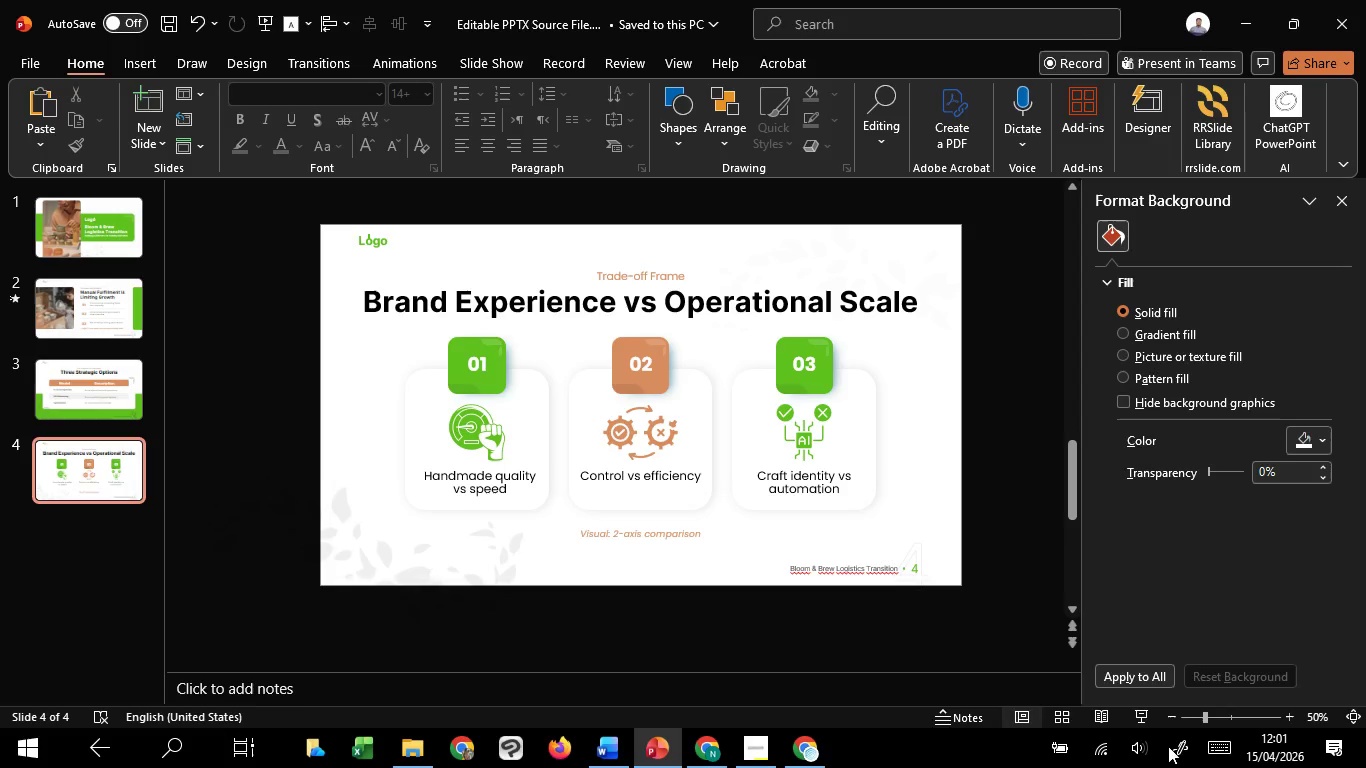 
left_click([1149, 711])
 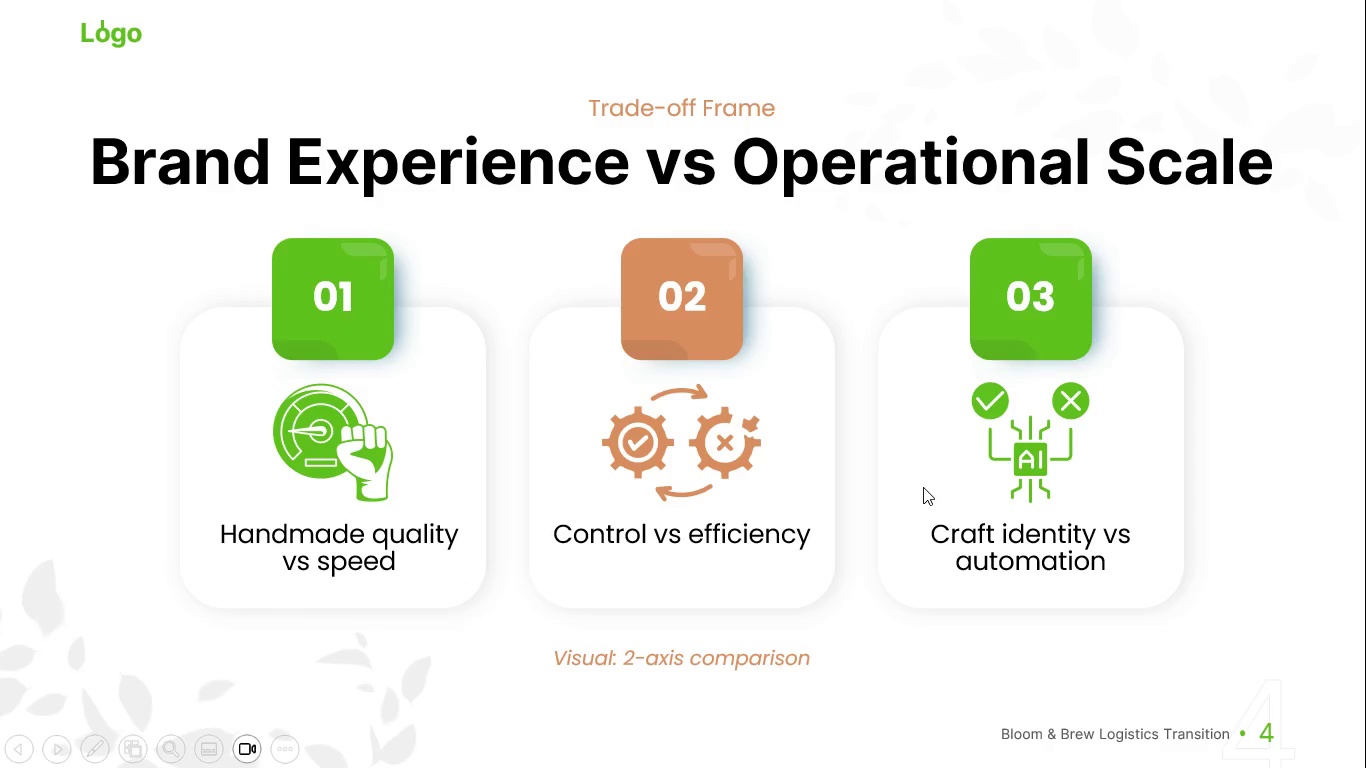 
scroll: coordinate [923, 487], scroll_direction: up, amount: 1.0
 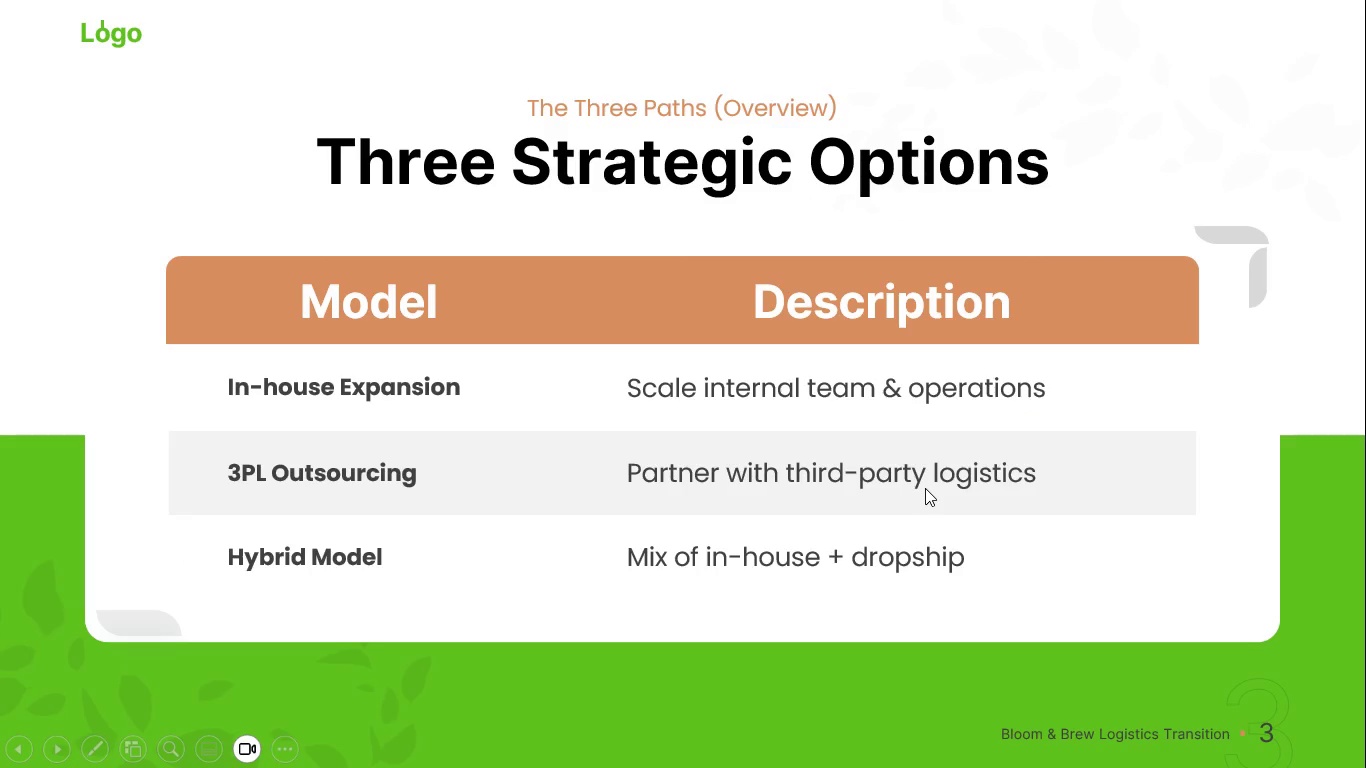 
key(Escape)
 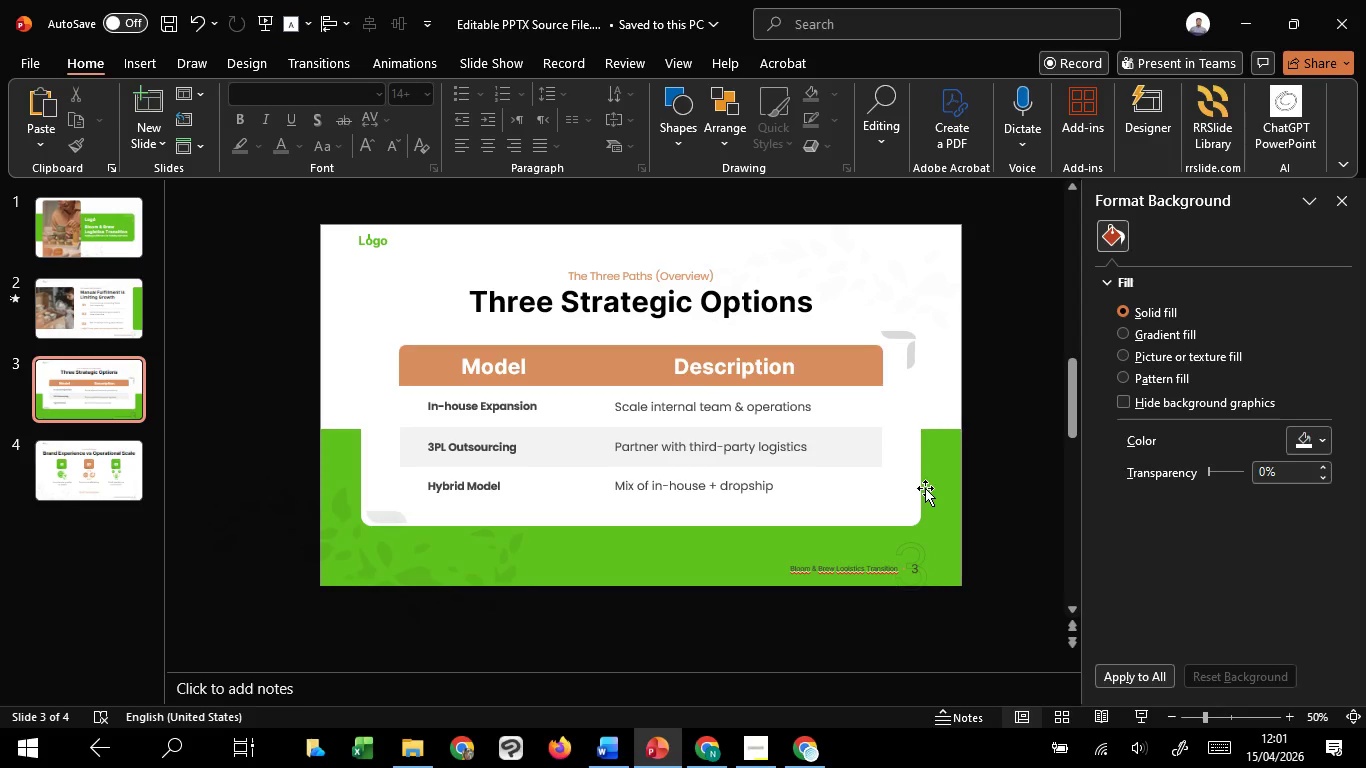 
scroll: coordinate [925, 488], scroll_direction: down, amount: 2.0
 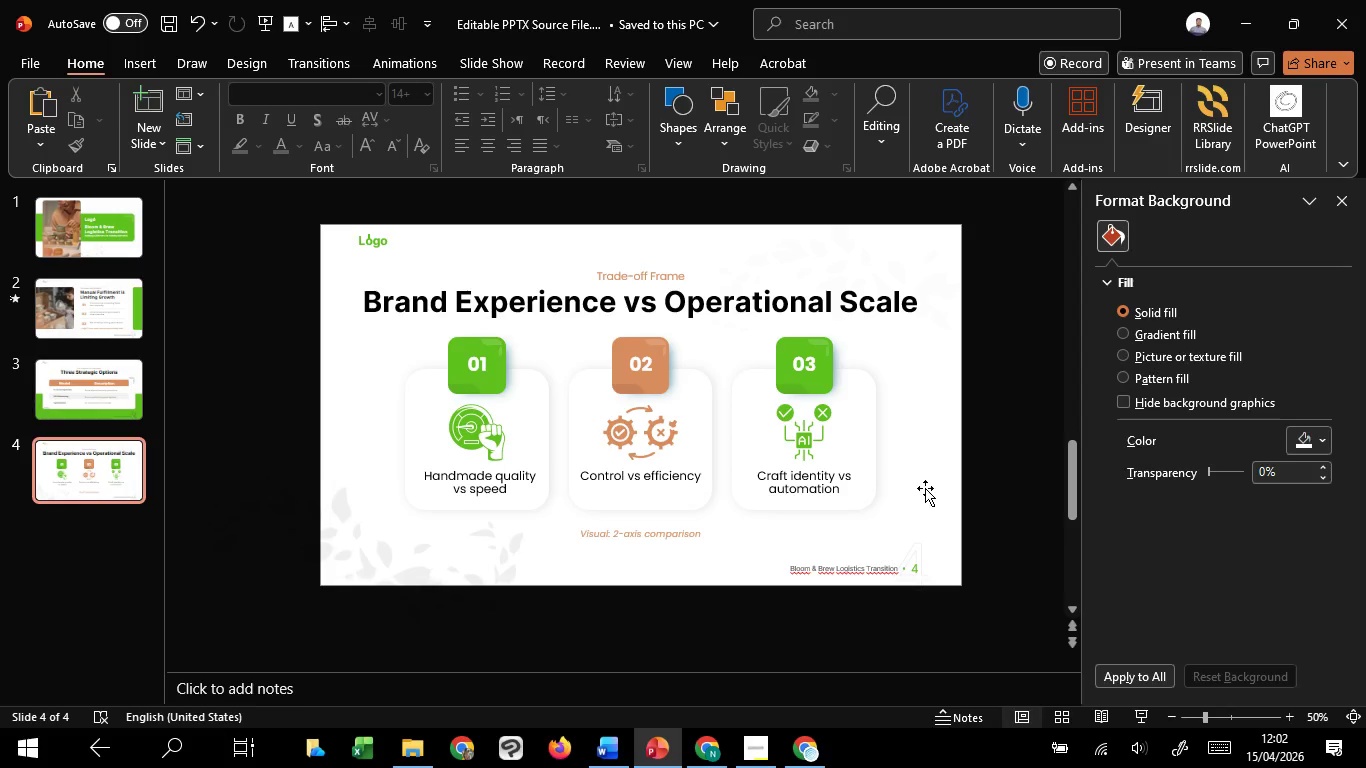 
wait(62.07)
 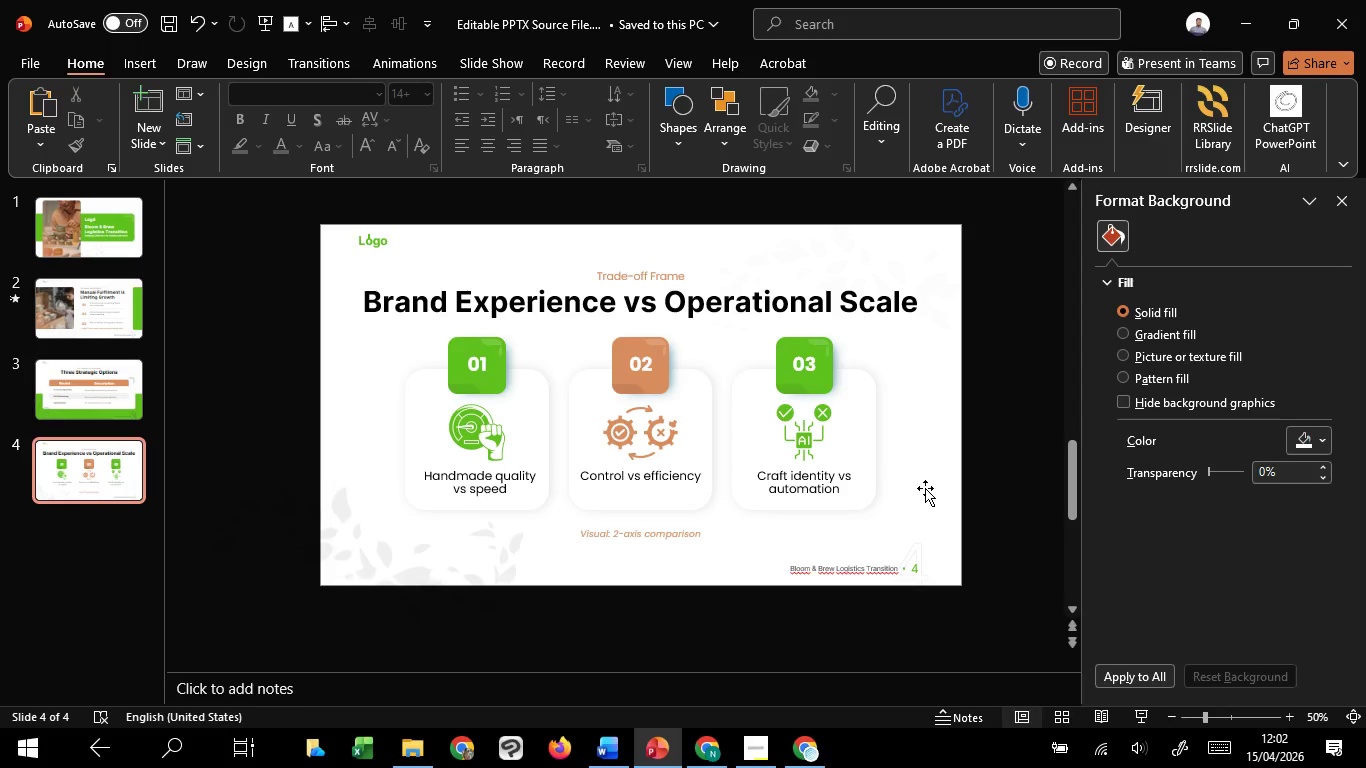 
left_click([290, 303])
 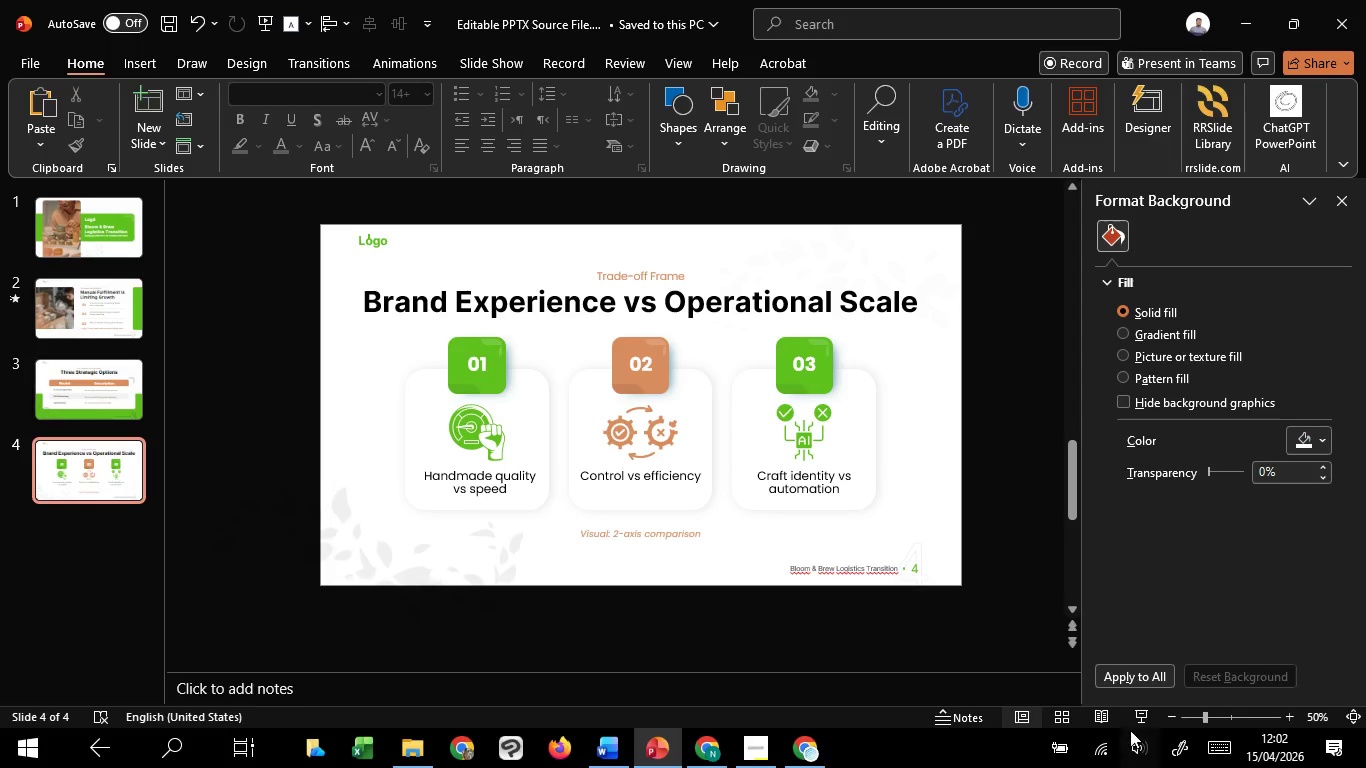 
left_click([1128, 715])
 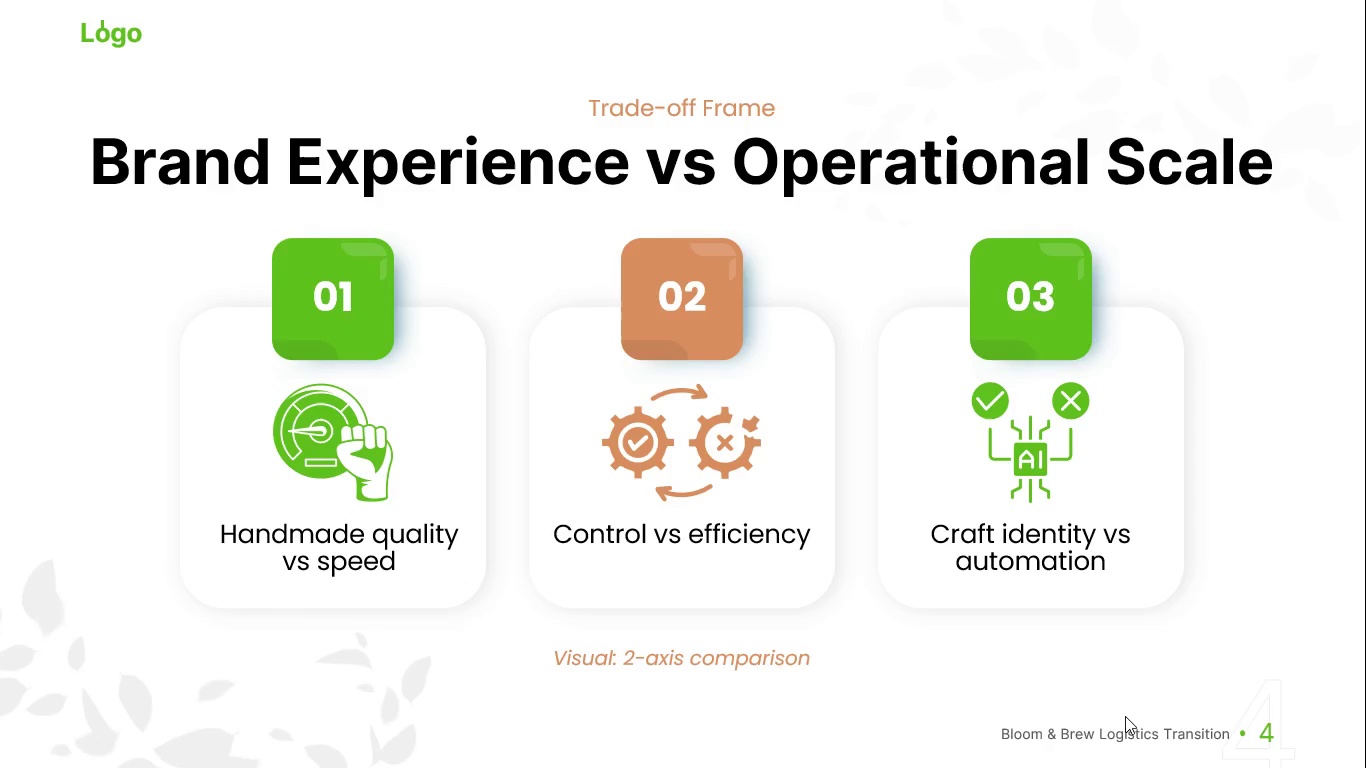 
wait(6.72)
 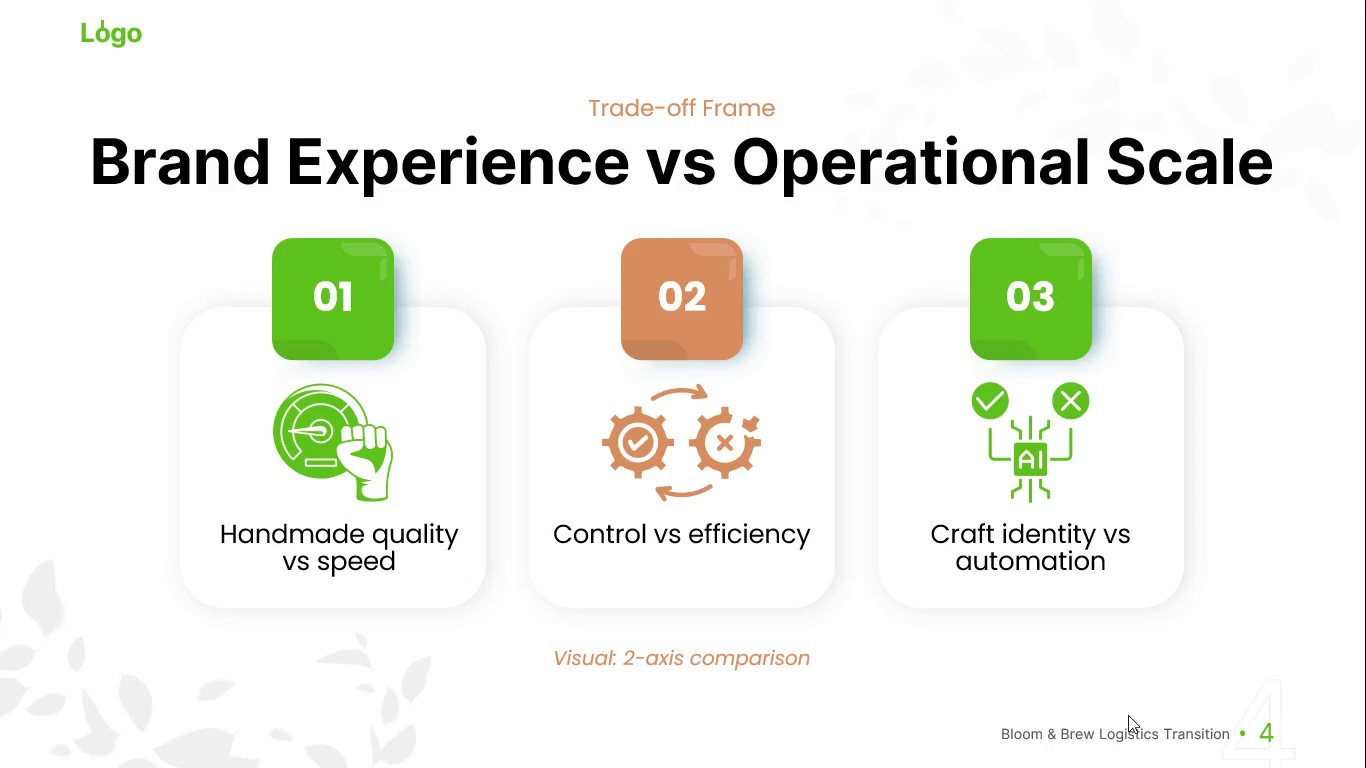 
key(Escape)
 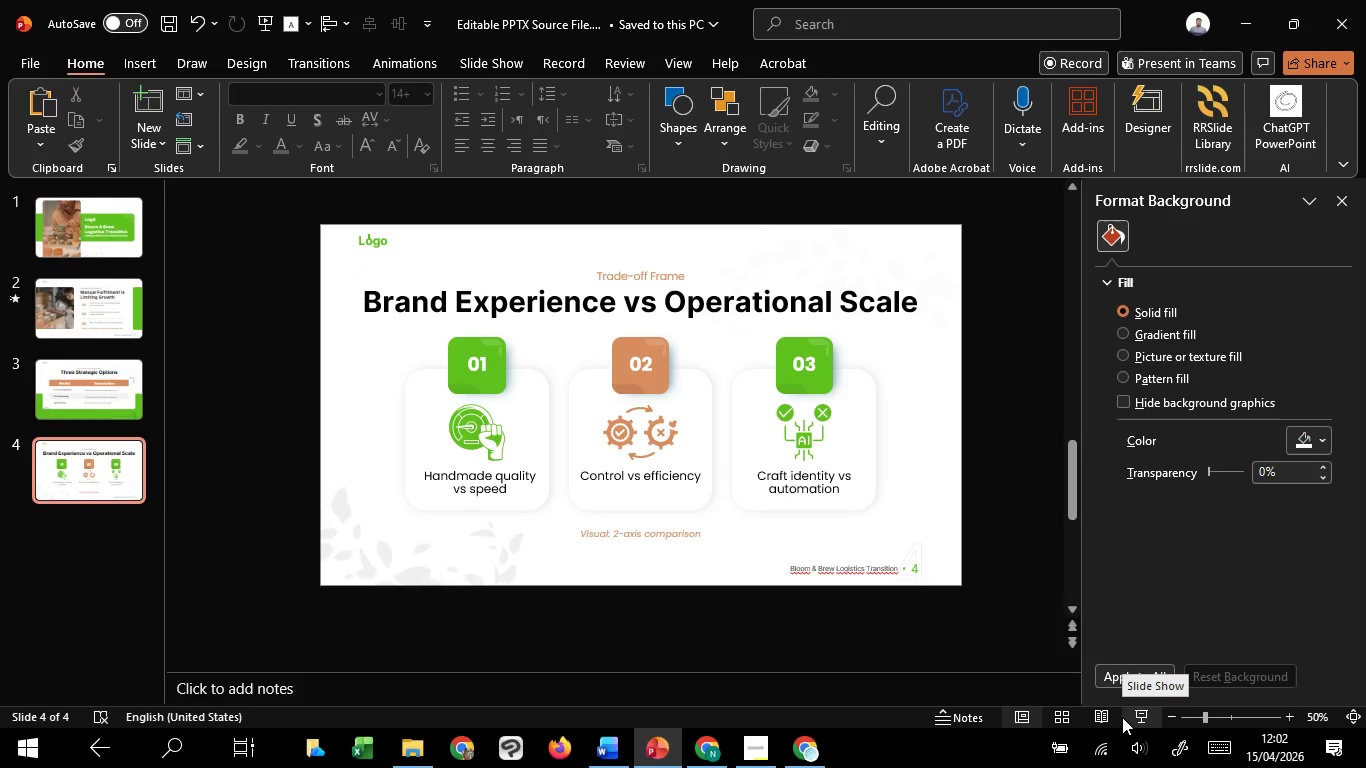 
wait(35.17)
 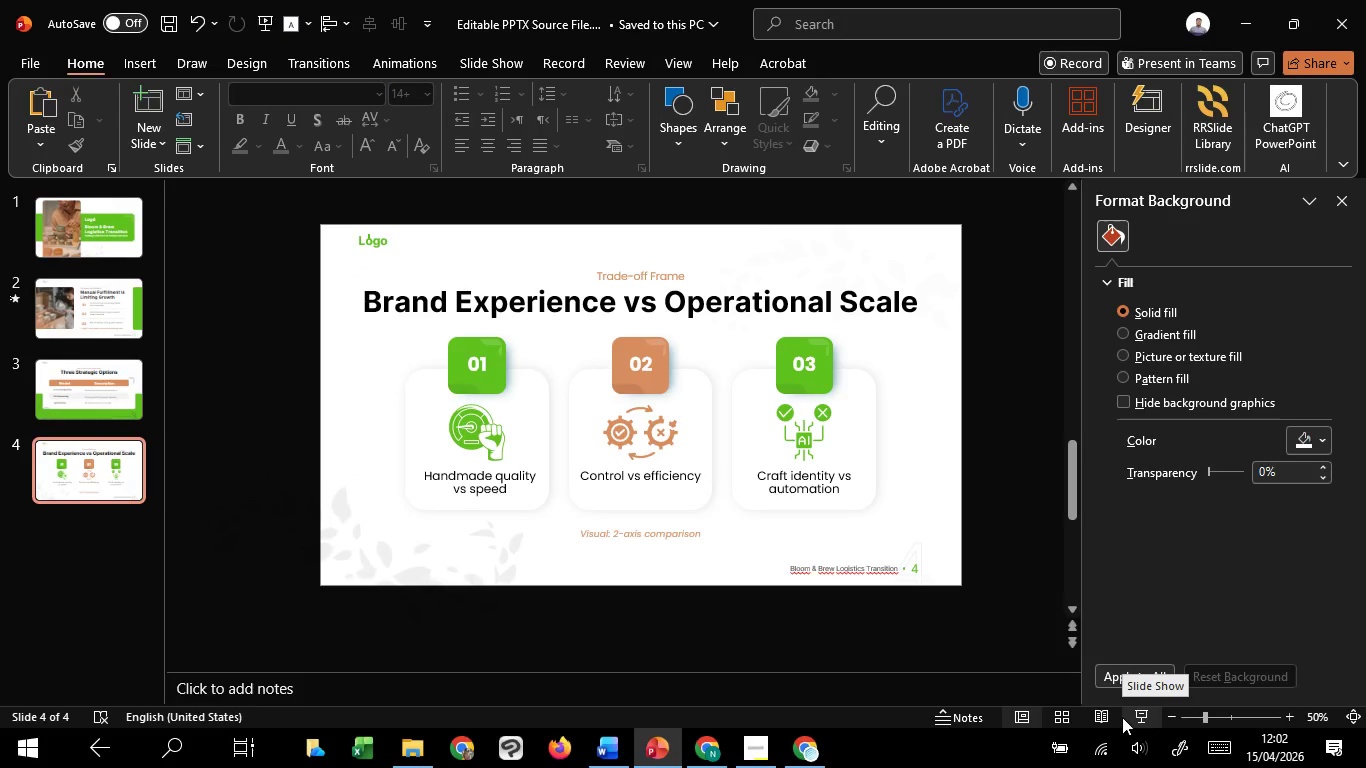 
mouse_move([740, 729])
 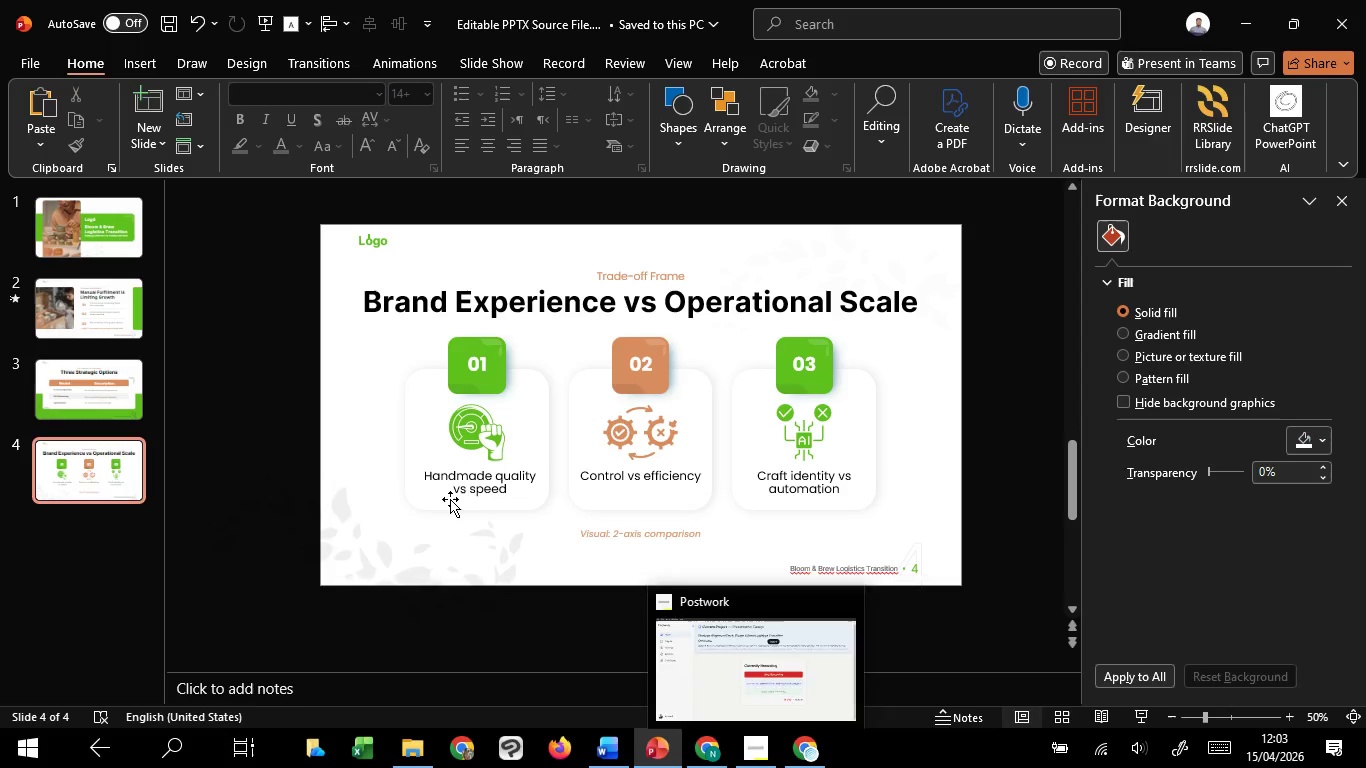 
left_click([450, 499])
 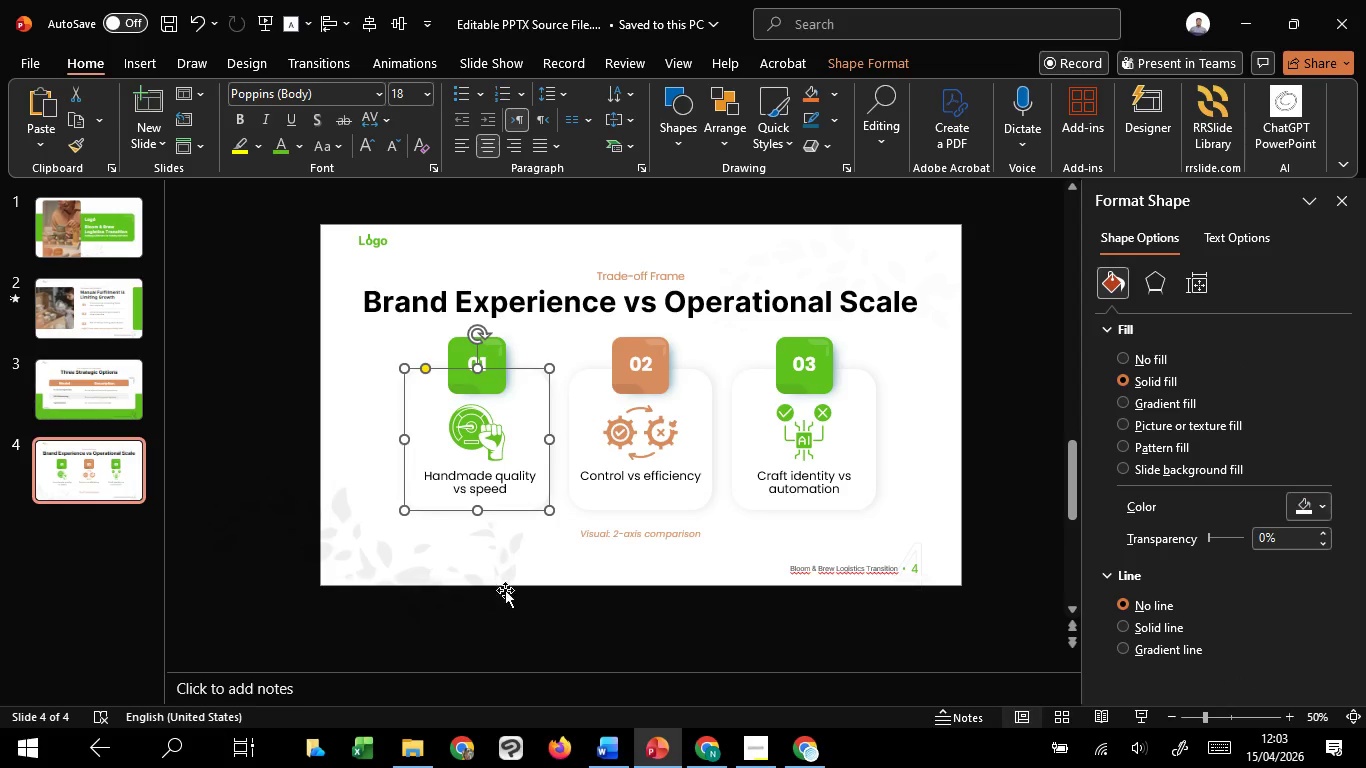 
left_click([511, 611])
 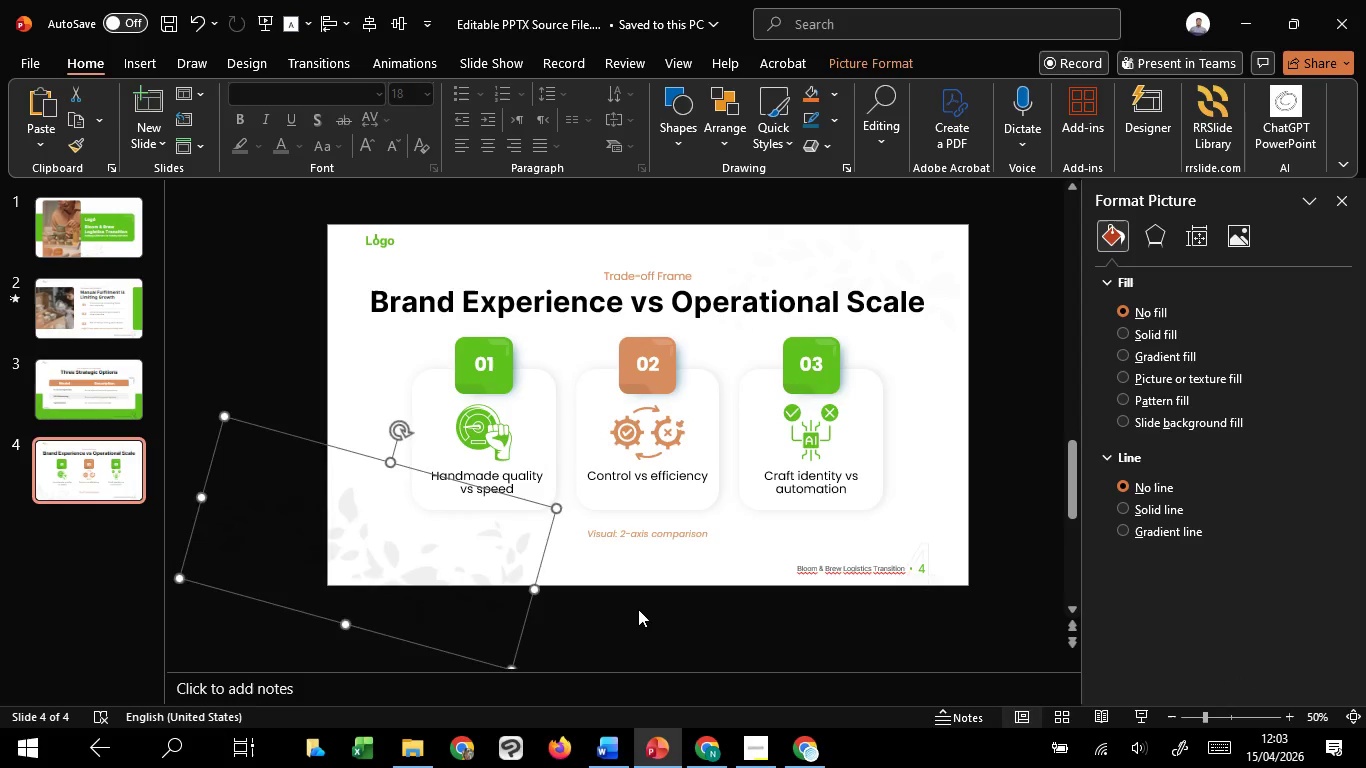 
left_click([644, 614])
 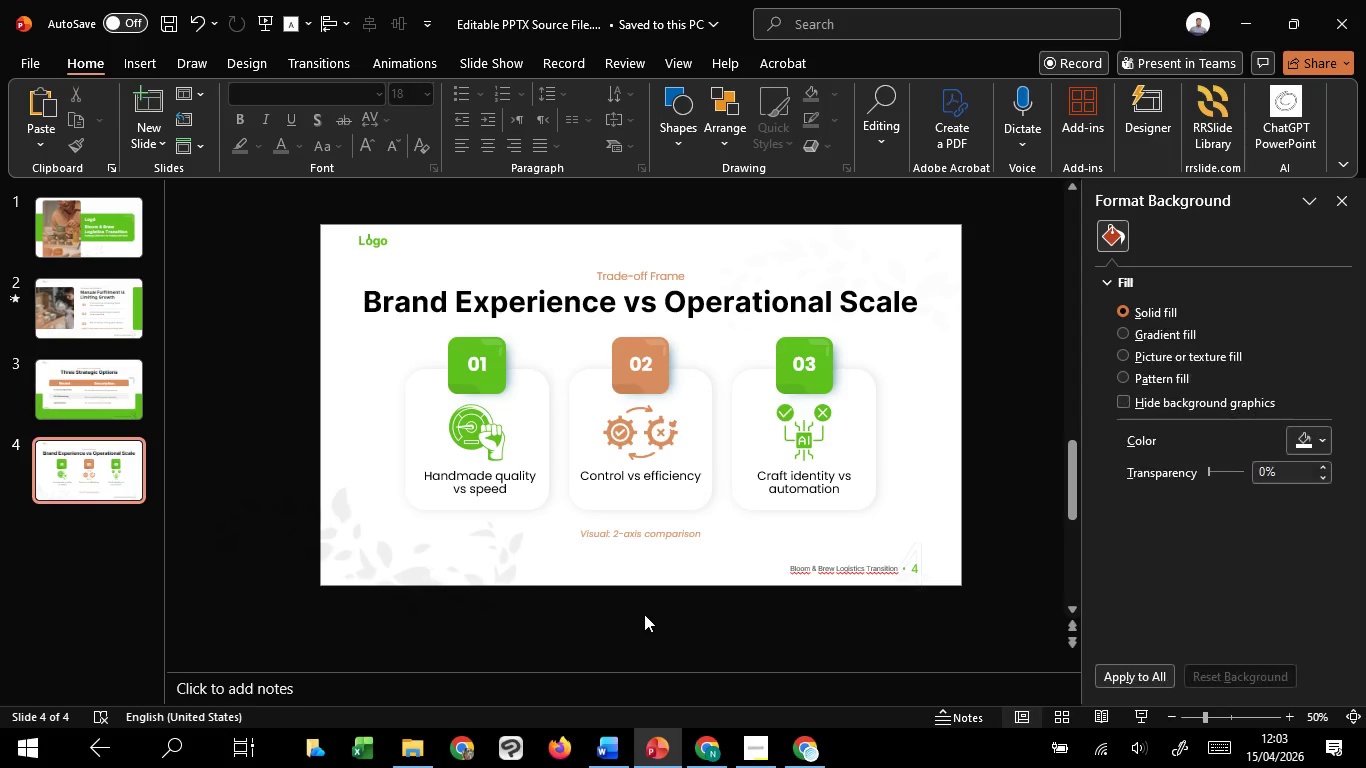 
scroll: coordinate [644, 614], scroll_direction: up, amount: 1.0
 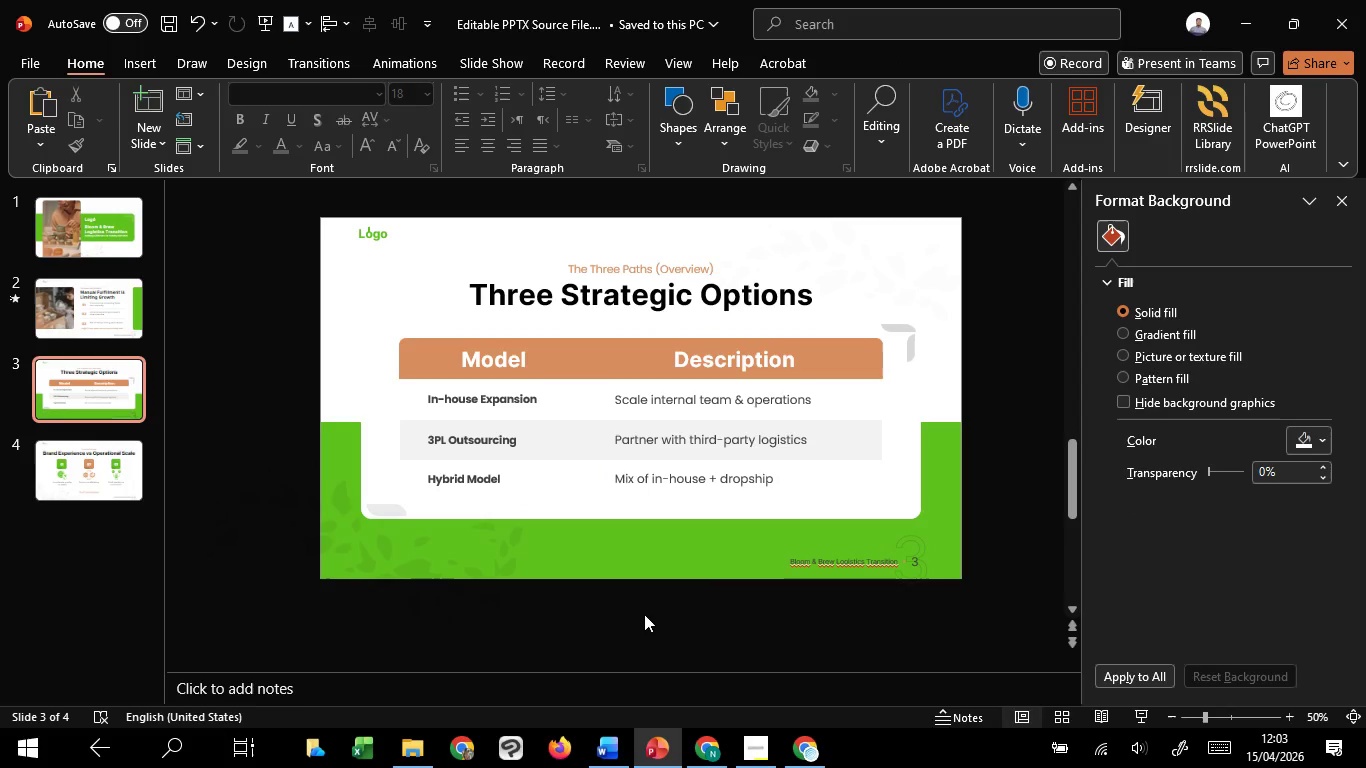 
wait(13.85)
 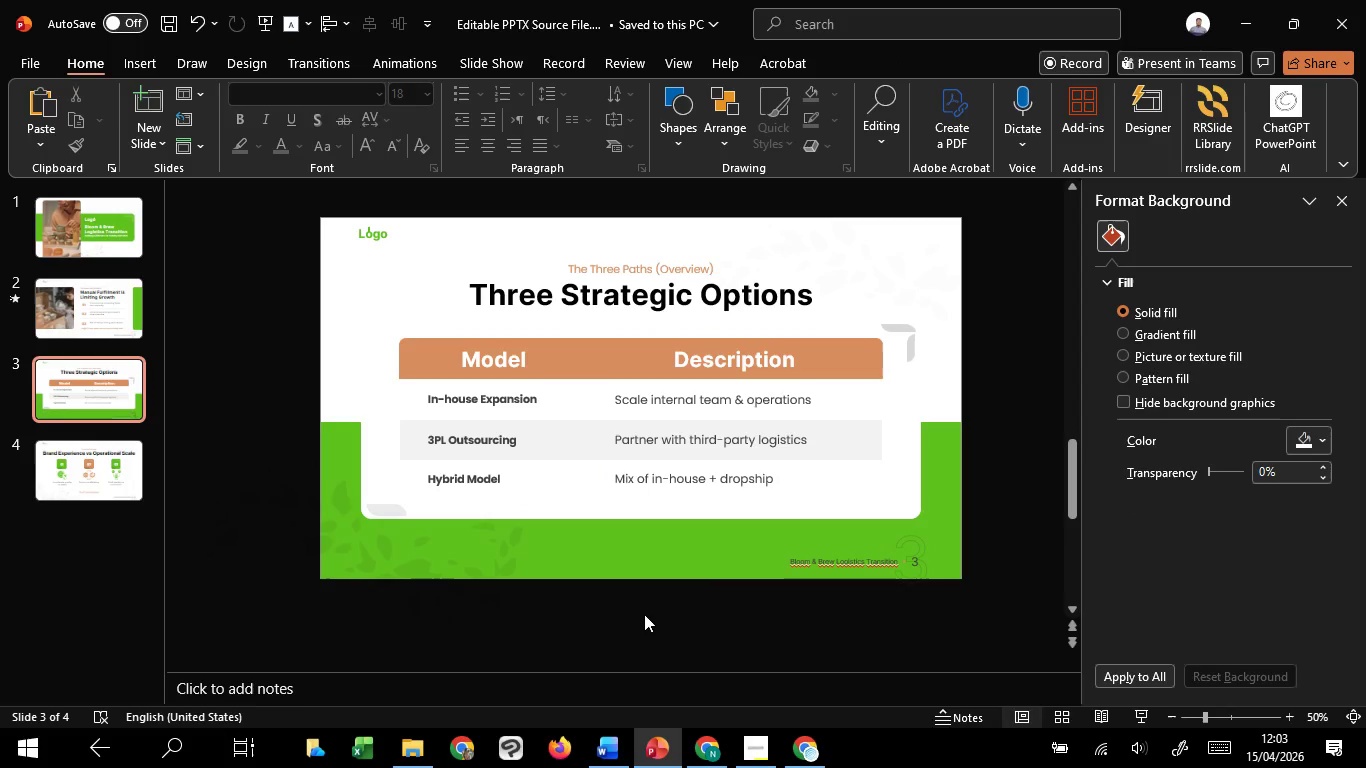 
left_click([548, 561])
 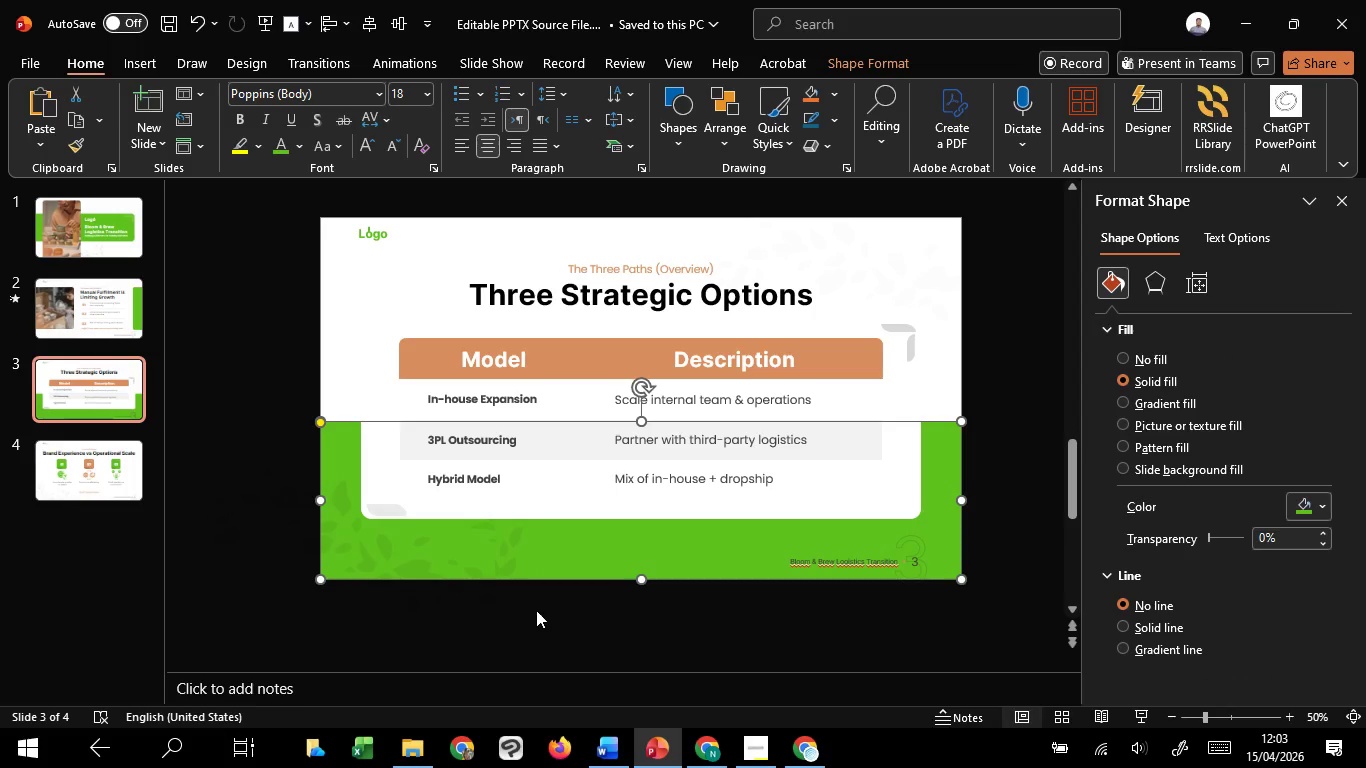 
wait(6.69)
 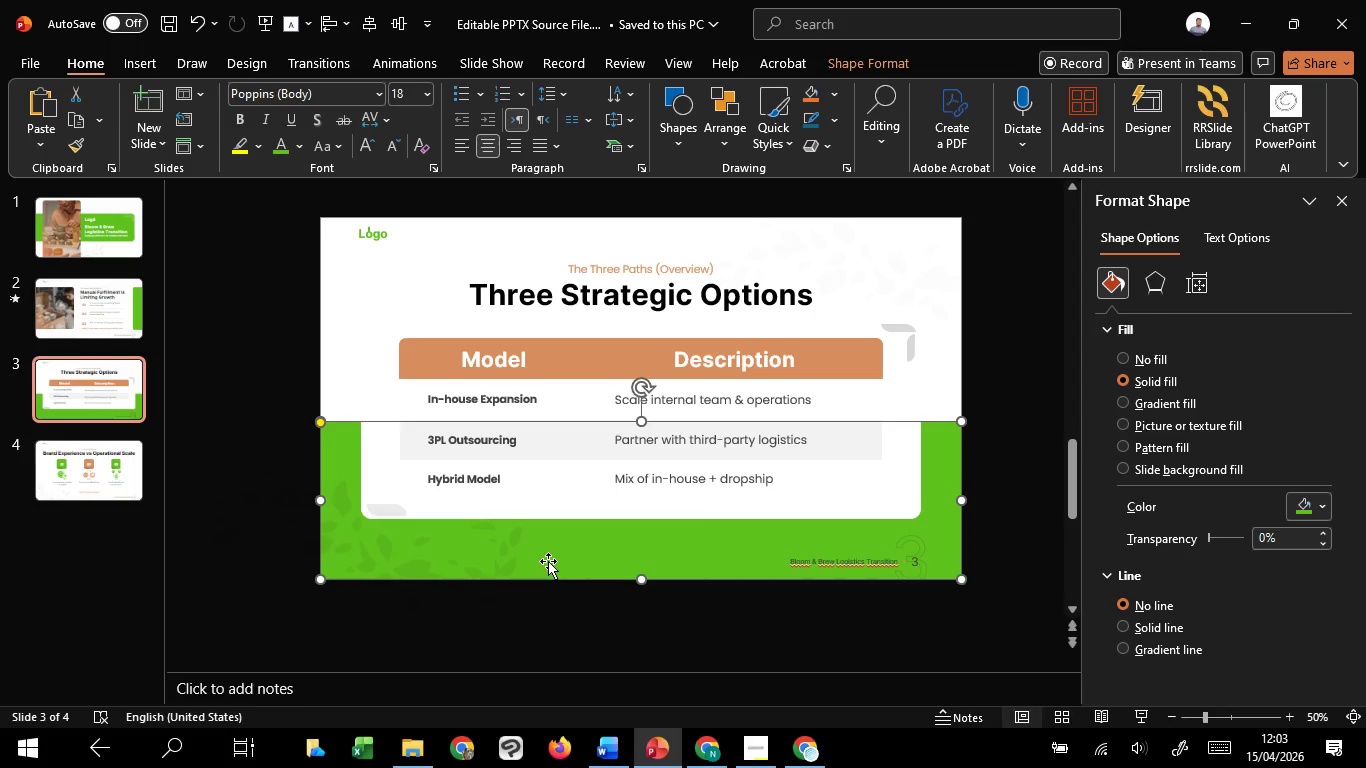 
left_click_drag(start_coordinate=[536, 611], to_coordinate=[898, 330])
 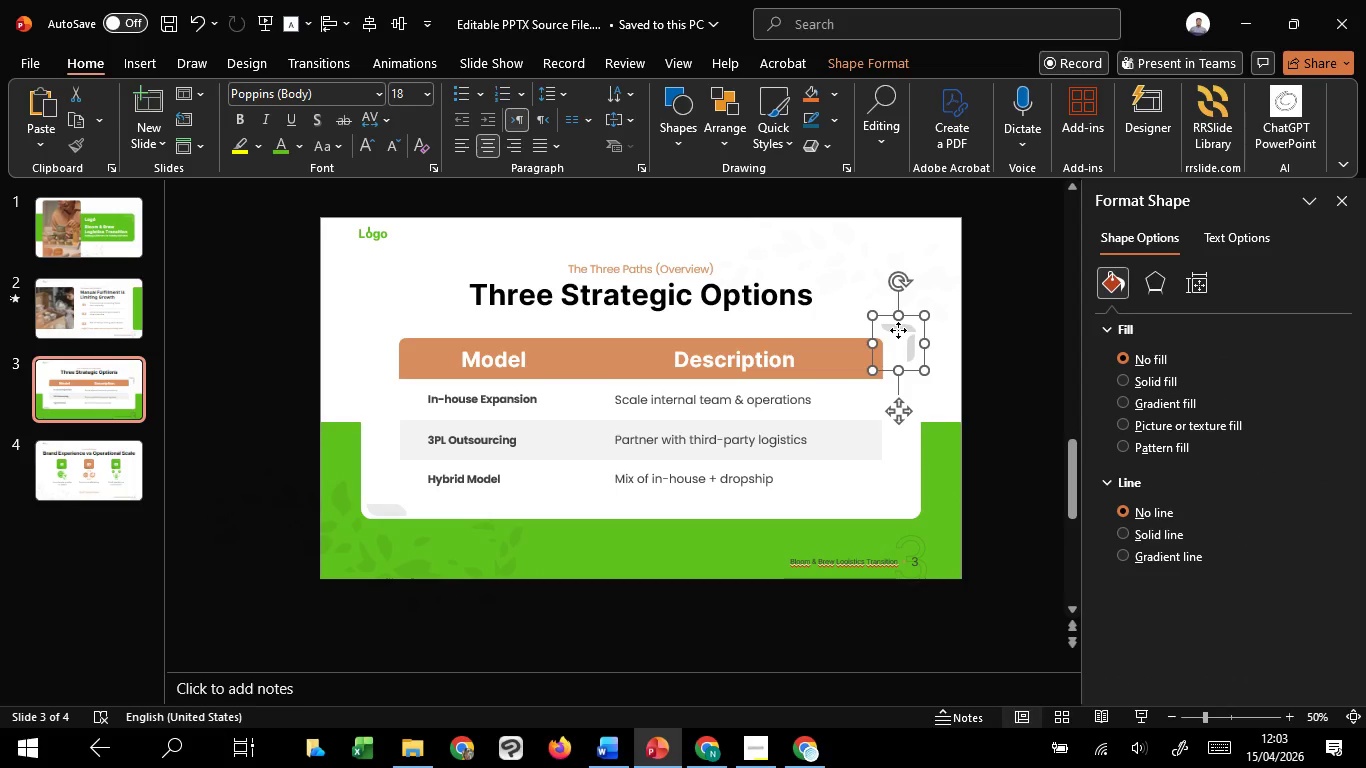 
left_click([898, 330])
 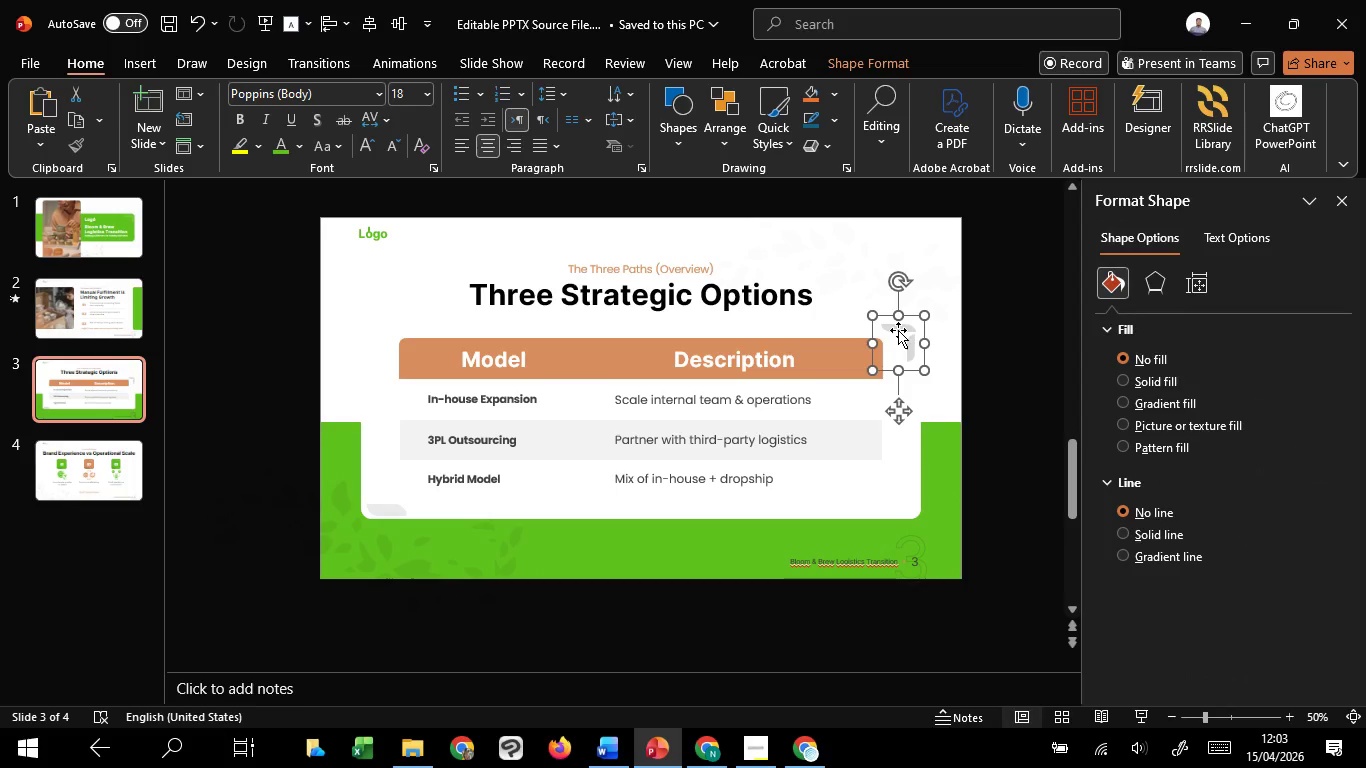 
left_click([898, 330])
 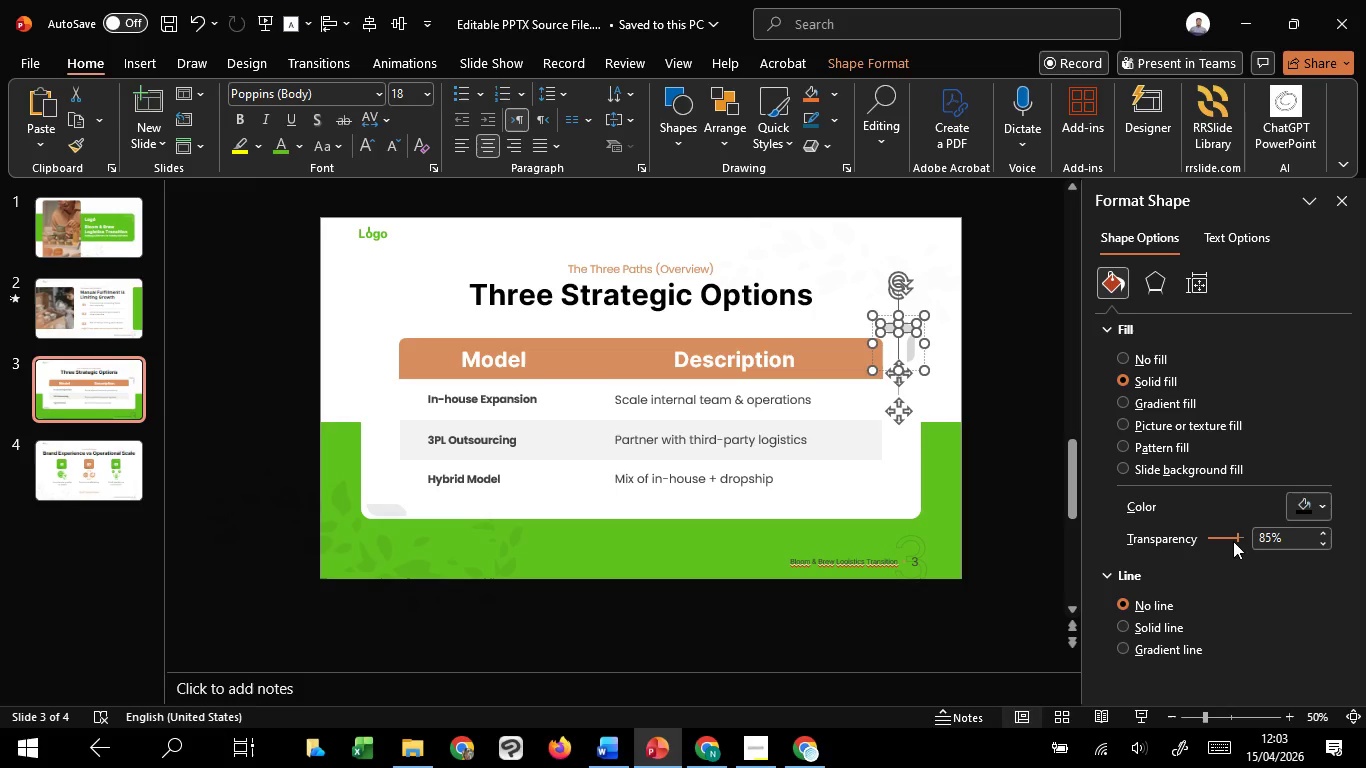 
scroll: coordinate [1232, 538], scroll_direction: up, amount: 5.0
 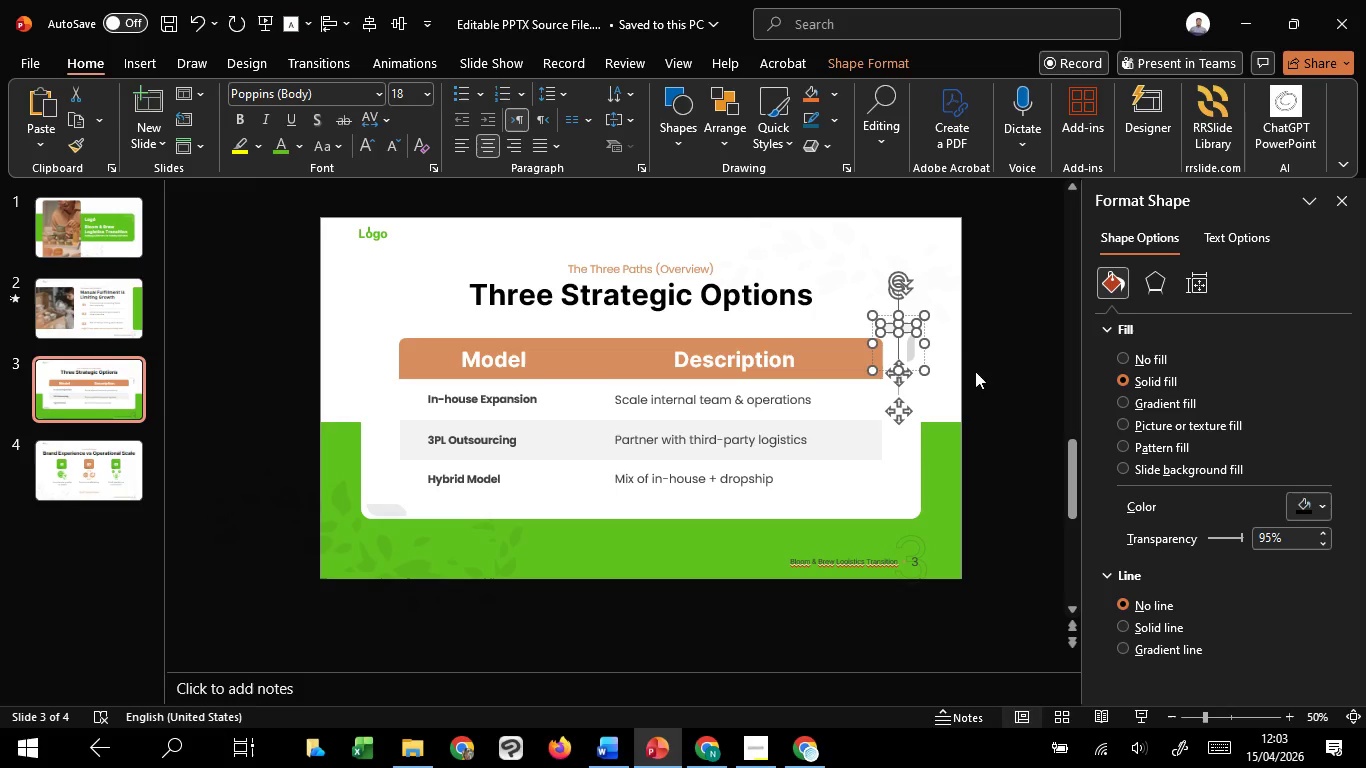 
left_click([908, 351])
 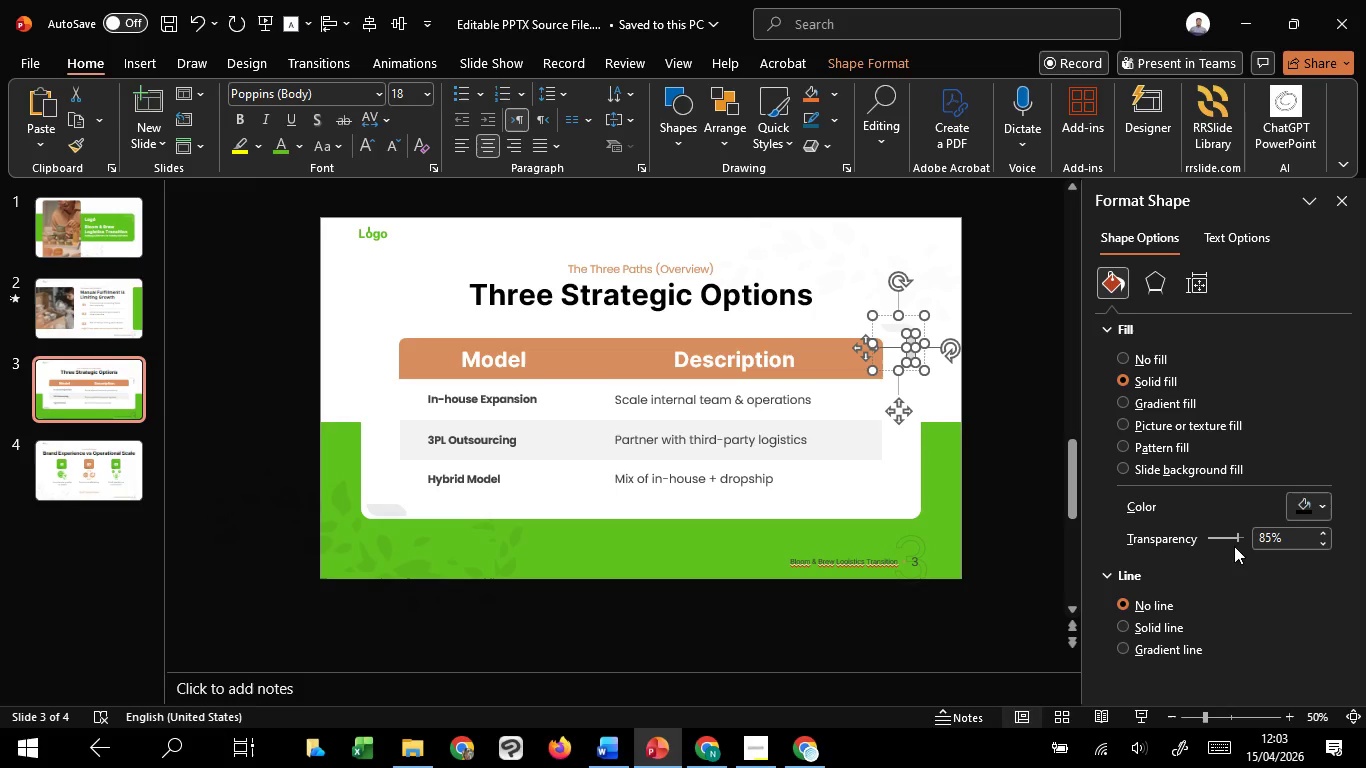 
scroll: coordinate [1233, 540], scroll_direction: up, amount: 5.0
 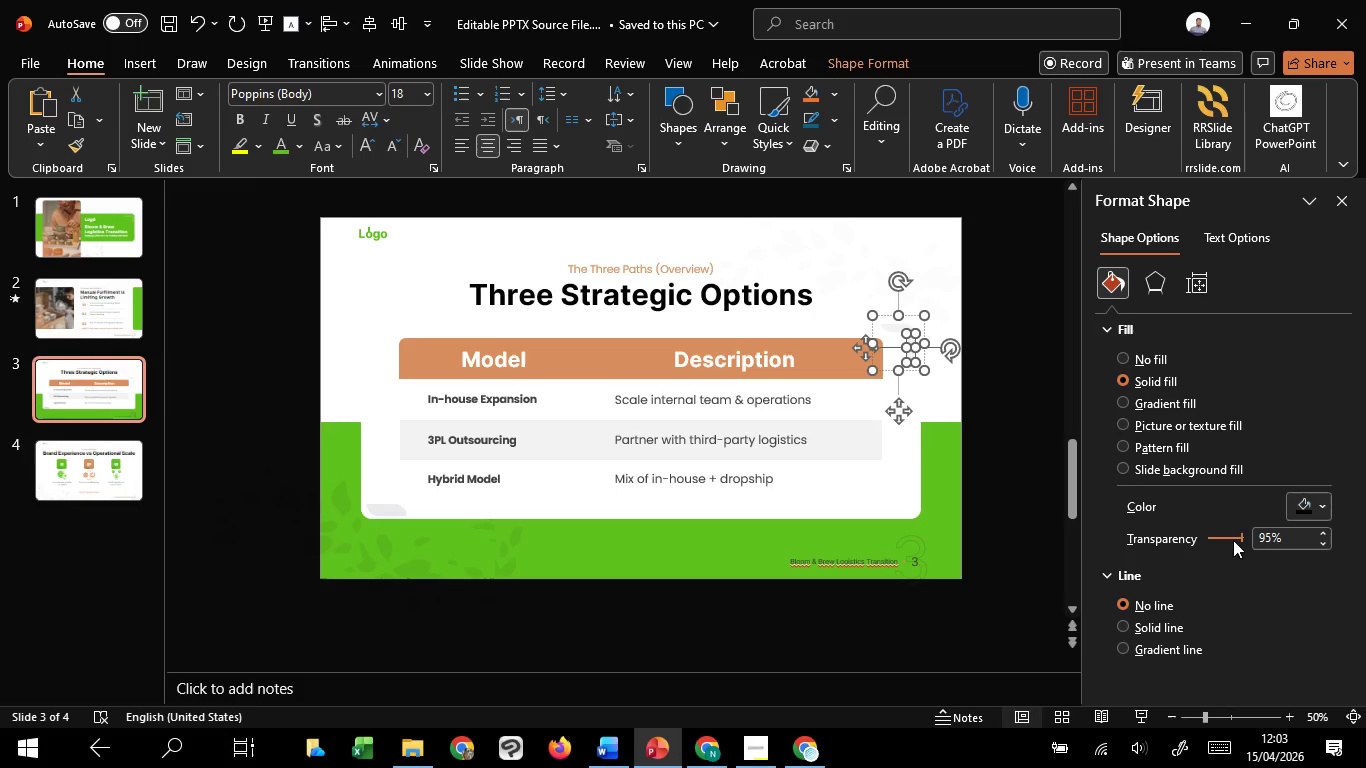 
left_click([992, 494])
 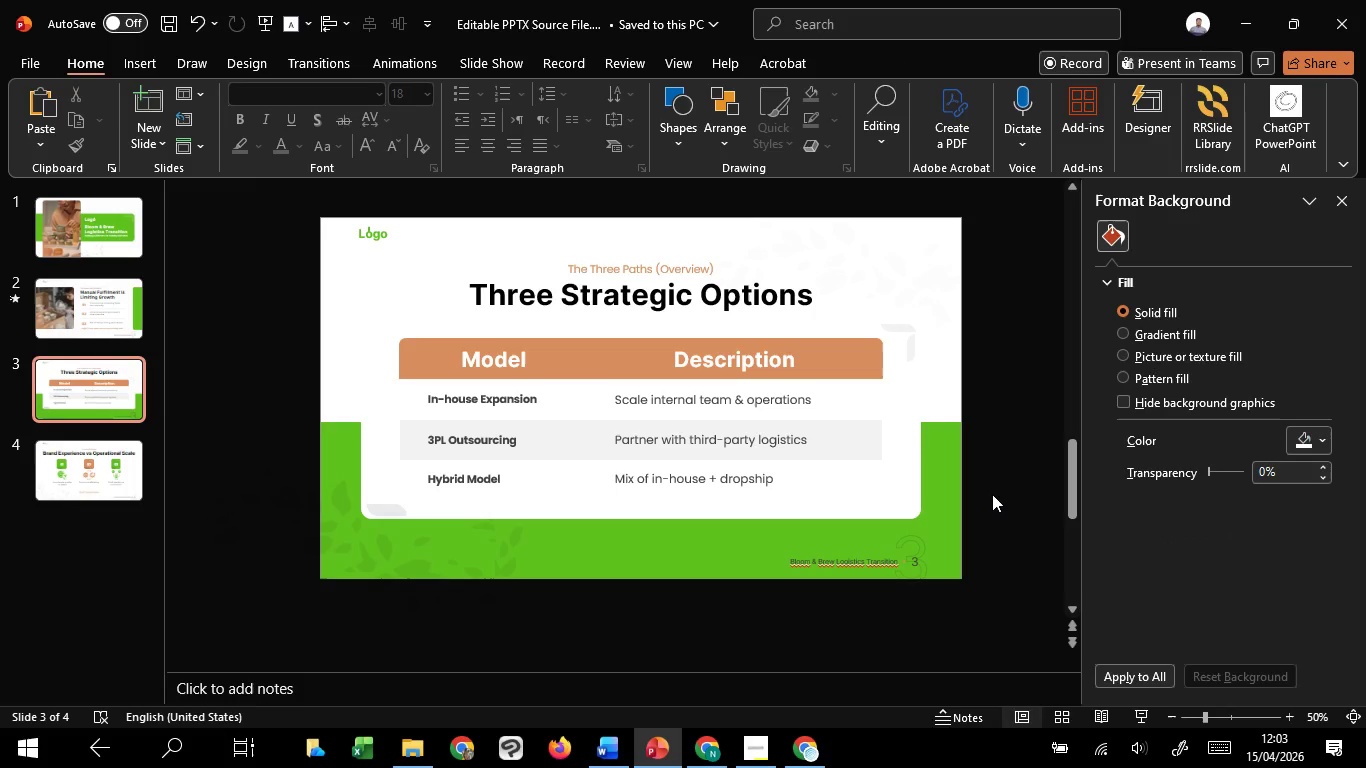 
wait(8.27)
 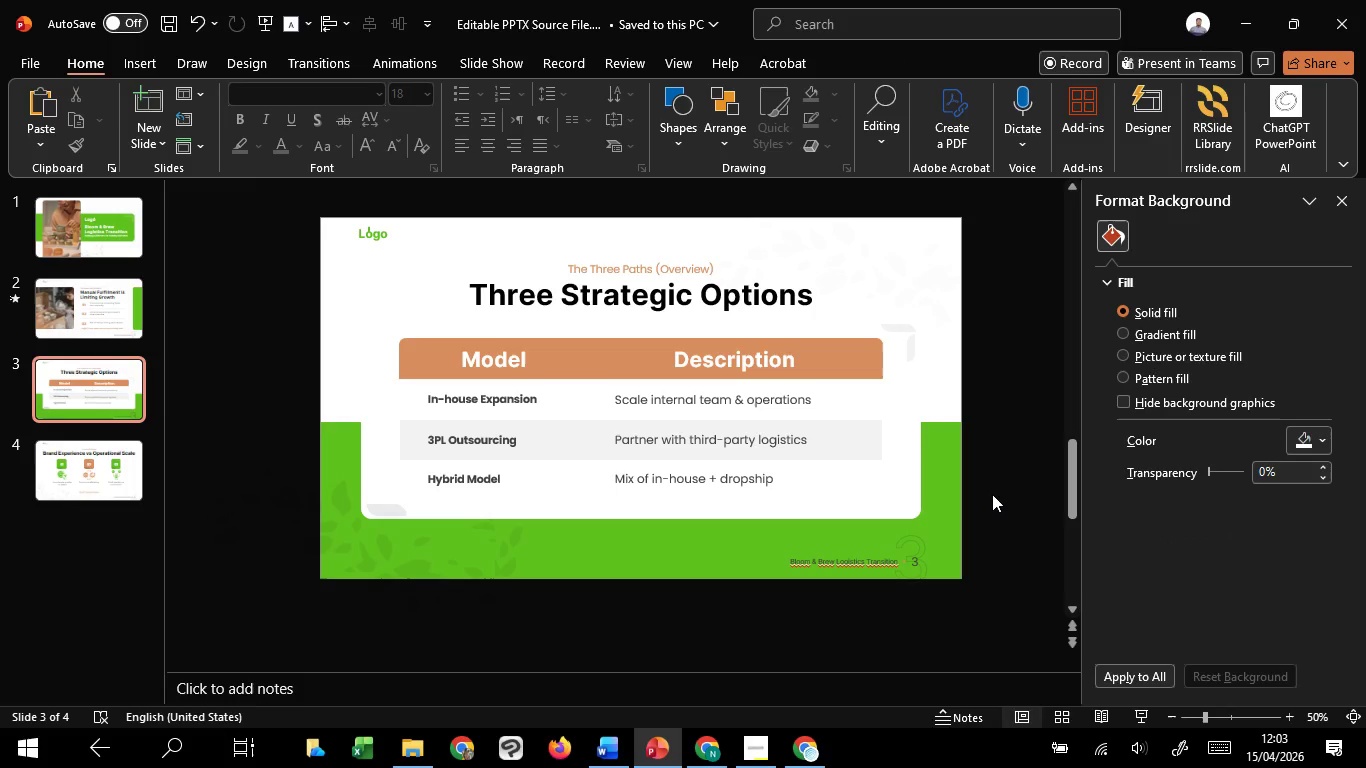 
left_click([1137, 713])
 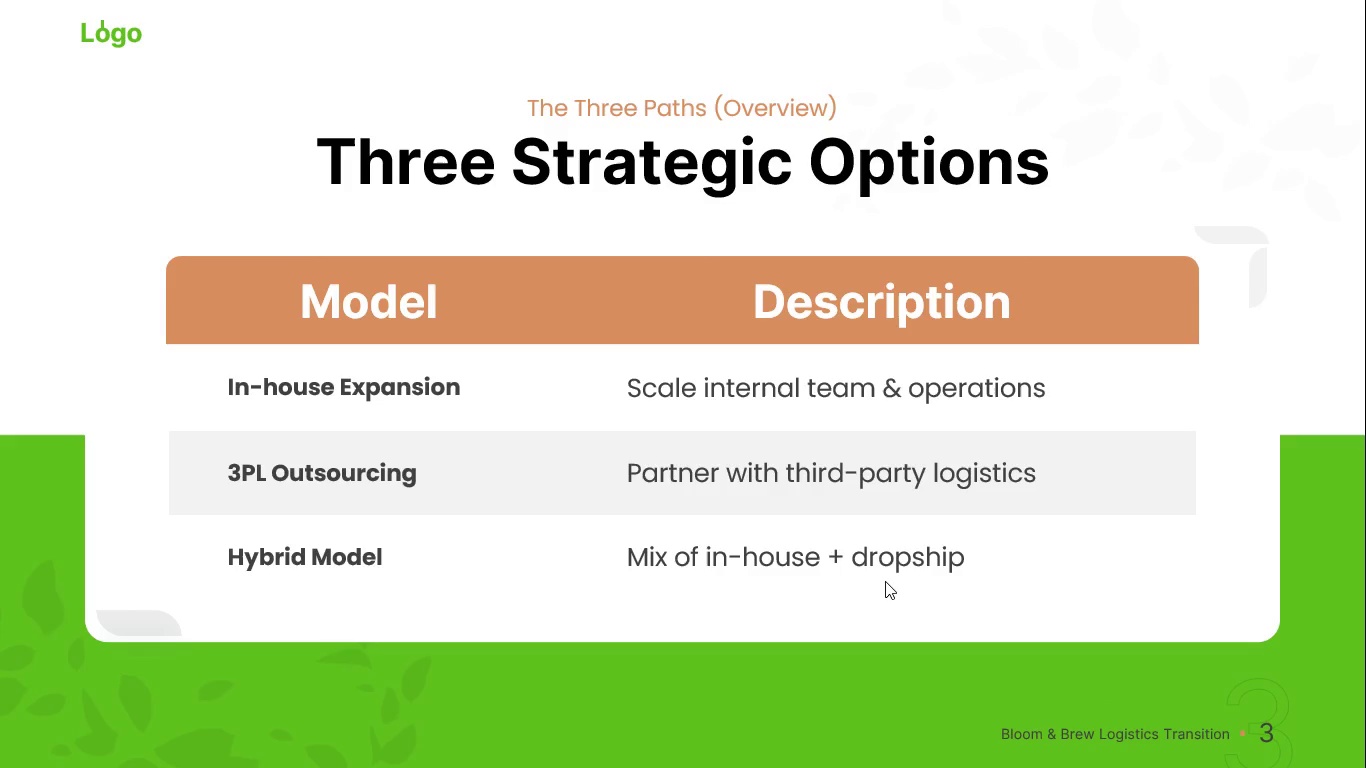 
wait(22.42)
 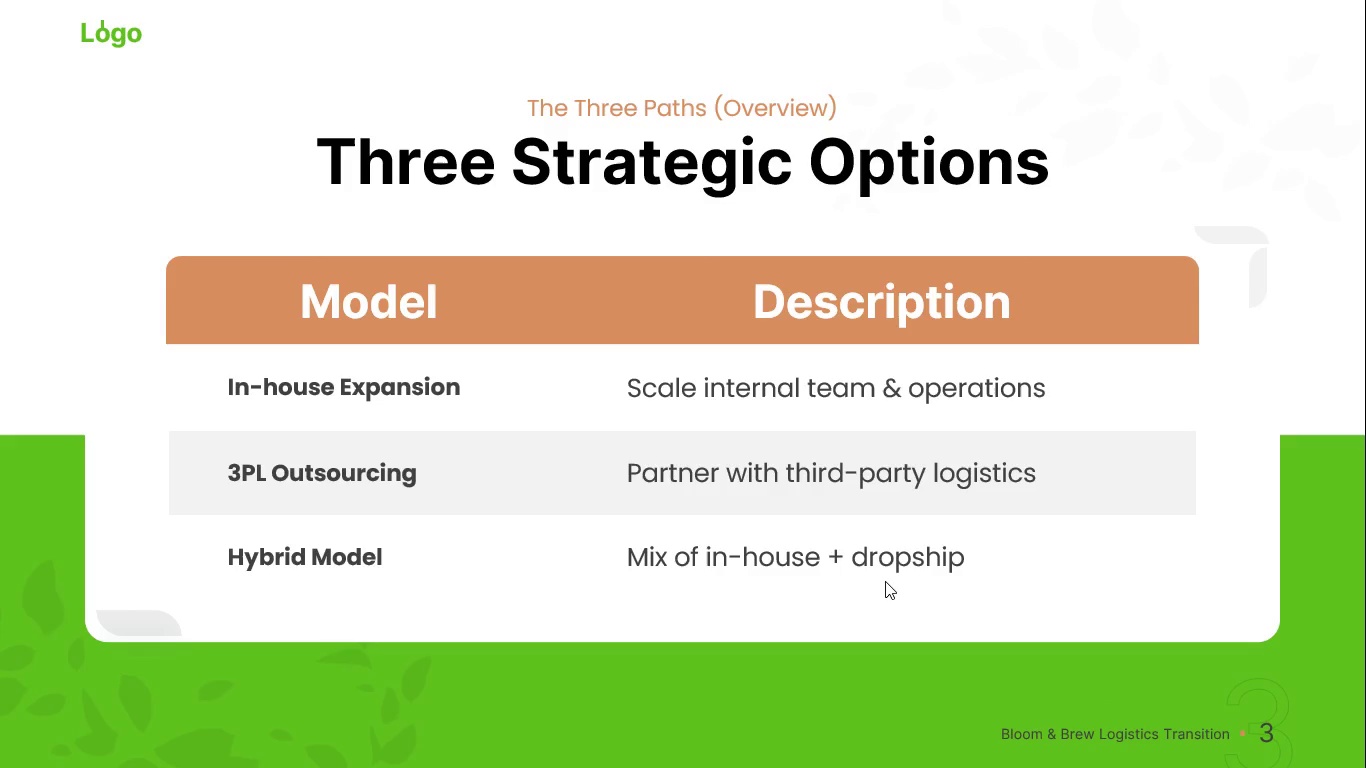 
key(Escape)
 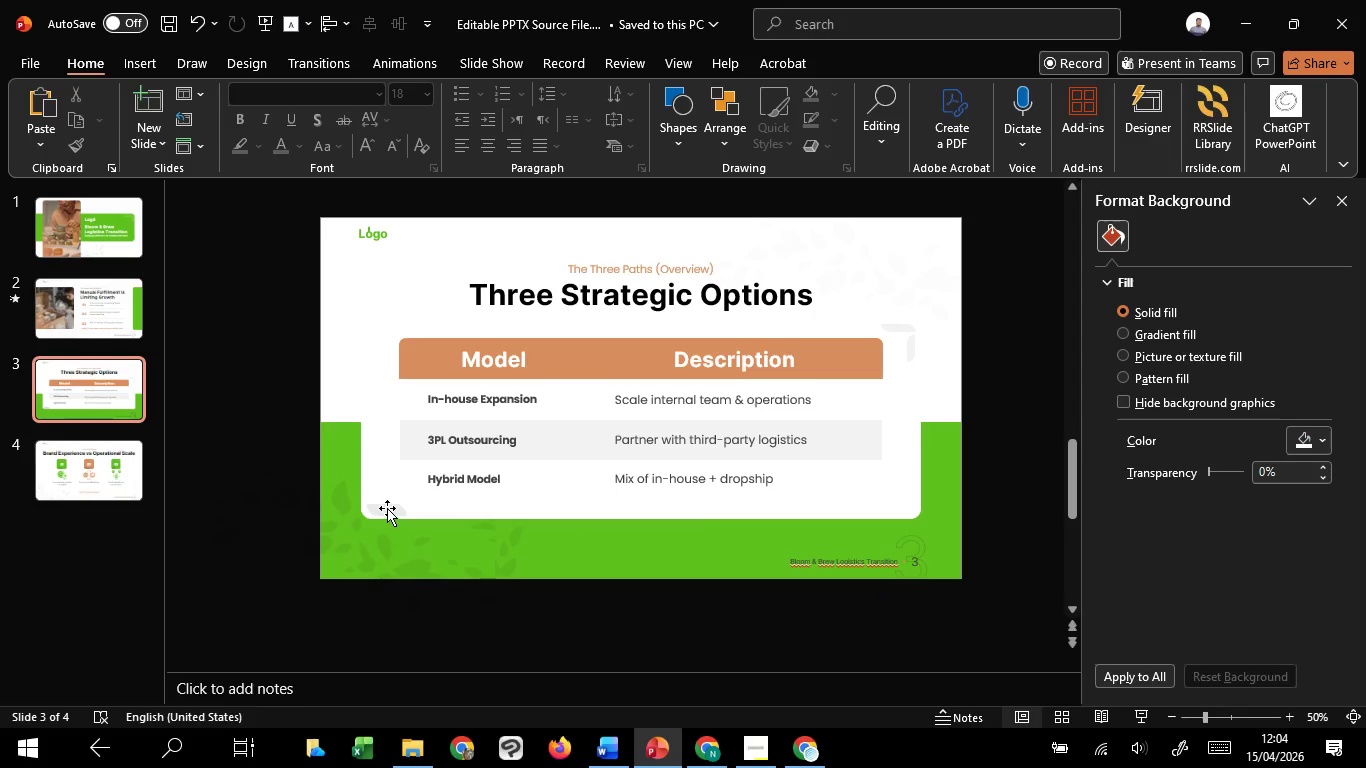 
left_click([387, 508])
 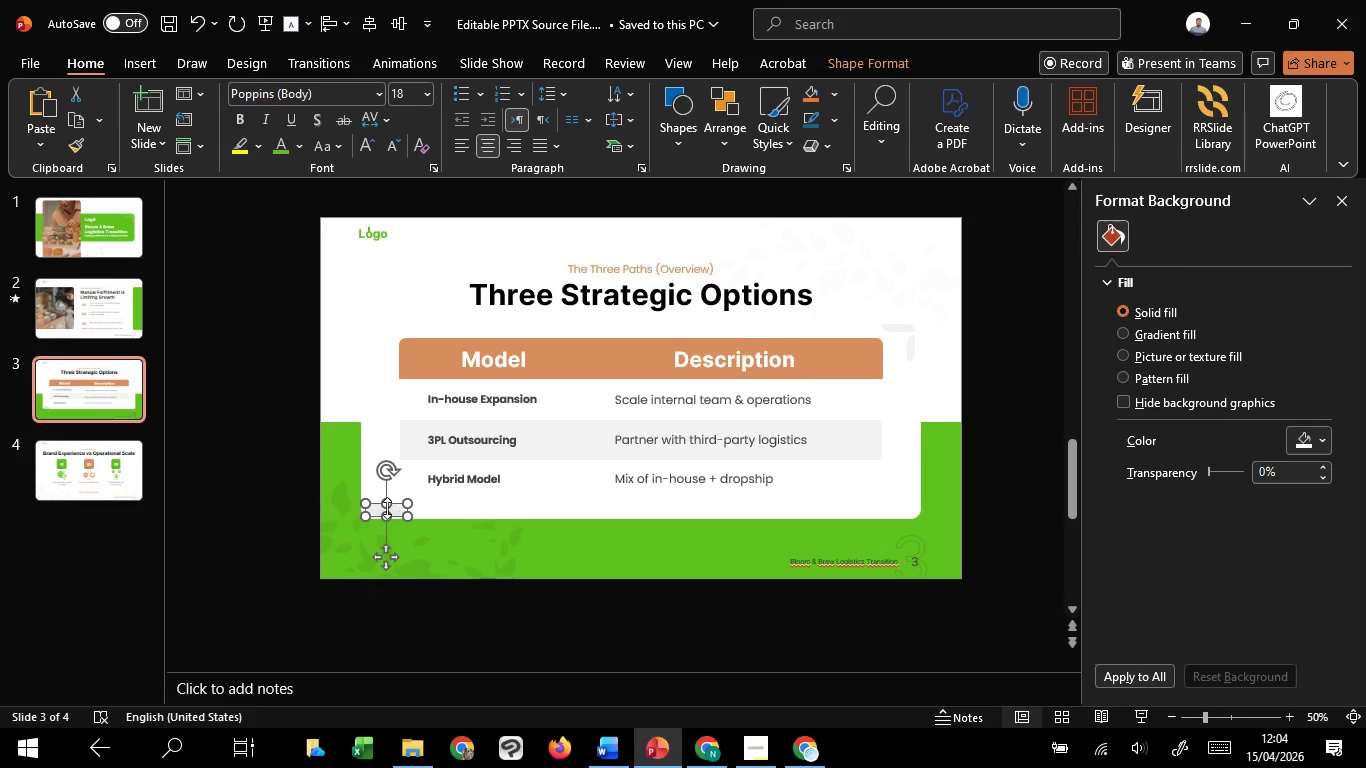 
hold_key(key=ControlLeft, duration=1.51)
scroll: coordinate [387, 508], scroll_direction: up, amount: 5.0
 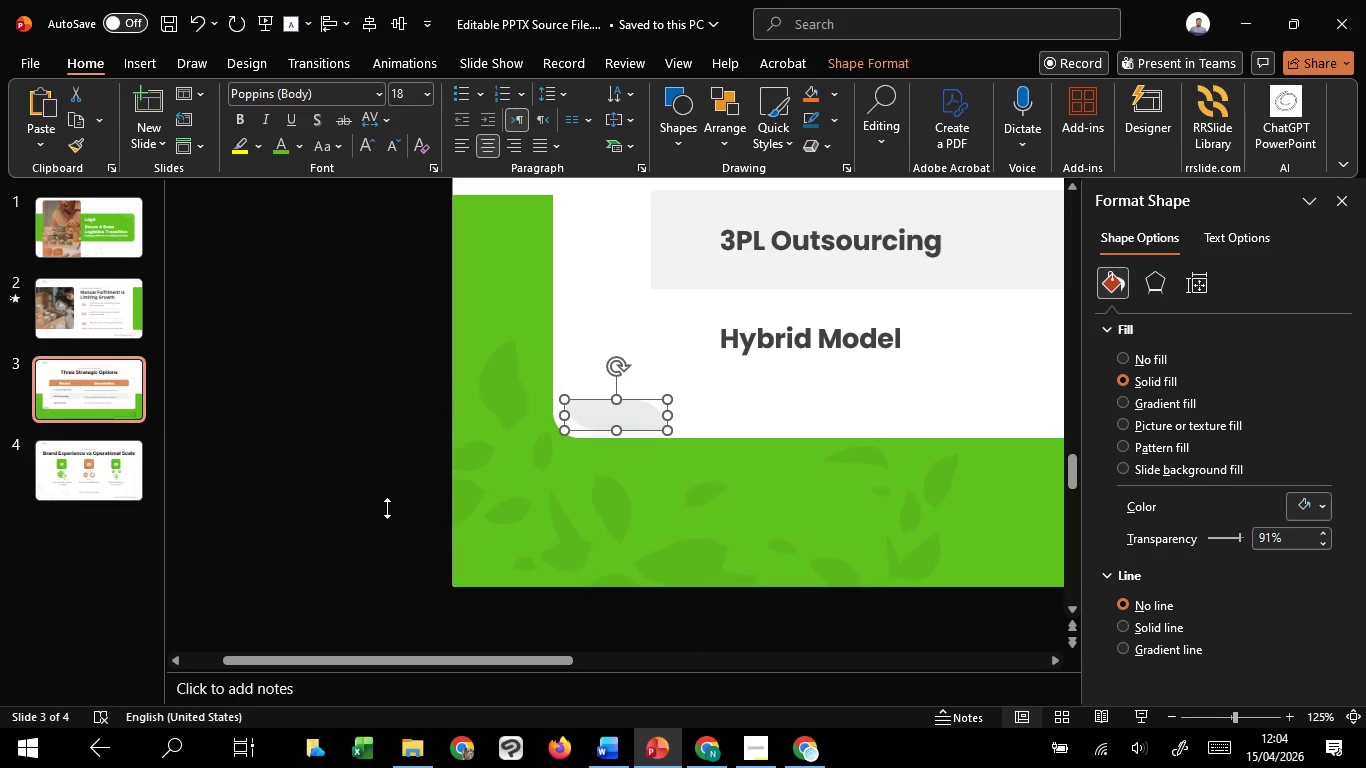 
hold_key(key=ControlLeft, duration=0.91)
 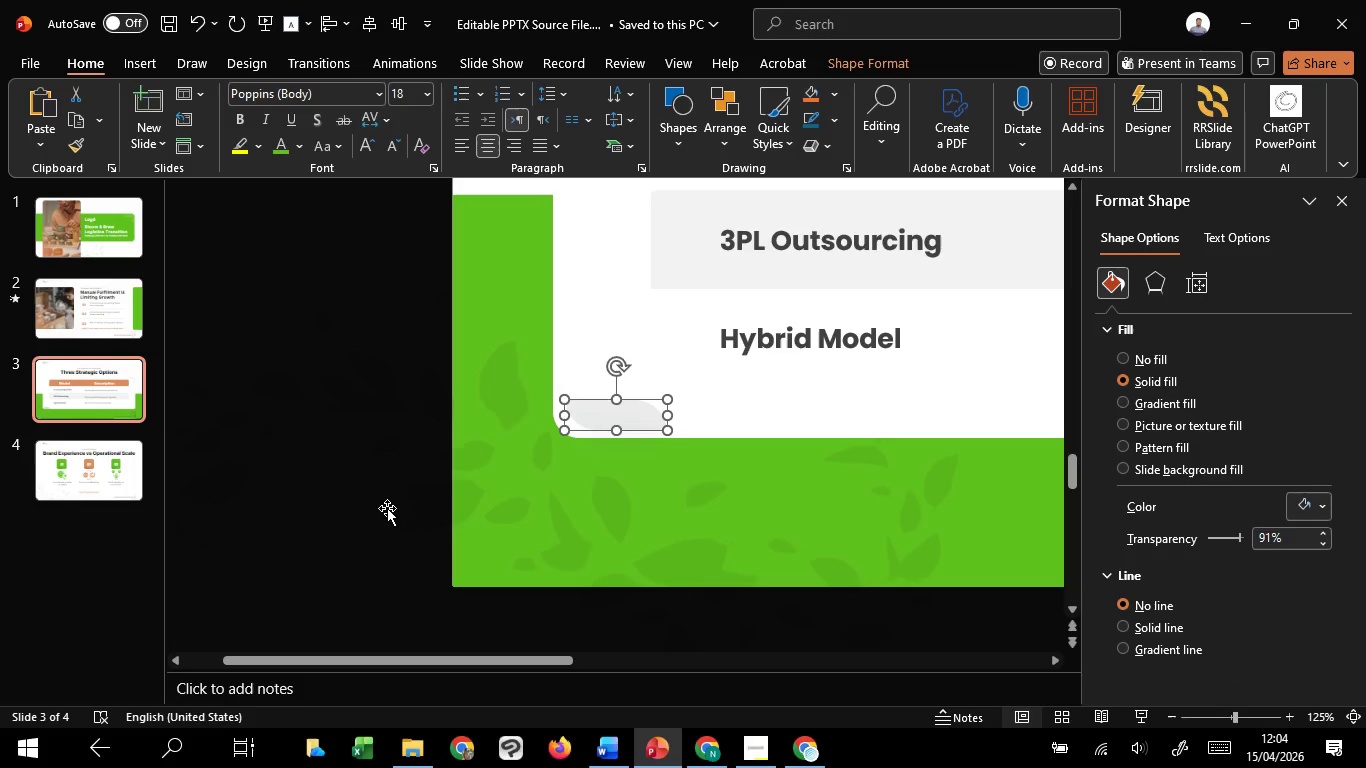 
key(ArrowLeft)
 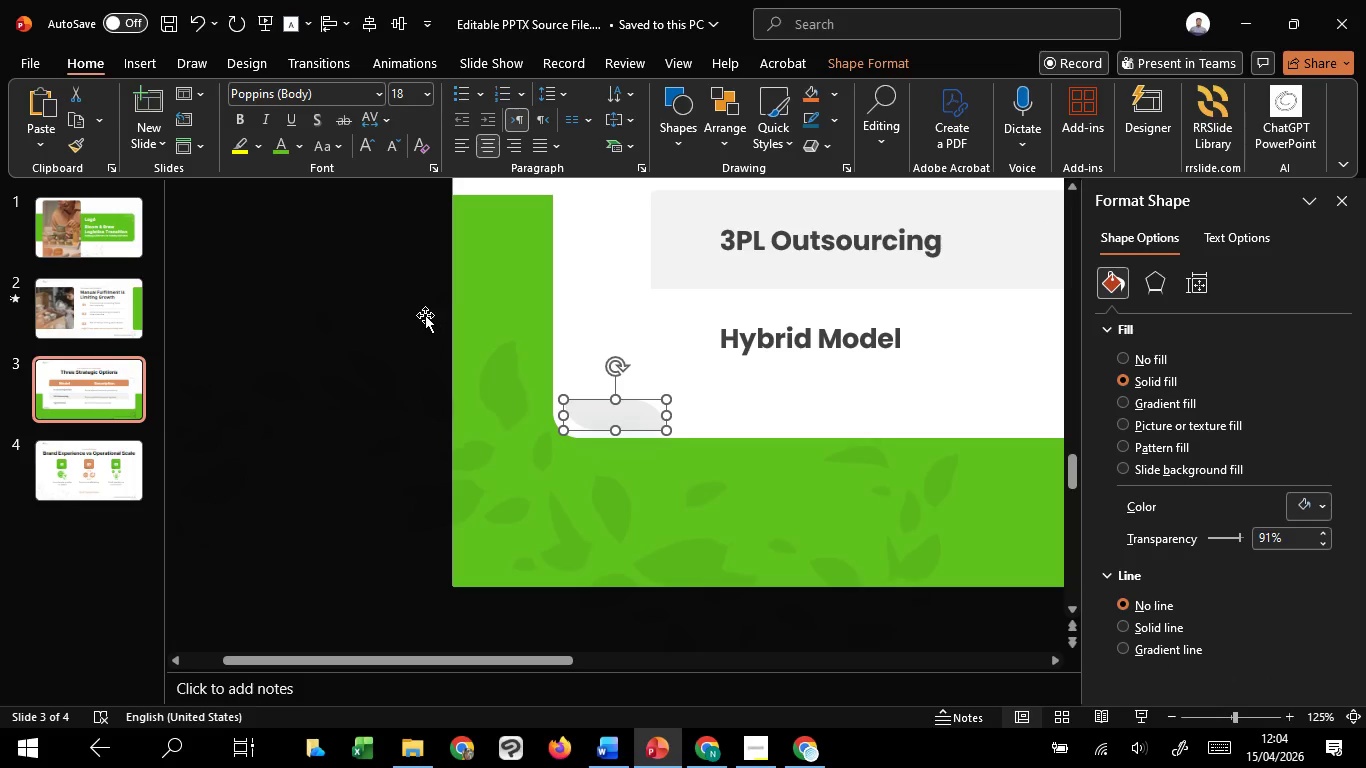 
left_click([406, 332])
 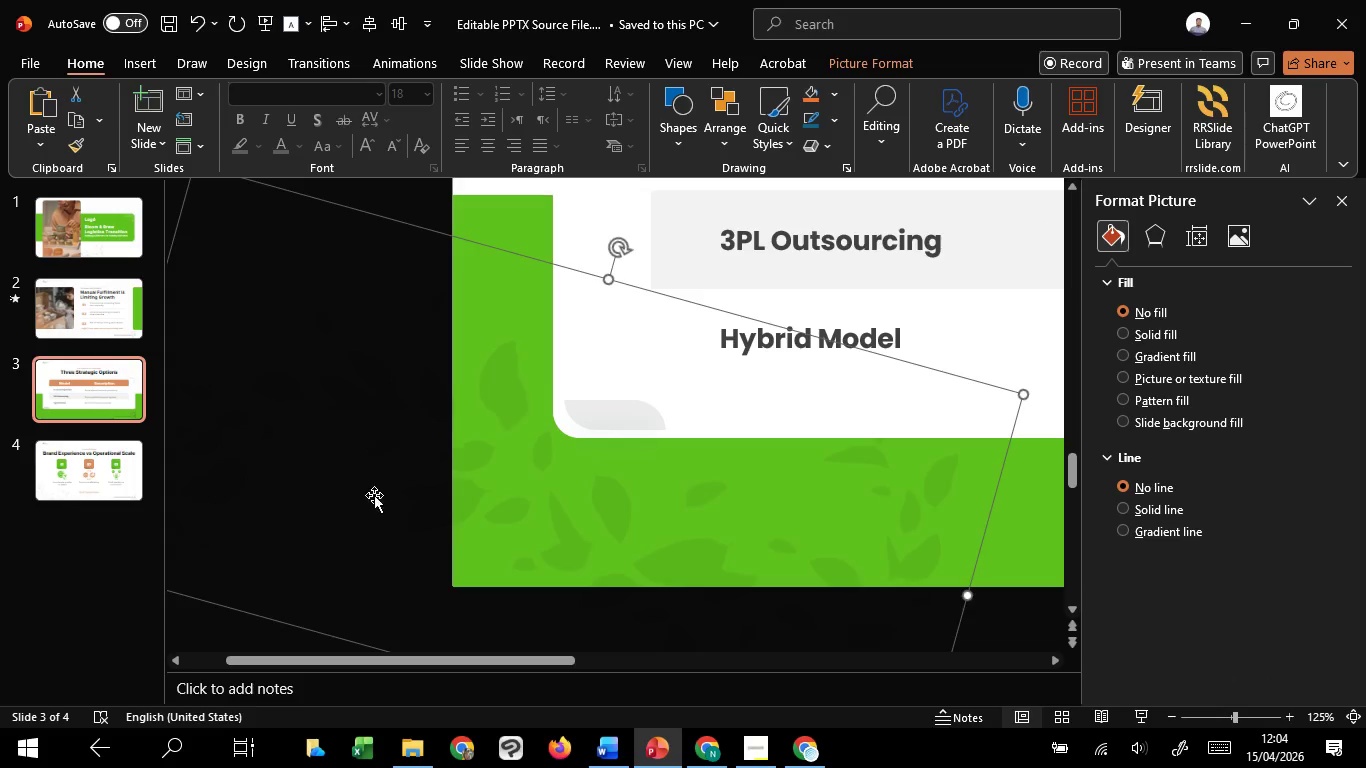 
hold_key(key=ControlLeft, duration=0.97)
scroll: coordinate [374, 499], scroll_direction: down, amount: 5.0
 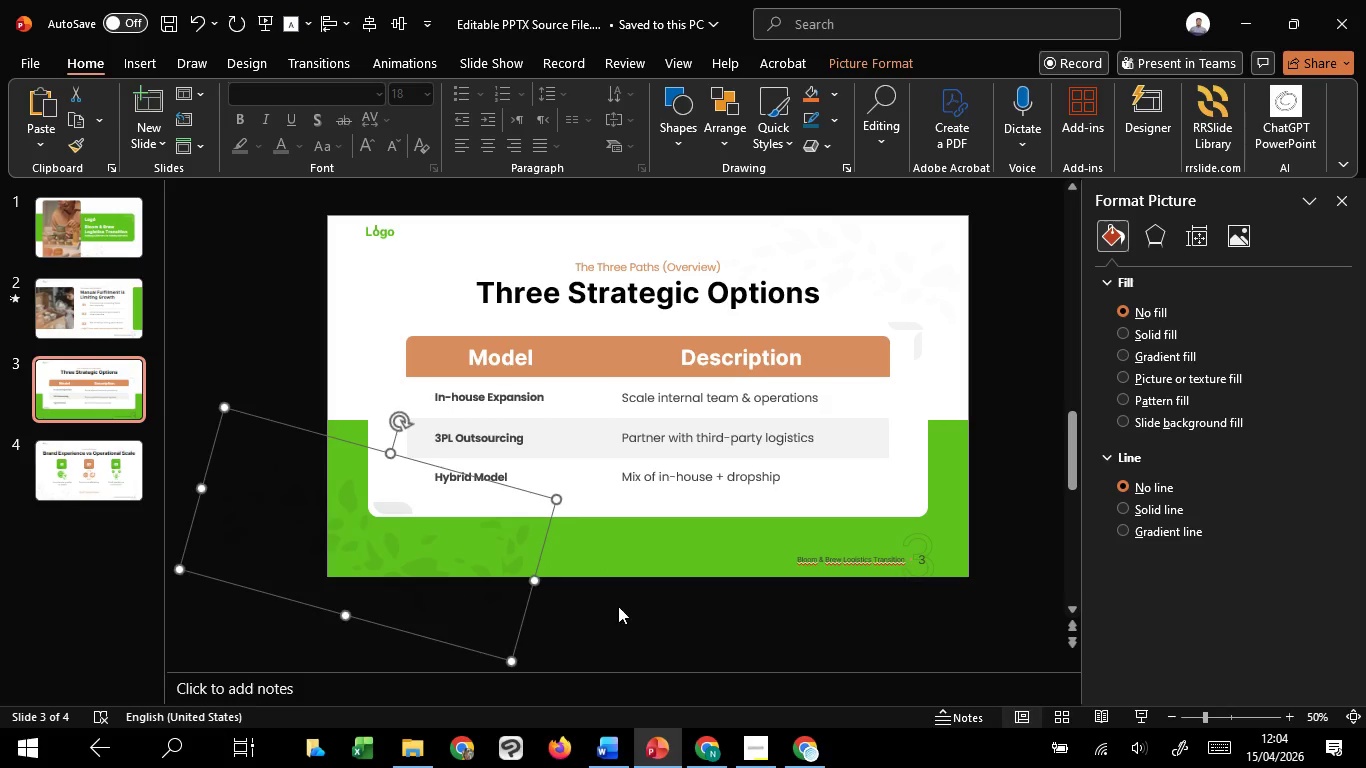 
left_click([623, 617])
 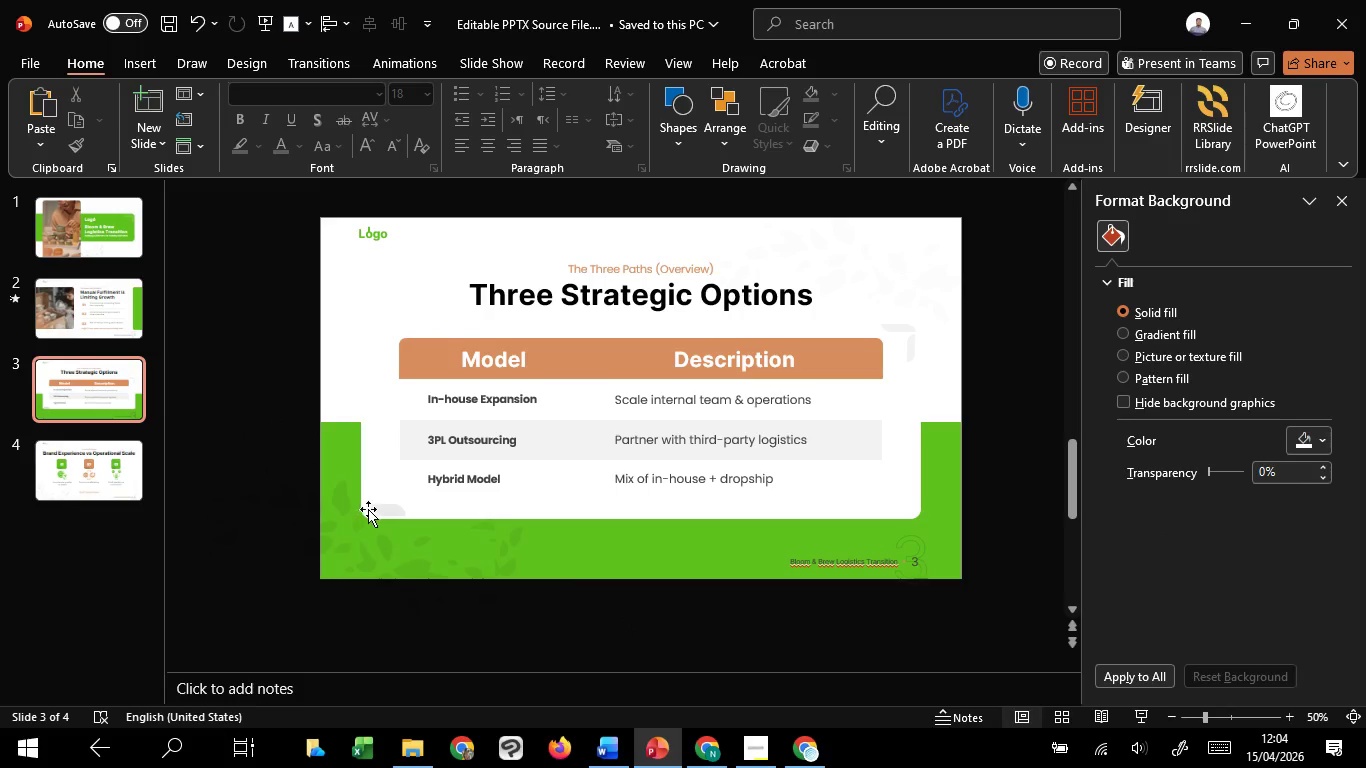 
left_click([378, 507])
 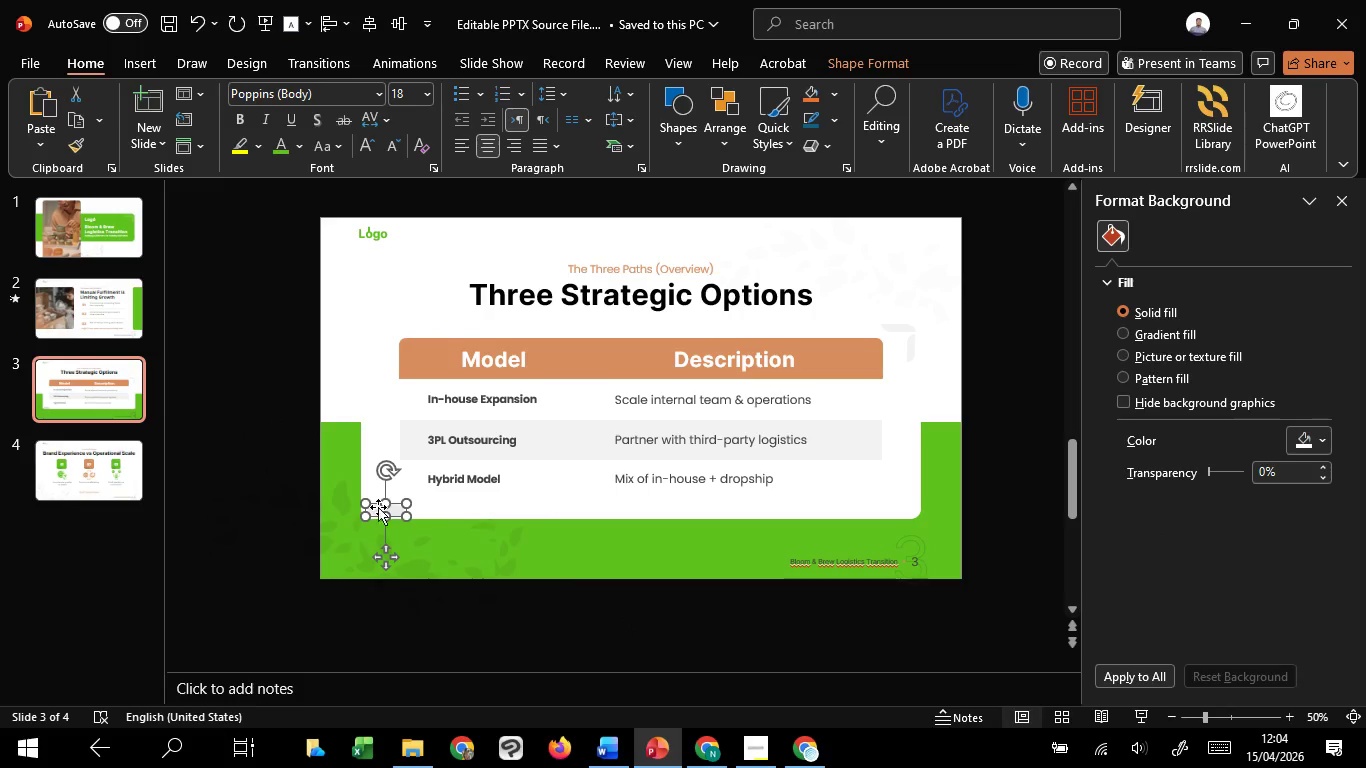 
hold_key(key=ControlLeft, duration=1.51)
scroll: coordinate [416, 507], scroll_direction: up, amount: 12.0
 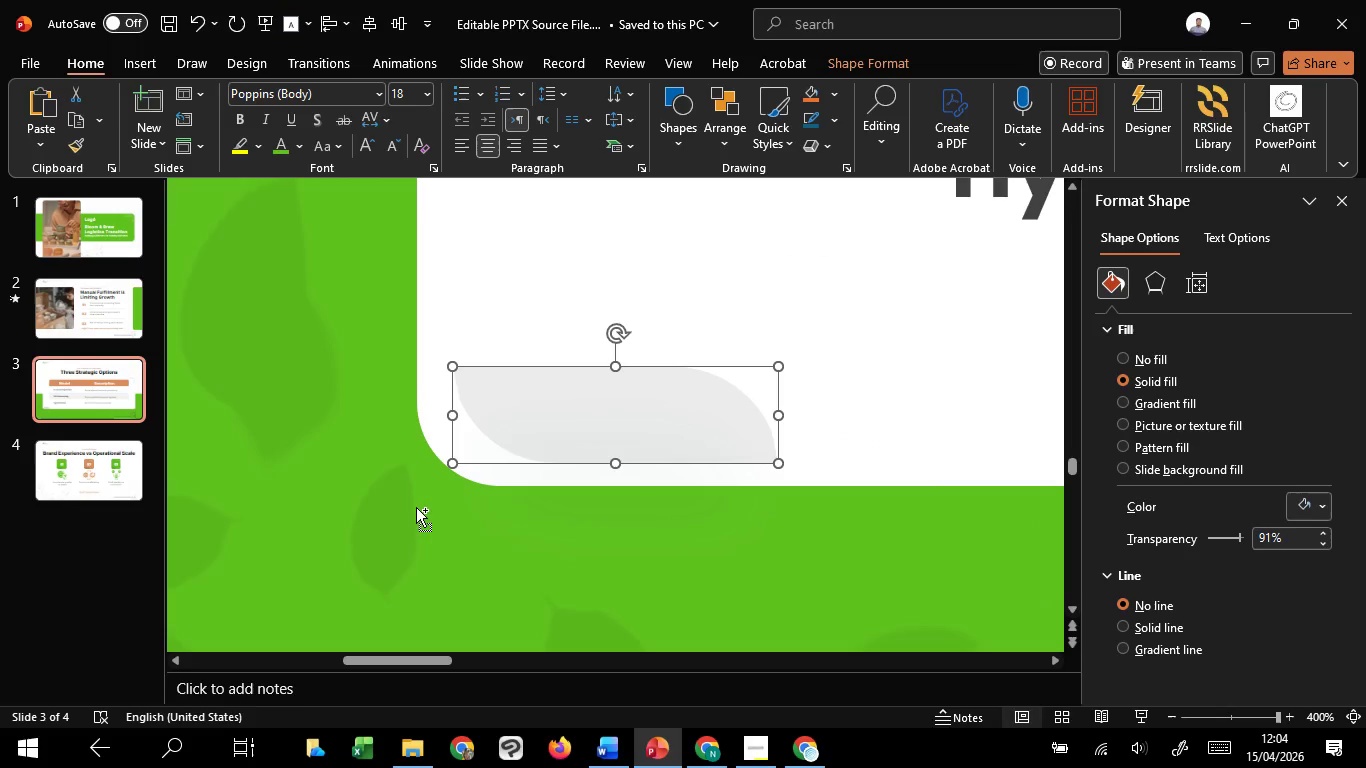 
key(Control+ControlLeft)
 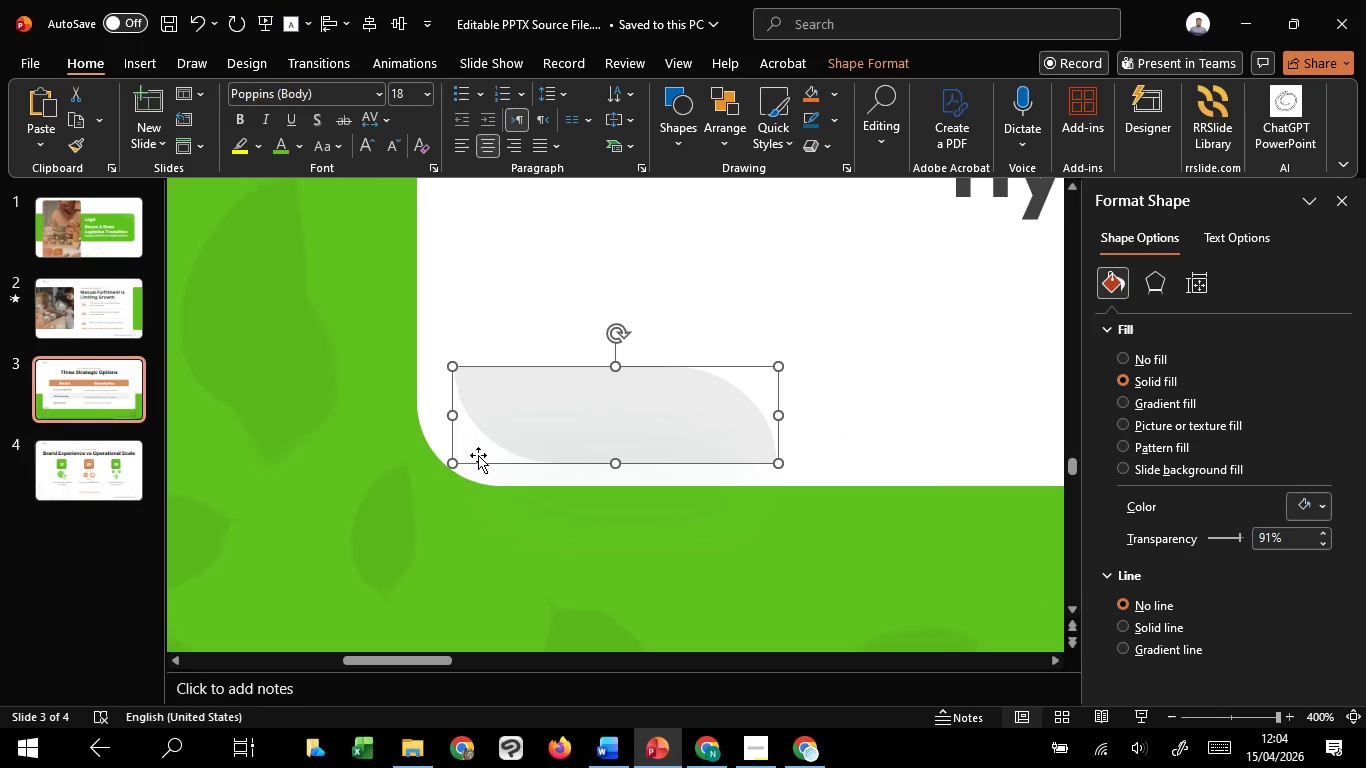 
key(Control+ControlLeft)
 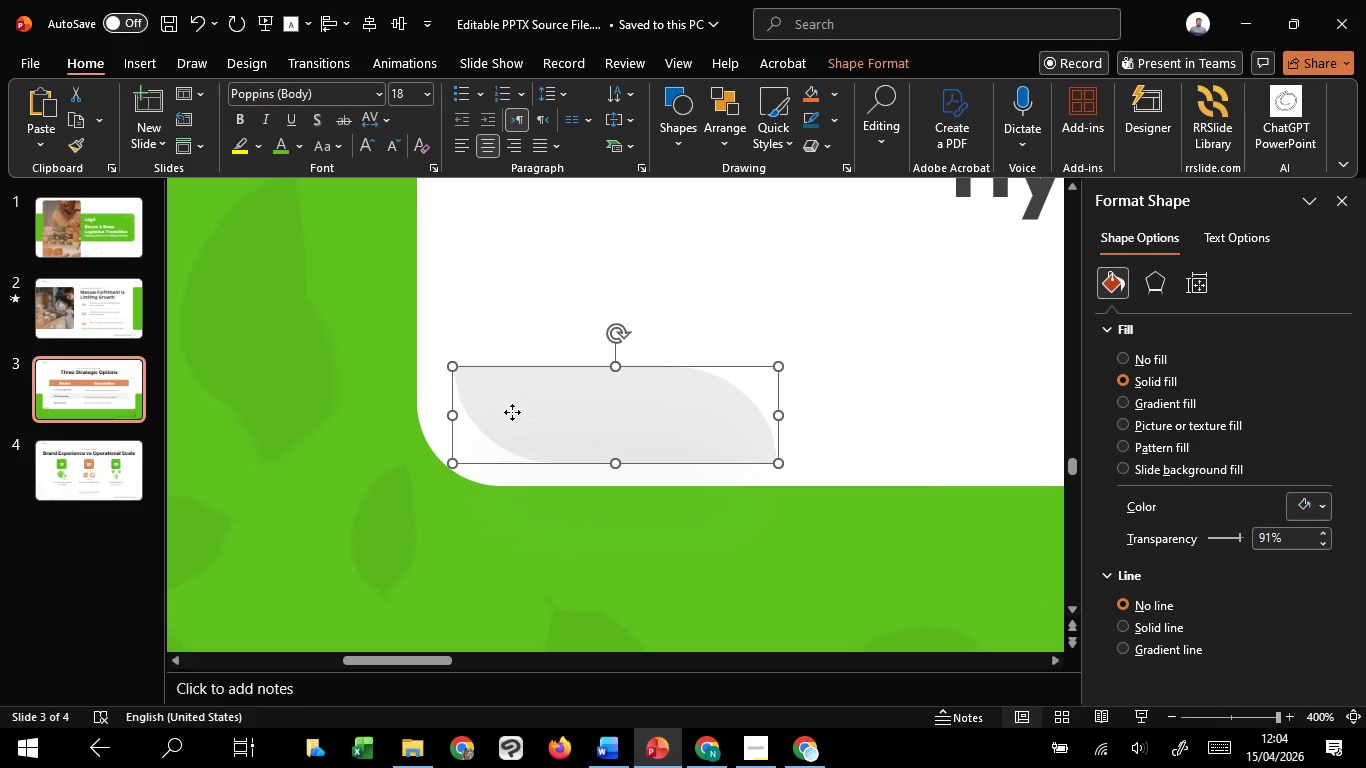 
left_click_drag(start_coordinate=[512, 412], to_coordinate=[497, 410])
 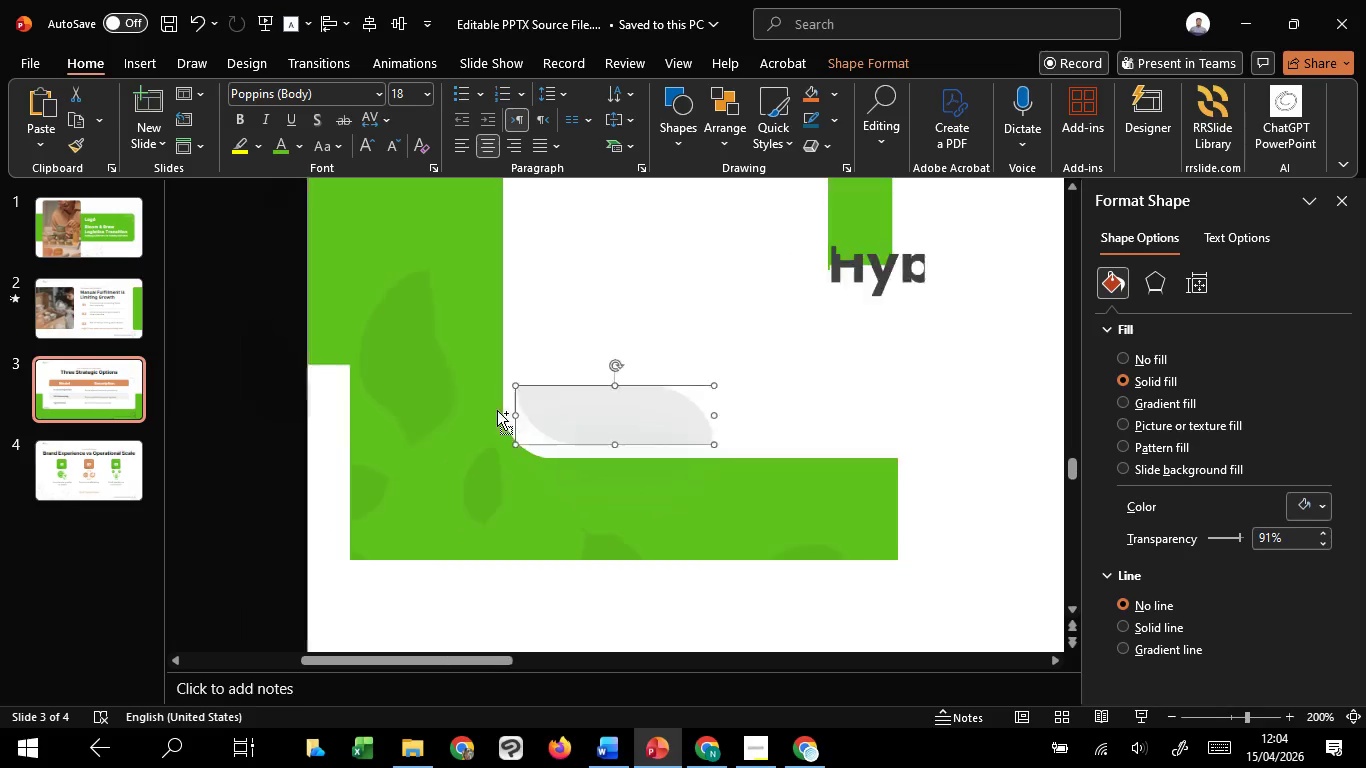 
hold_key(key=ShiftLeft, duration=1.52)
 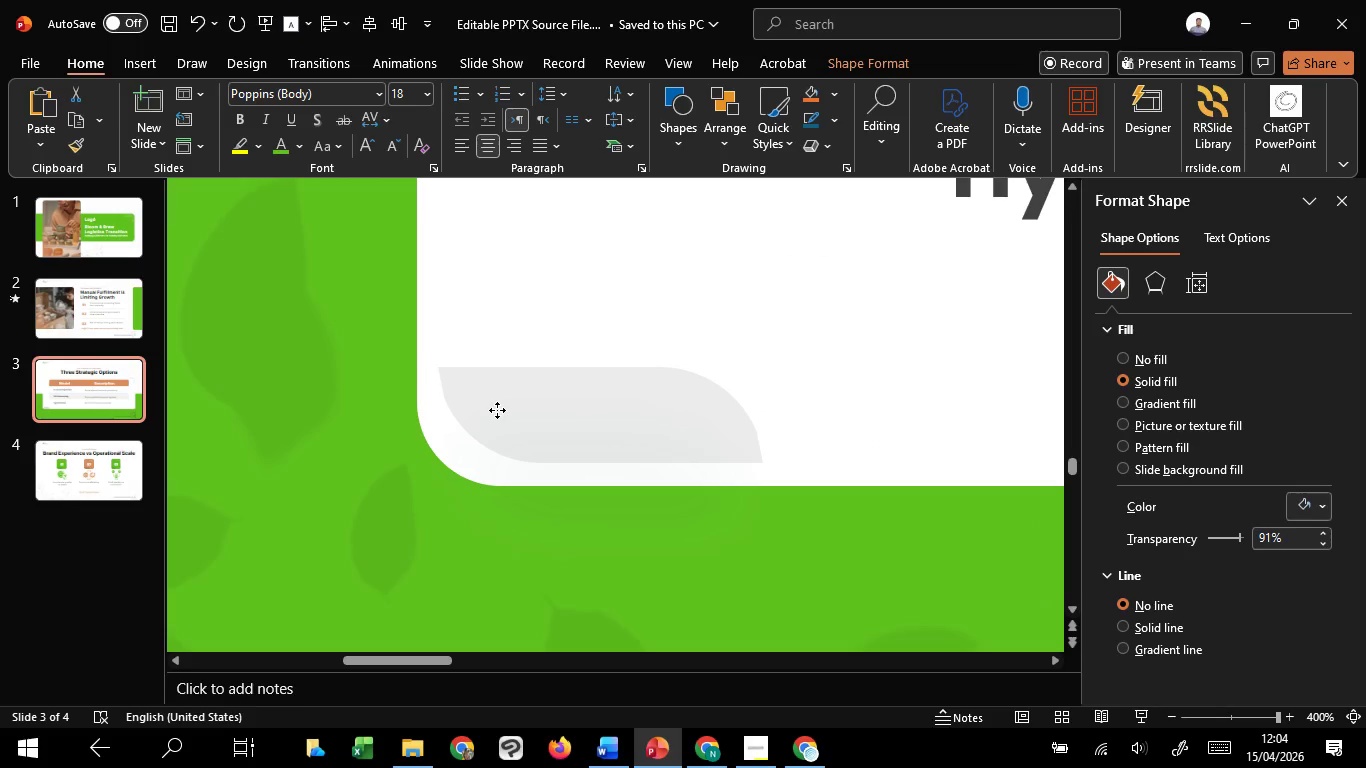 
hold_key(key=ShiftLeft, duration=1.41)
 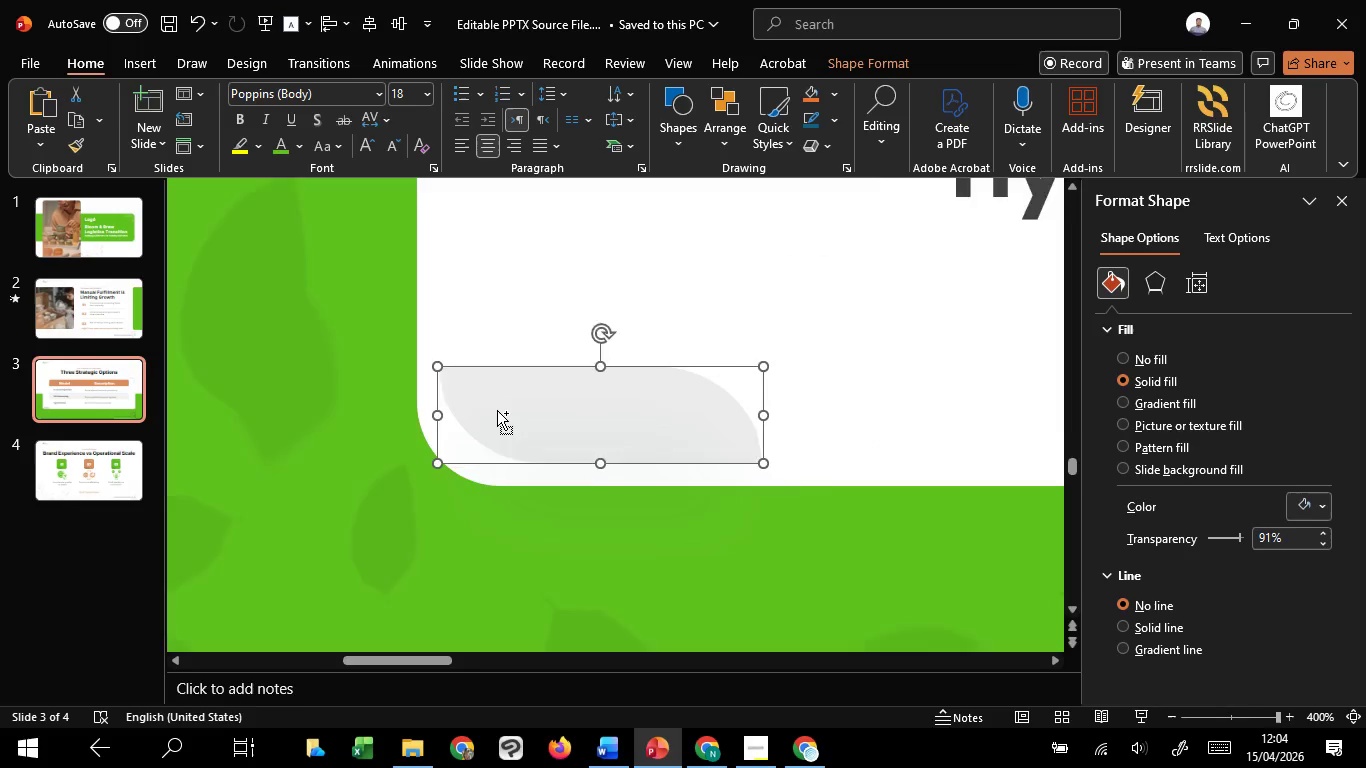 
hold_key(key=ControlLeft, duration=1.23)
scroll: coordinate [497, 410], scroll_direction: down, amount: 8.0
 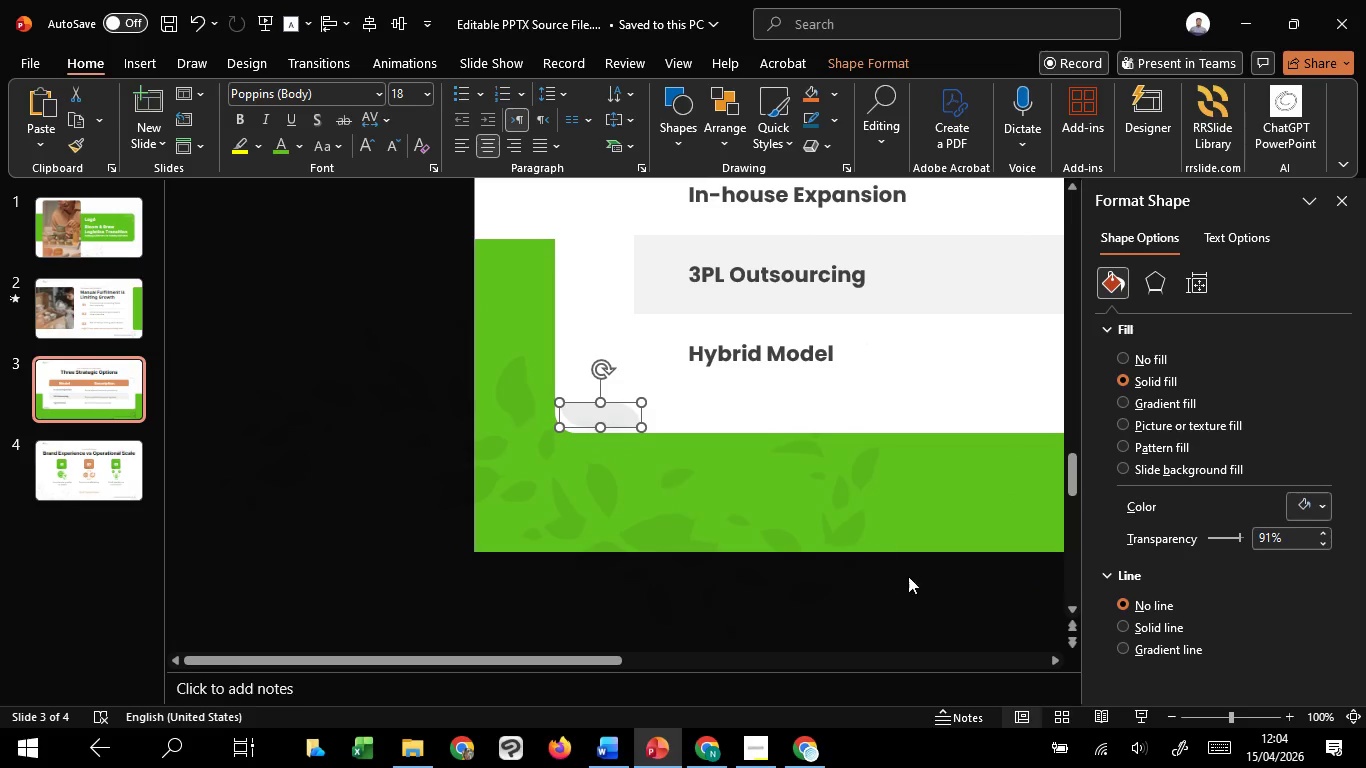 
left_click([921, 584])
 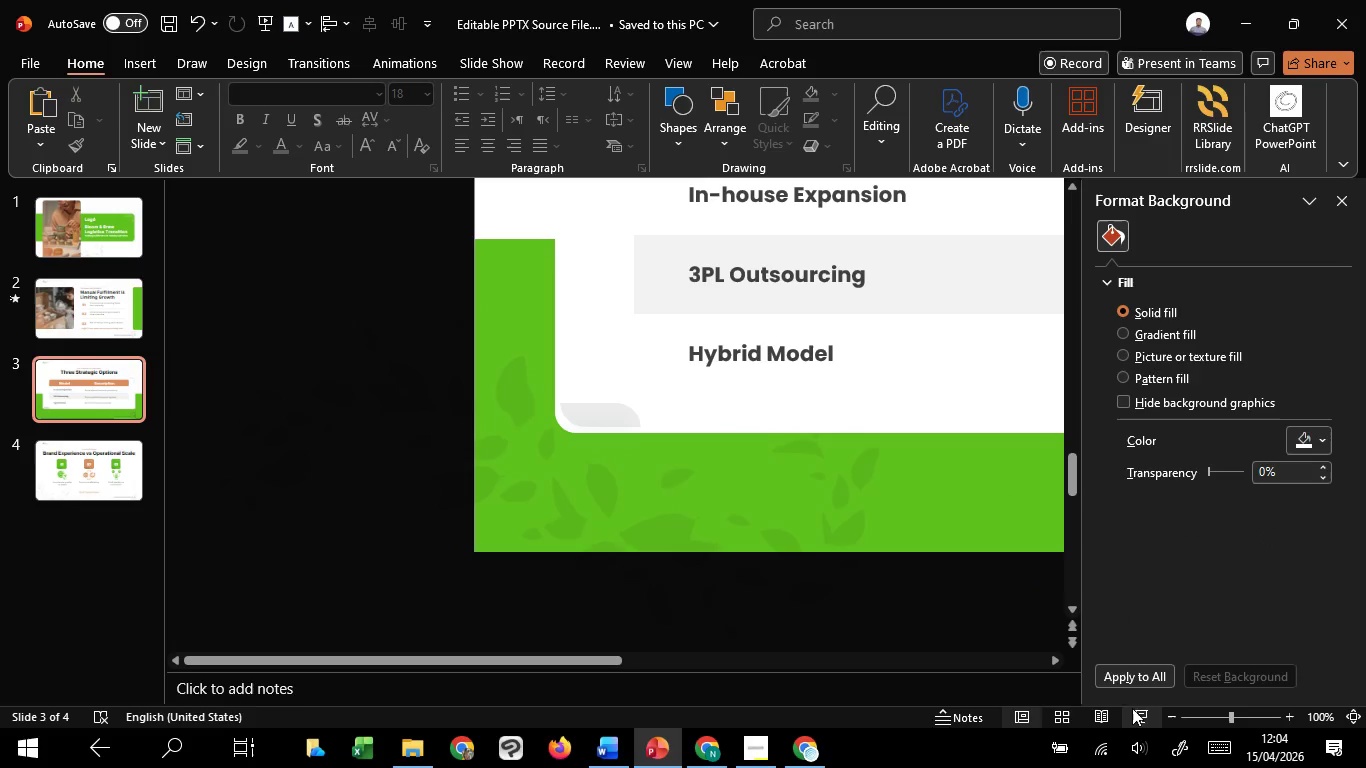 
left_click([1136, 713])
 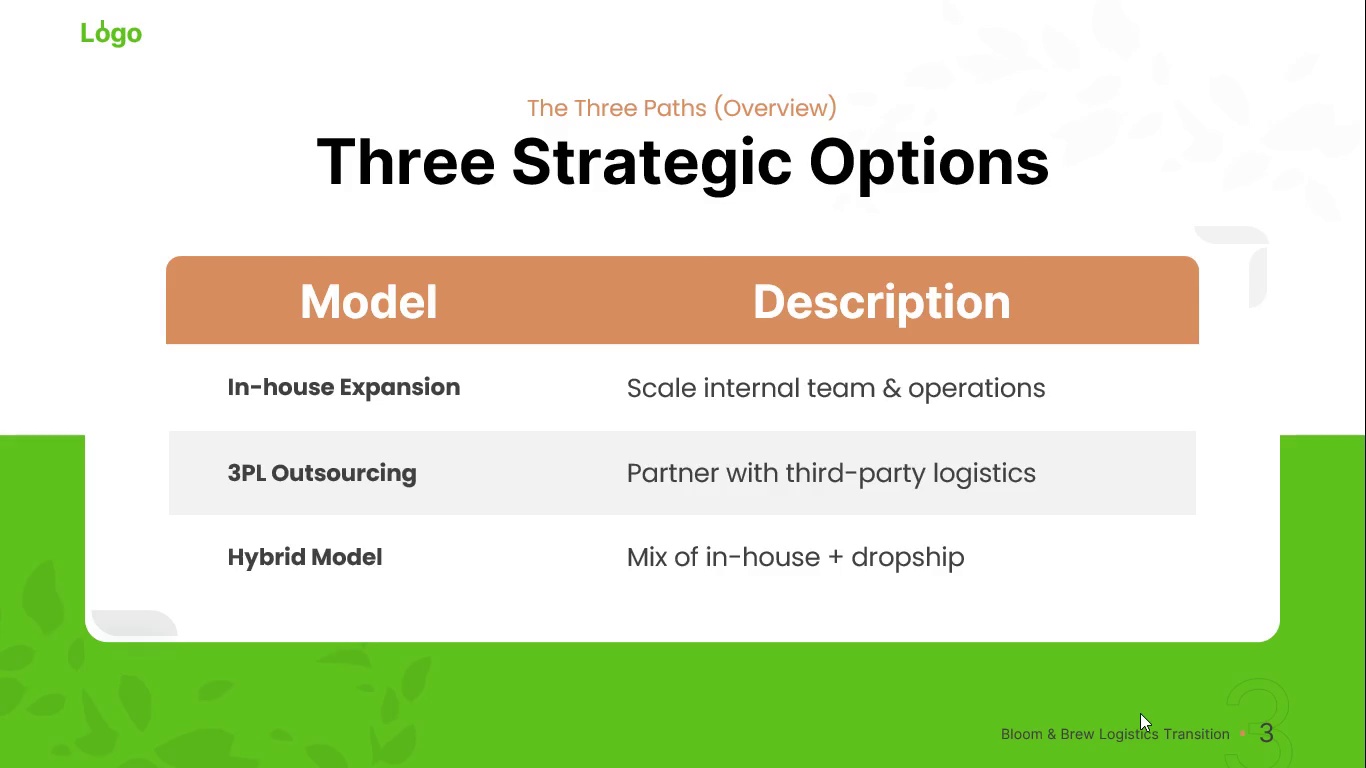 
wait(12.94)
 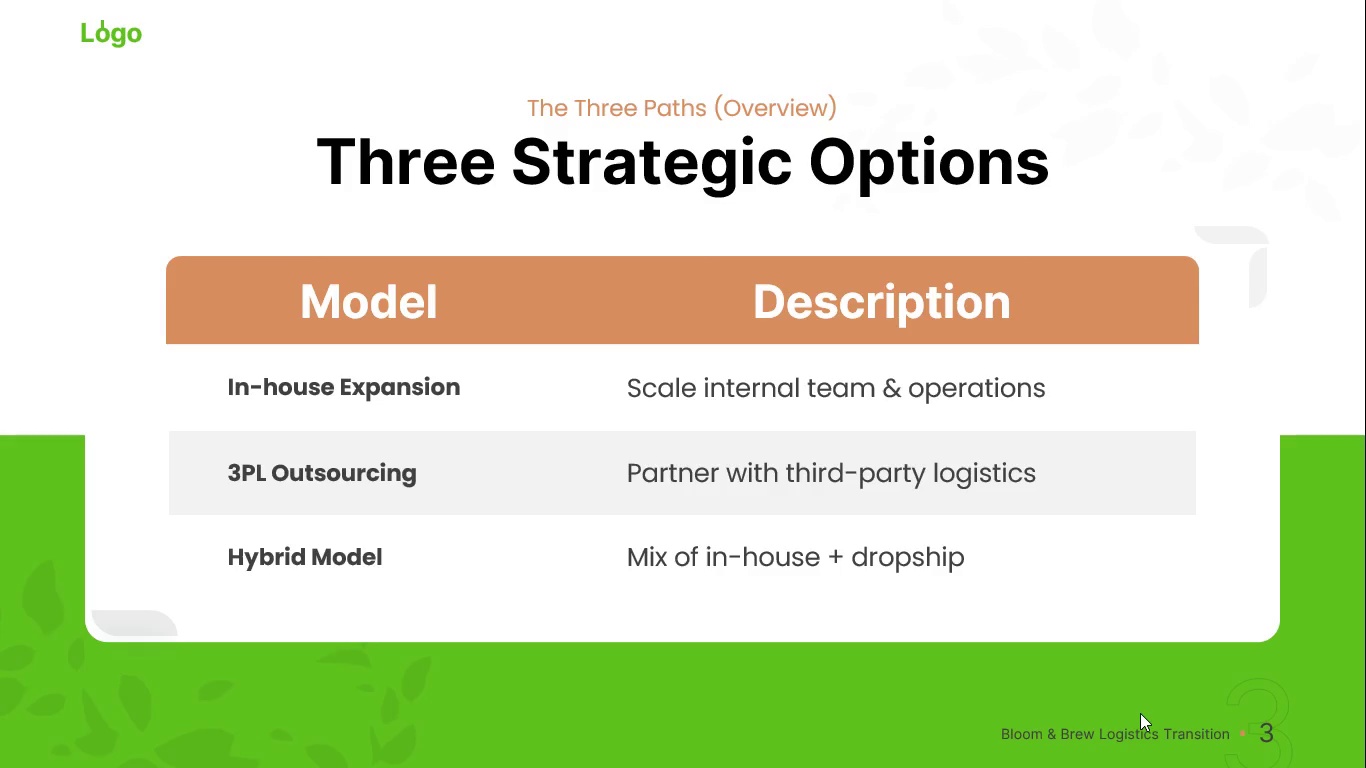 
key(Escape)
 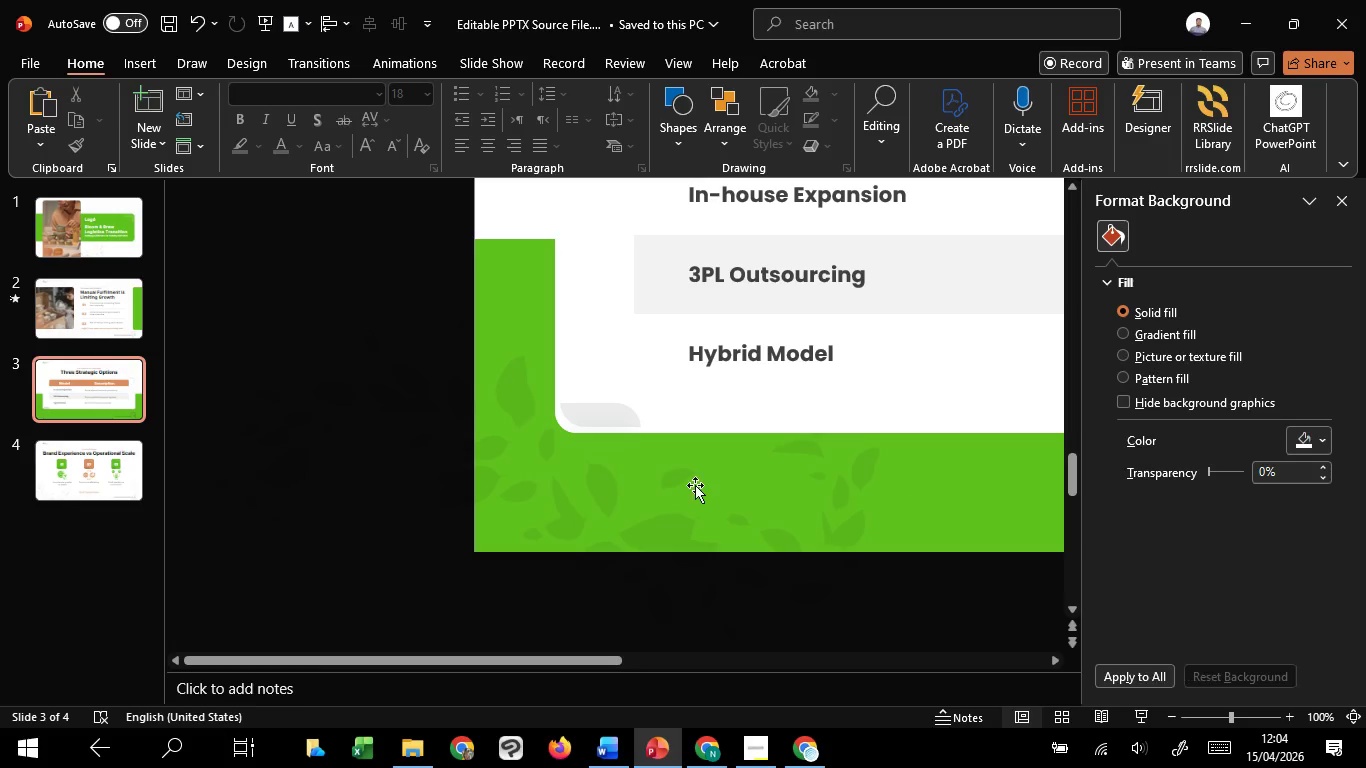 
hold_key(key=ControlLeft, duration=1.52)
scroll: coordinate [722, 515], scroll_direction: down, amount: 2.0
 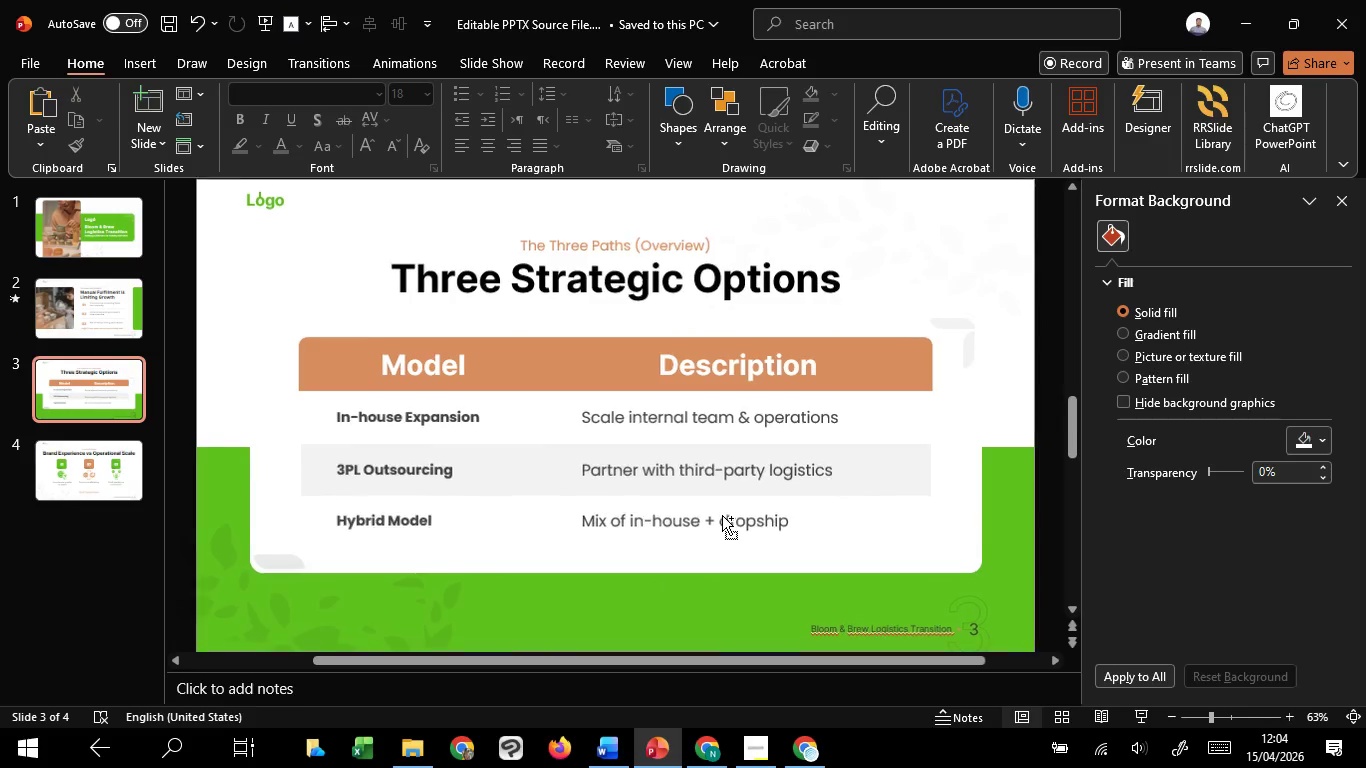 
key(Control+ControlLeft)
 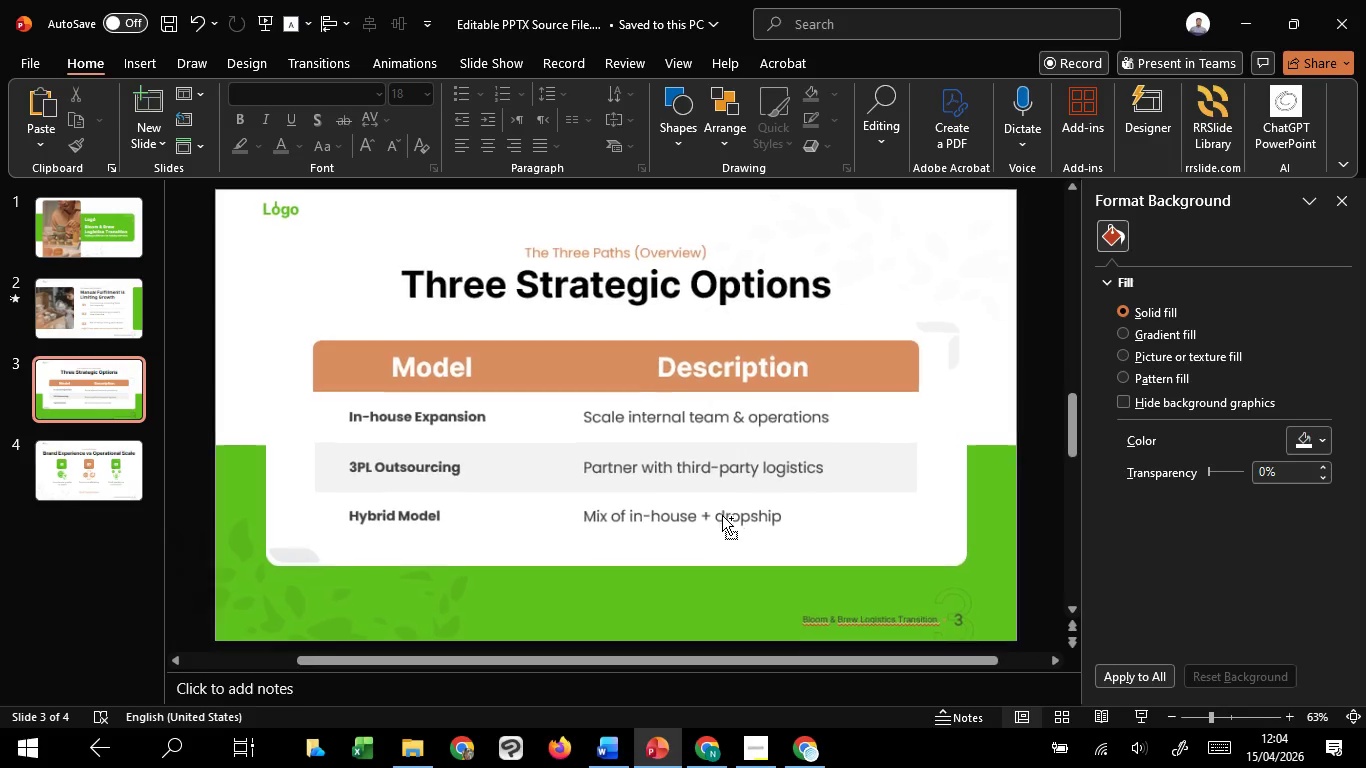 
key(Control+ControlLeft)
 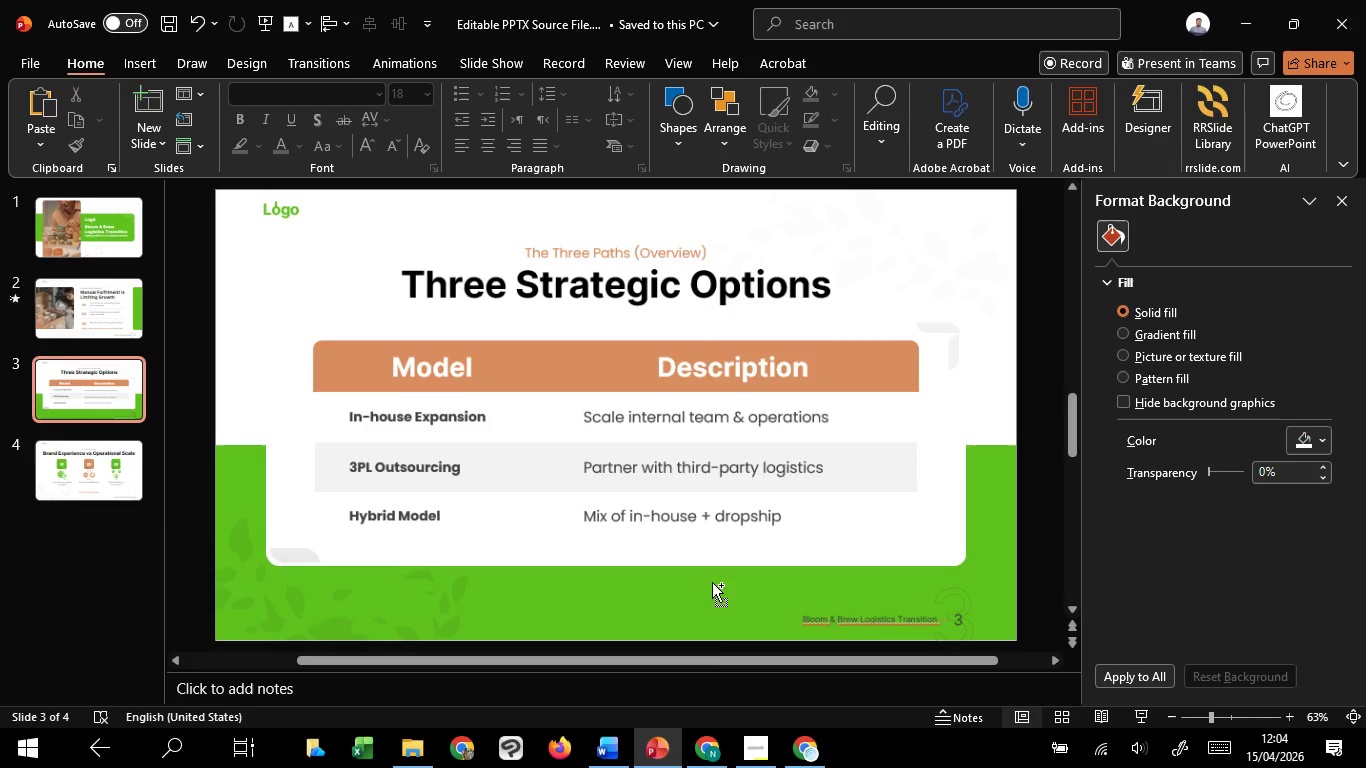 
key(Control+ControlLeft)
 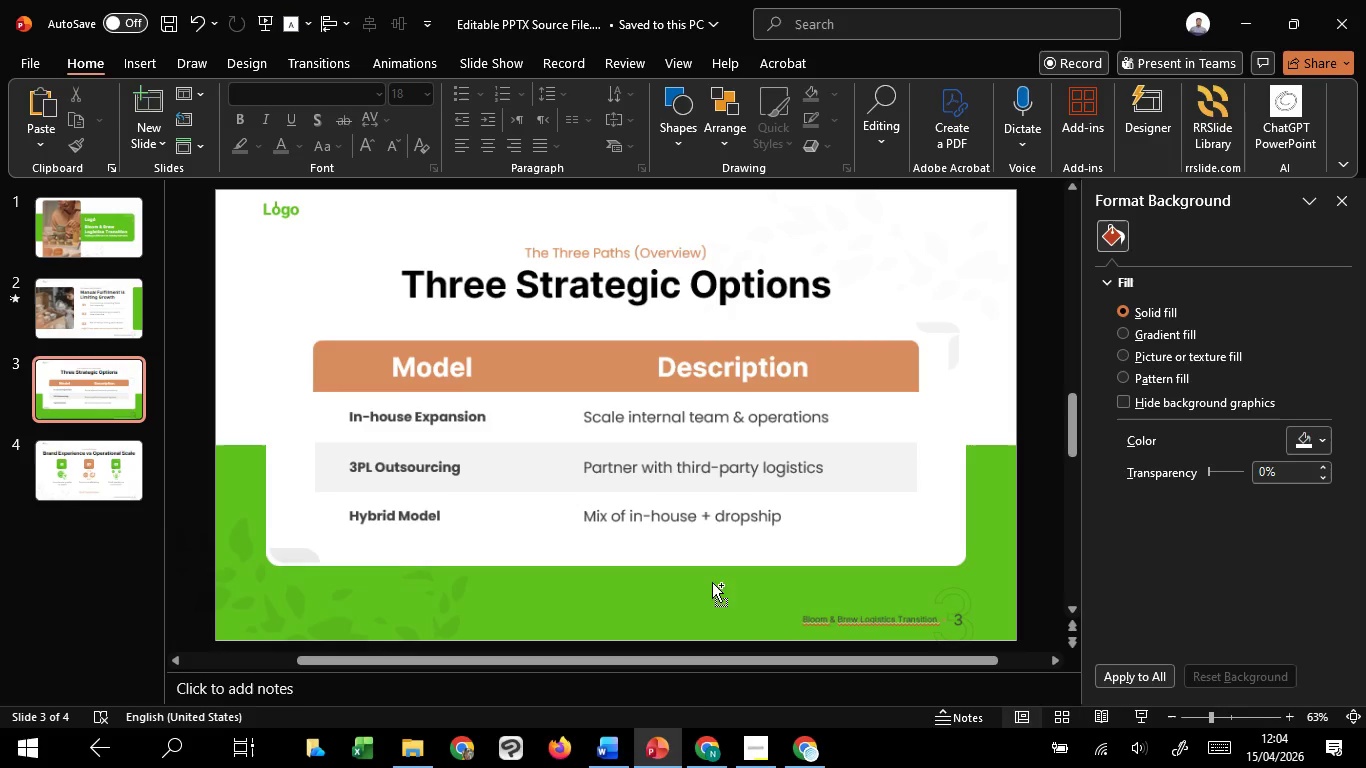 
key(Control+ControlLeft)
 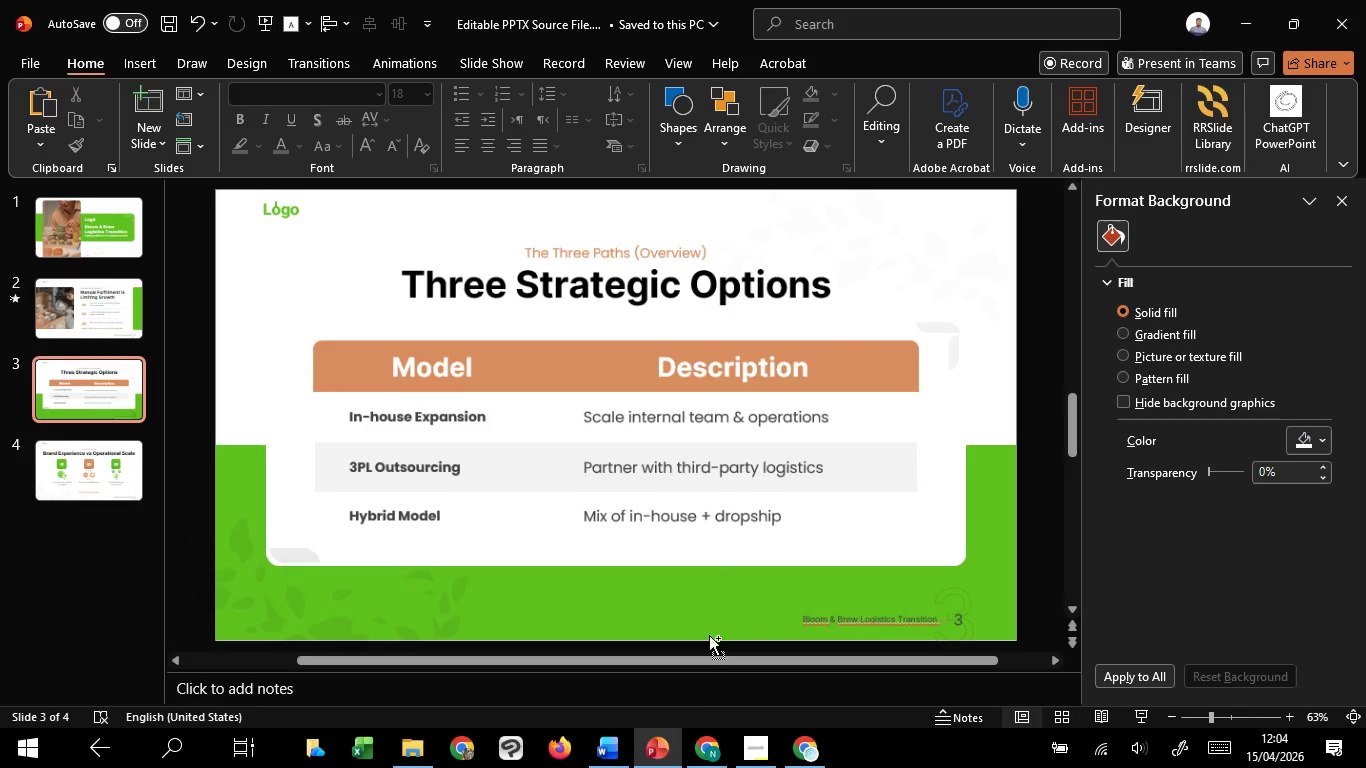 
key(Control+ControlLeft)
 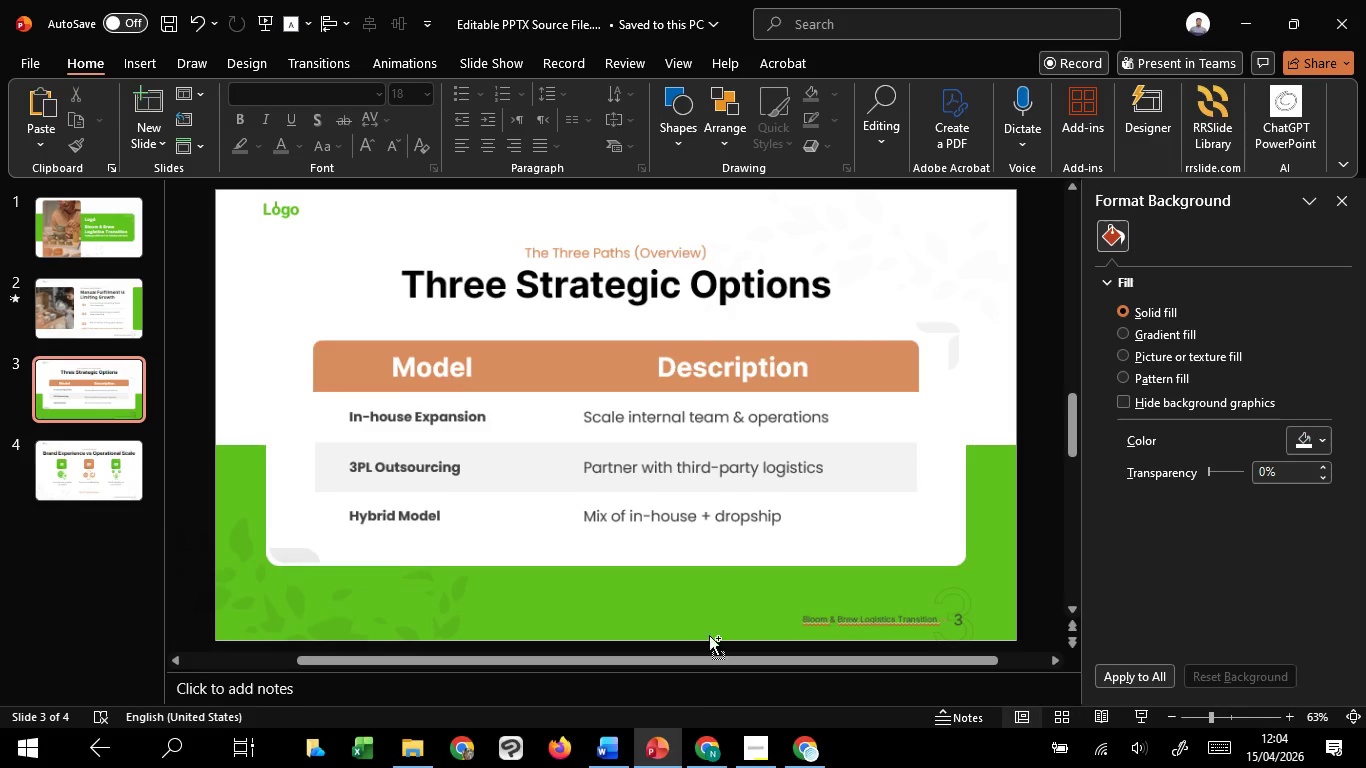 
key(Control+ControlLeft)
 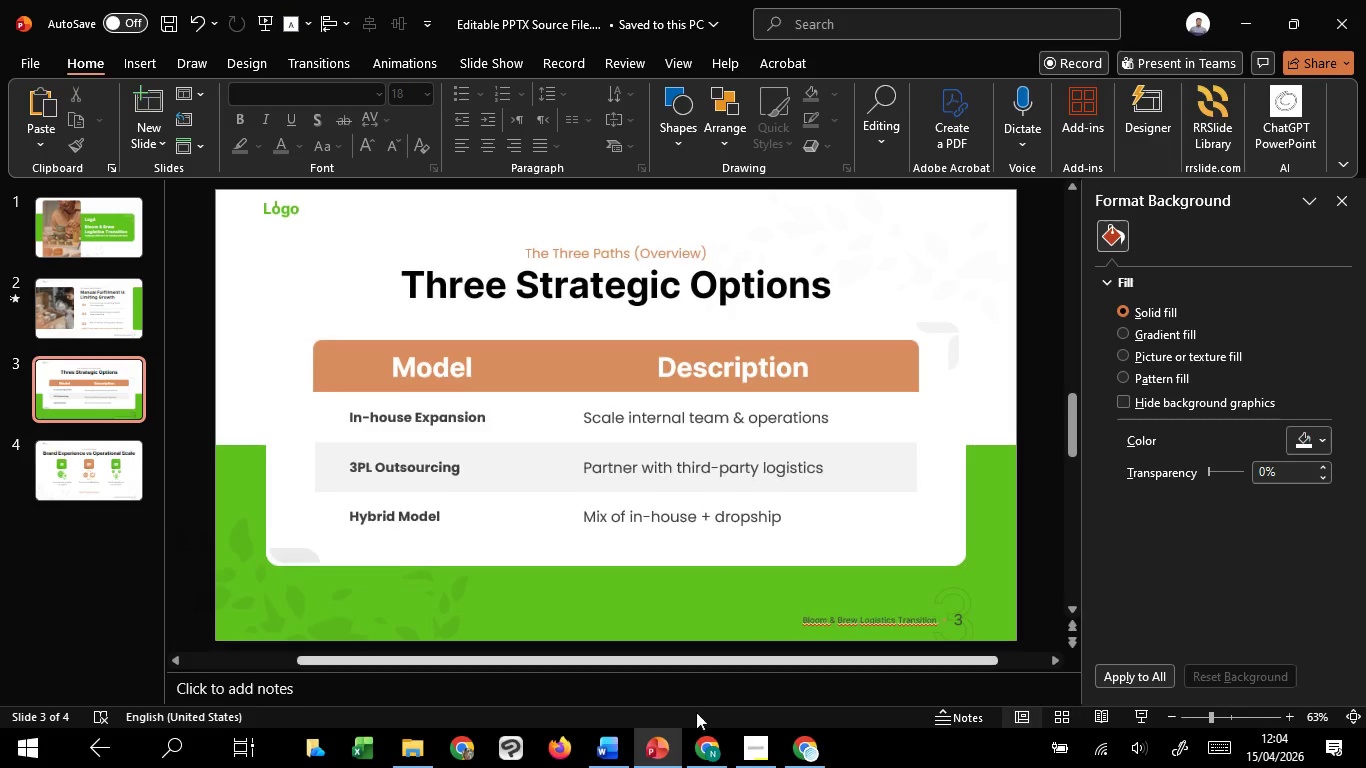 
key(Control+ControlLeft)
 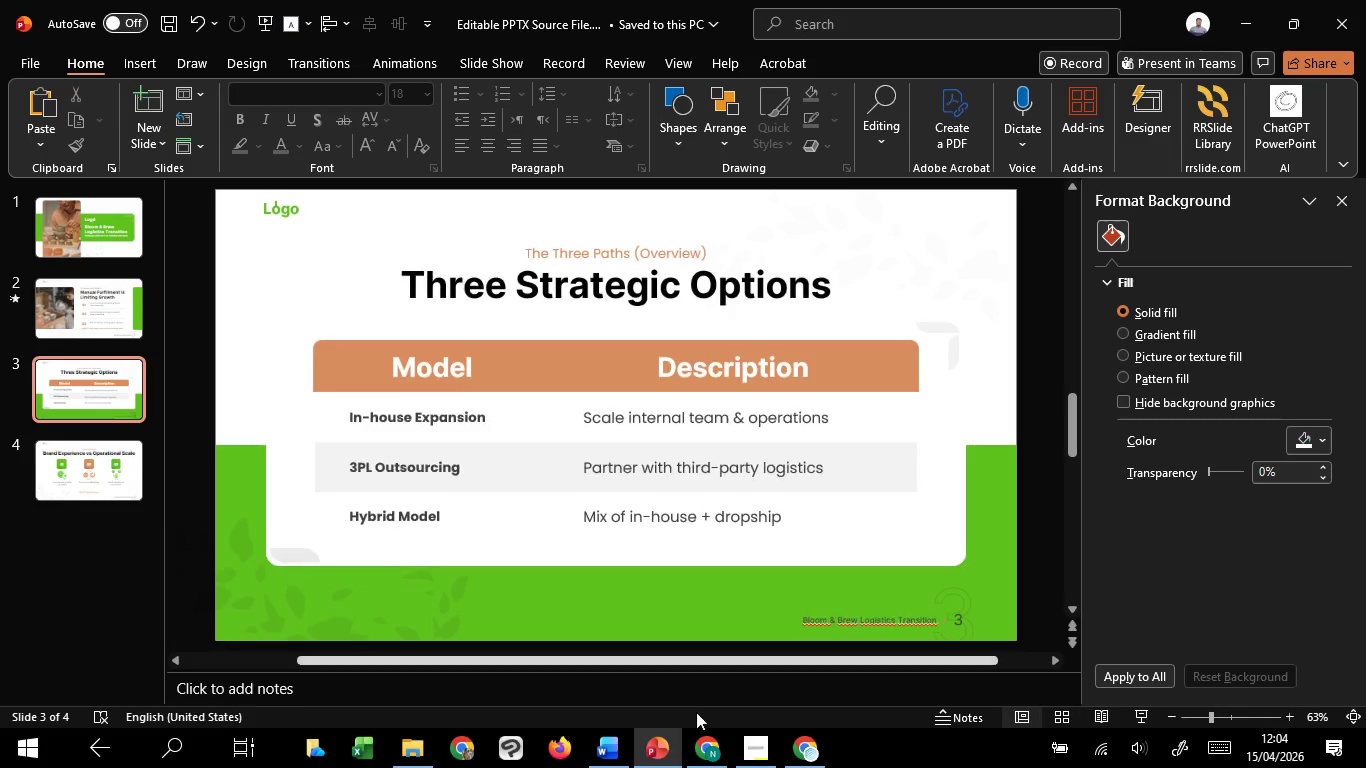 
key(Control+ControlLeft)
 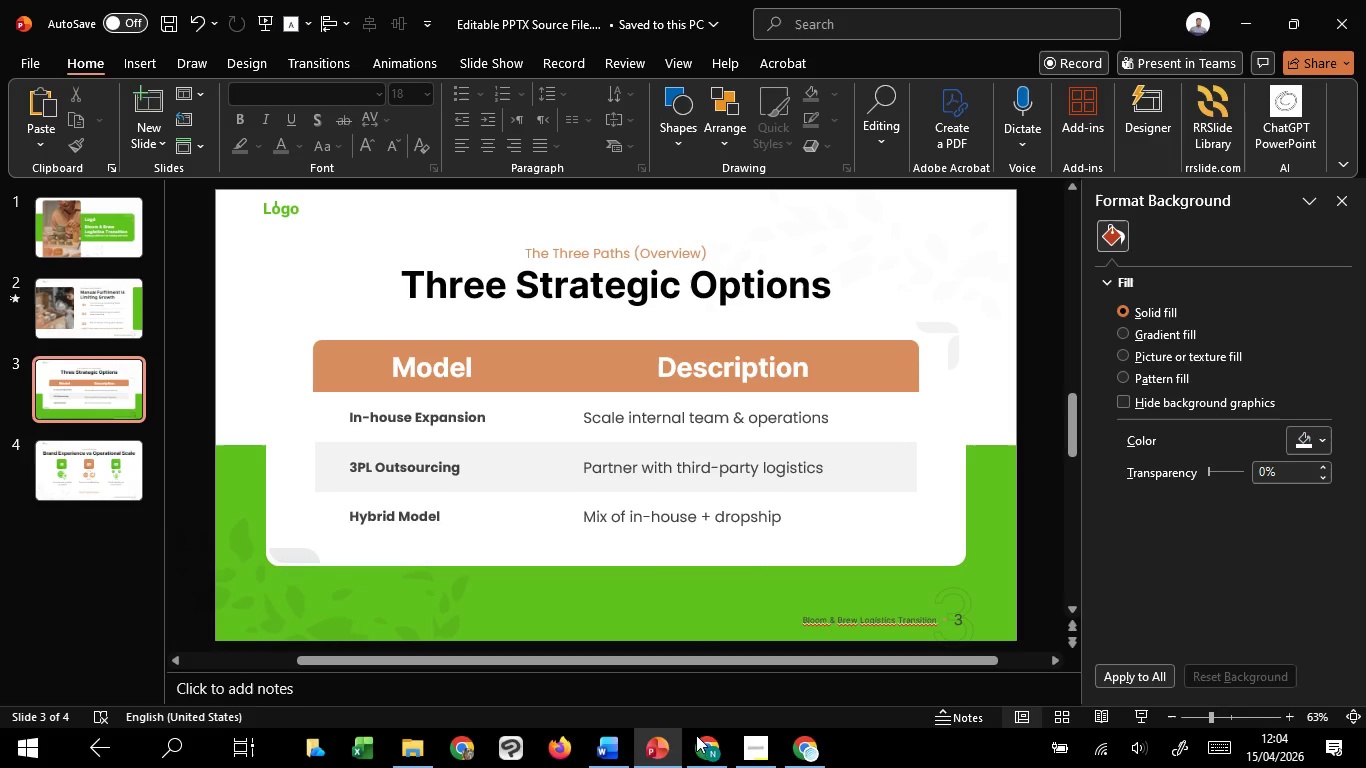 
key(Control+ControlLeft)
 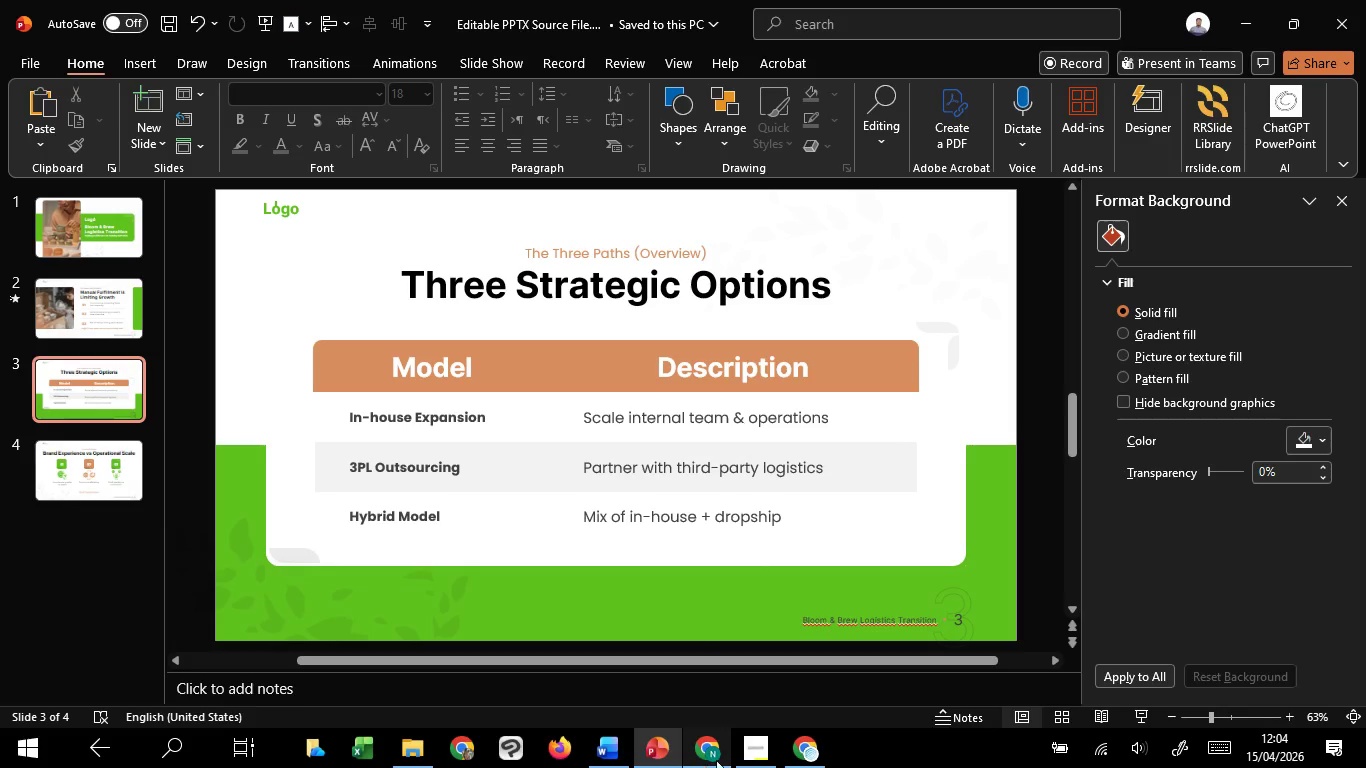 
mouse_move([733, 726])
 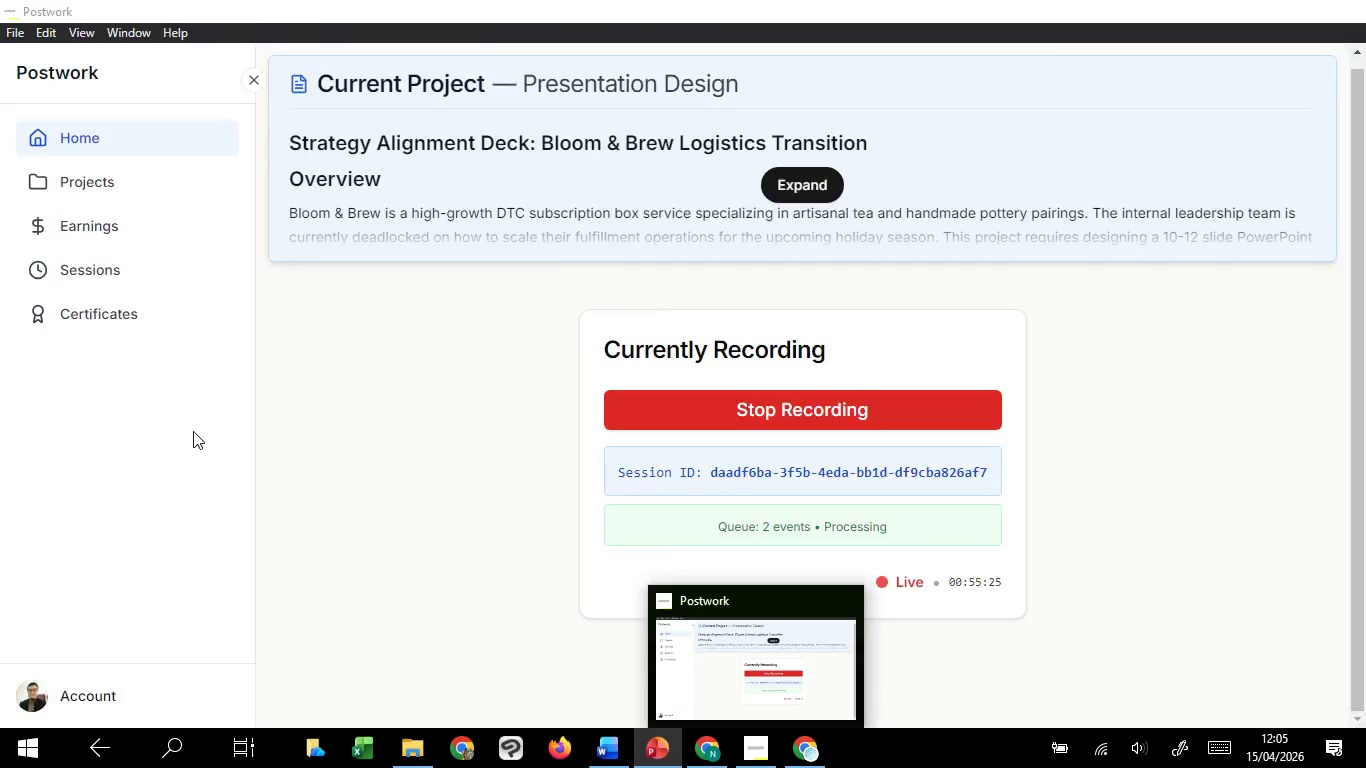 
wait(65.52)
 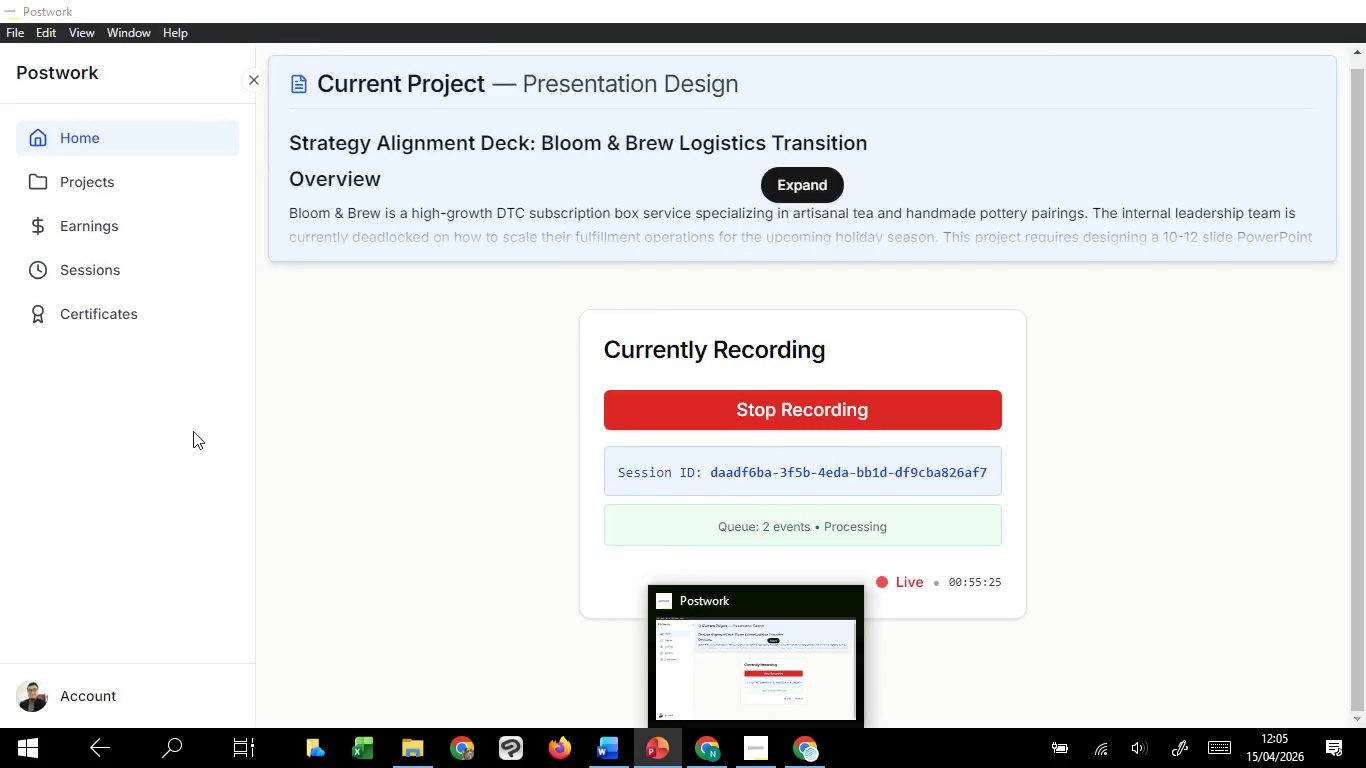 
left_click([356, 468])
 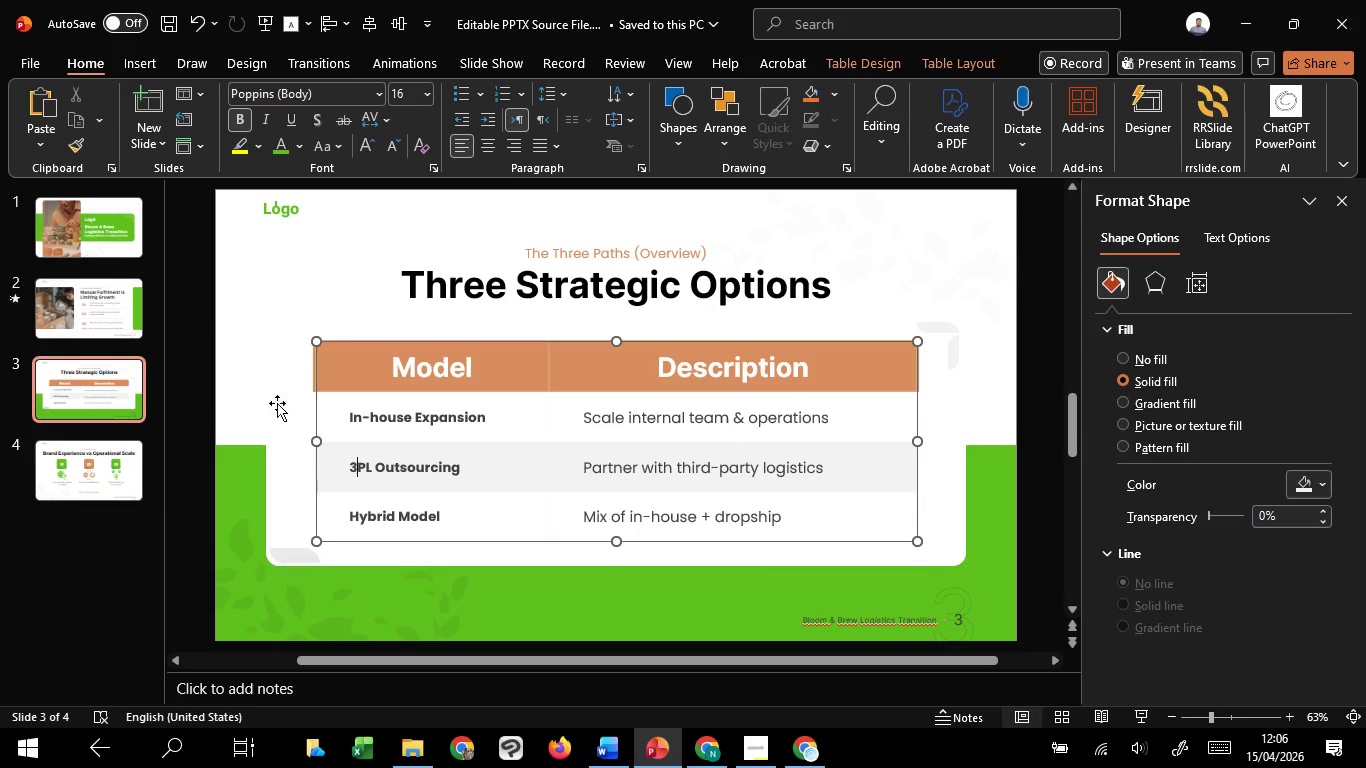 
left_click([234, 296])
 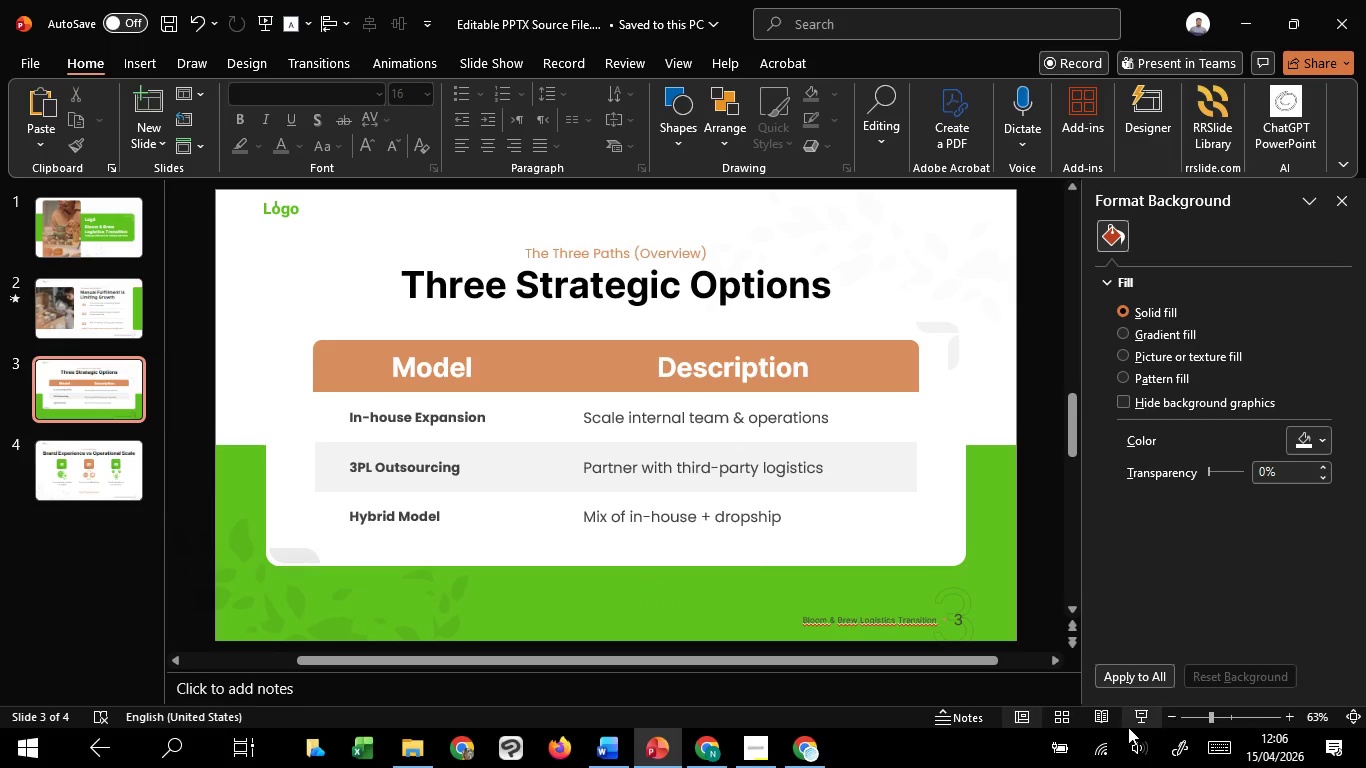 
left_click([1132, 725])
 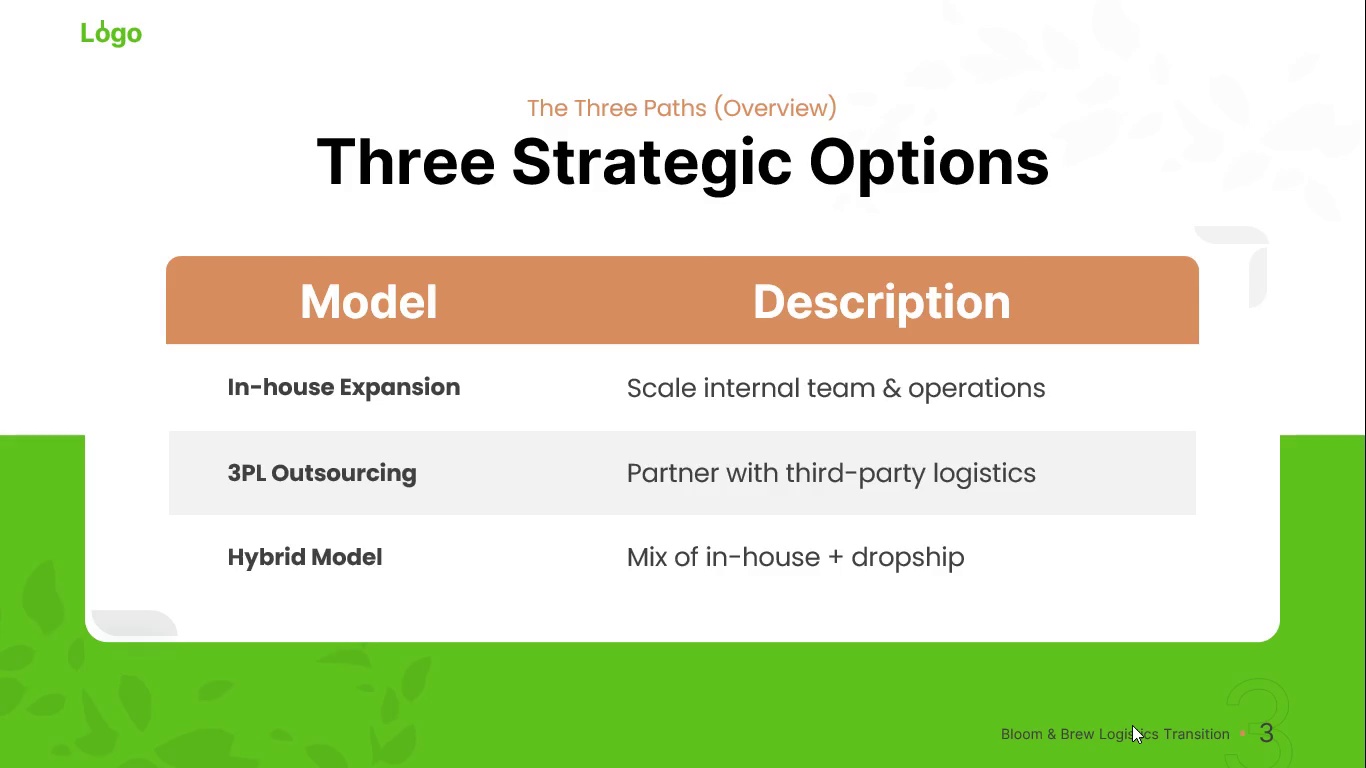 
key(Escape)
 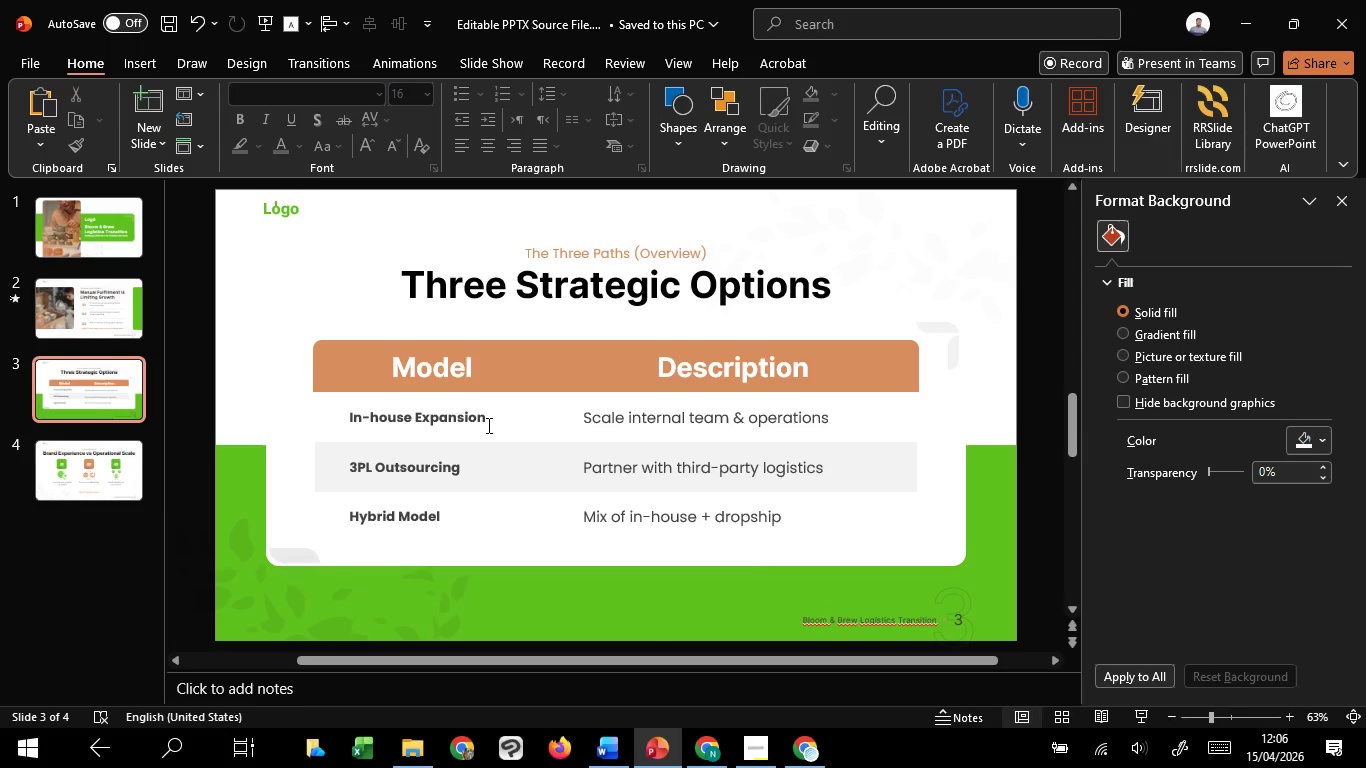 
wait(28.2)
 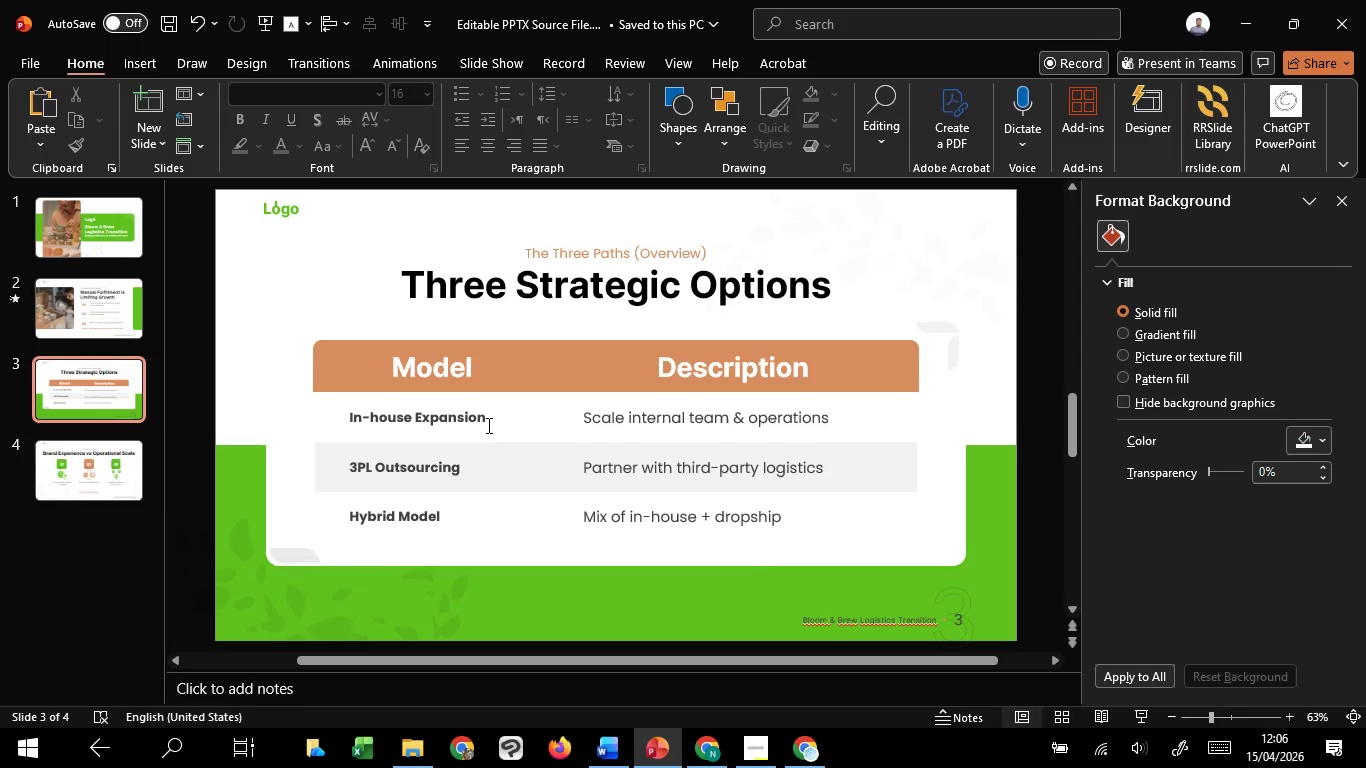 
left_click([559, 279])
 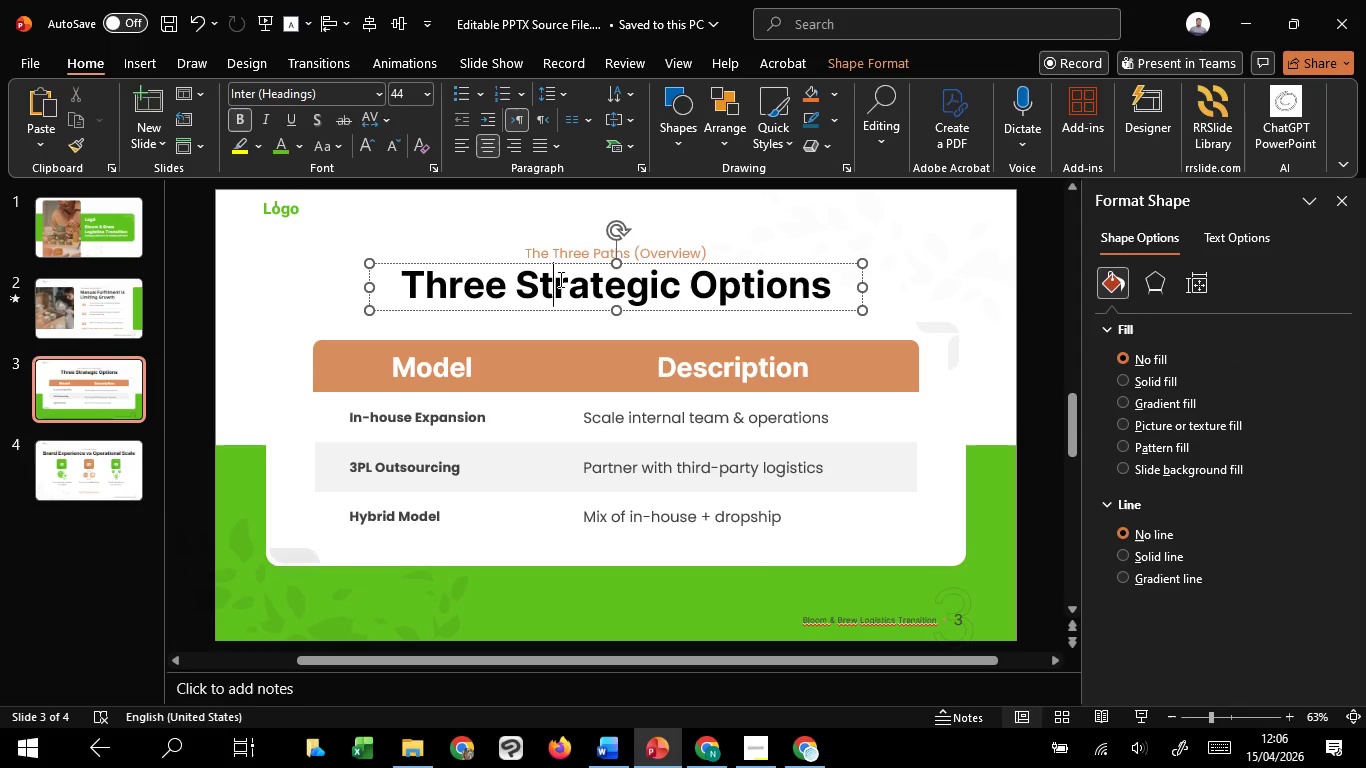 
hold_key(key=ShiftLeft, duration=0.55)
 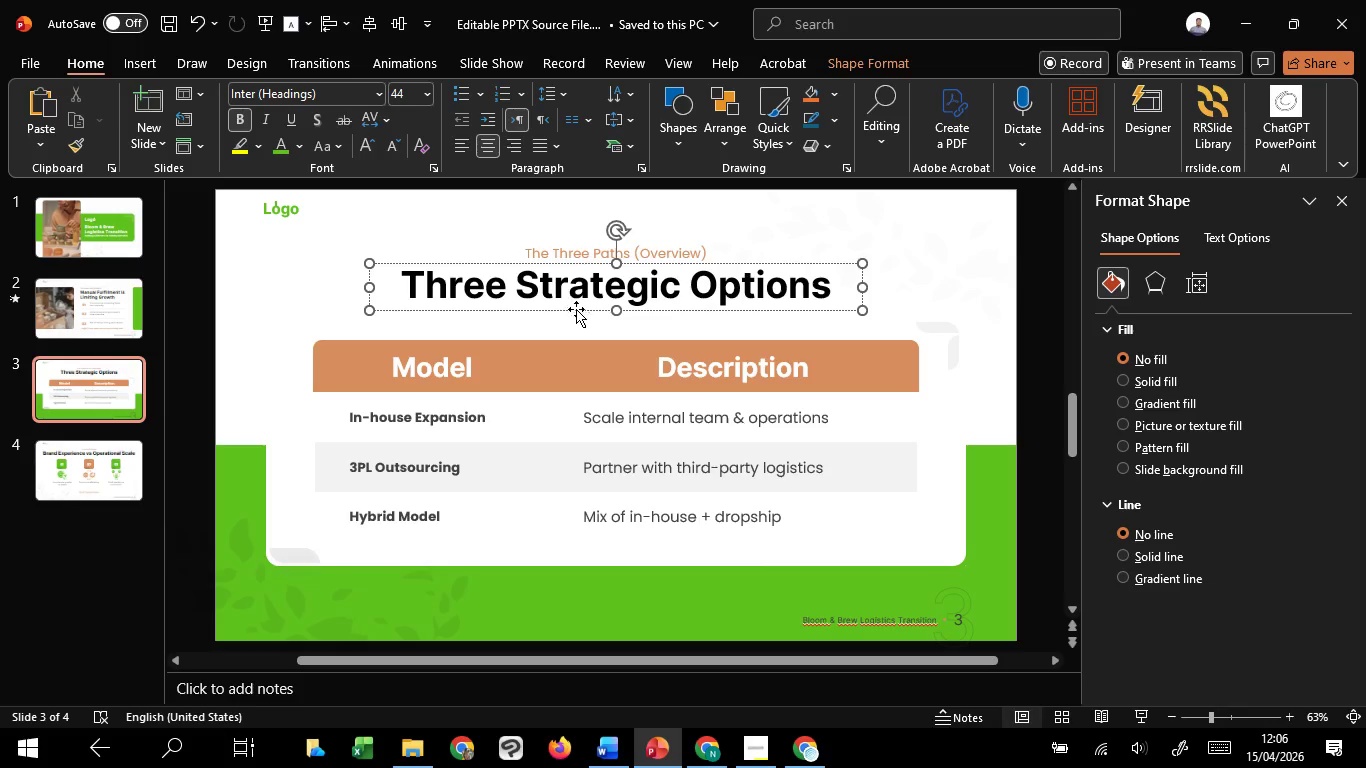 
key(Shift+ShiftLeft)
 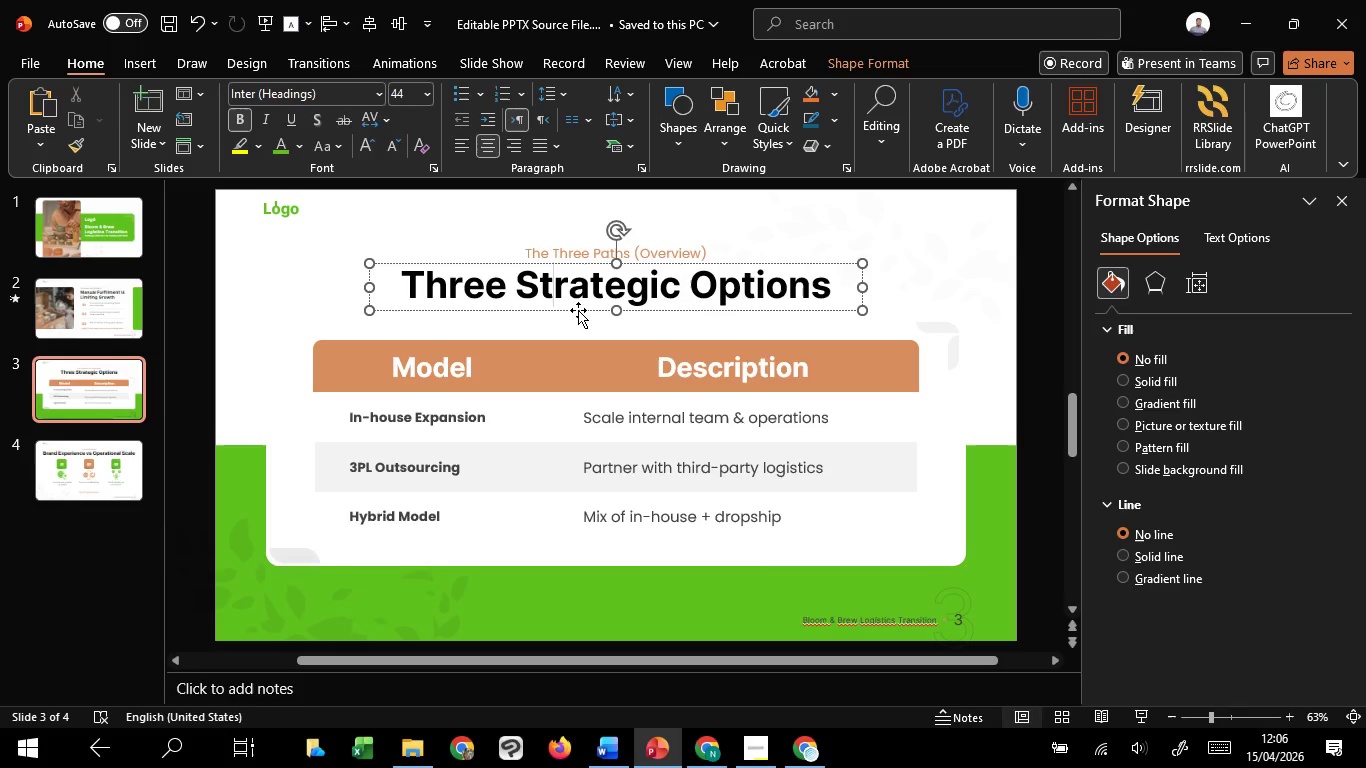 
hold_key(key=ShiftLeft, duration=1.52)
 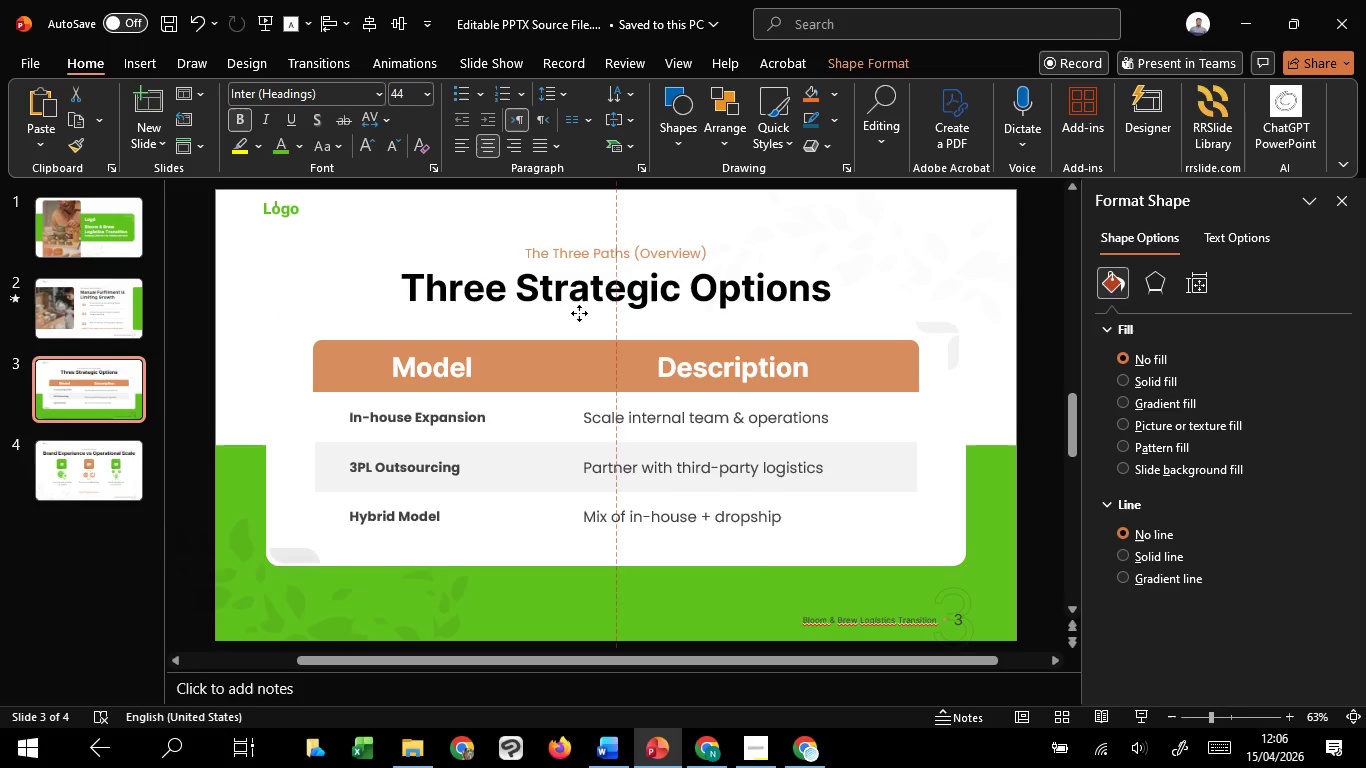 
hold_key(key=ShiftLeft, duration=1.17)
 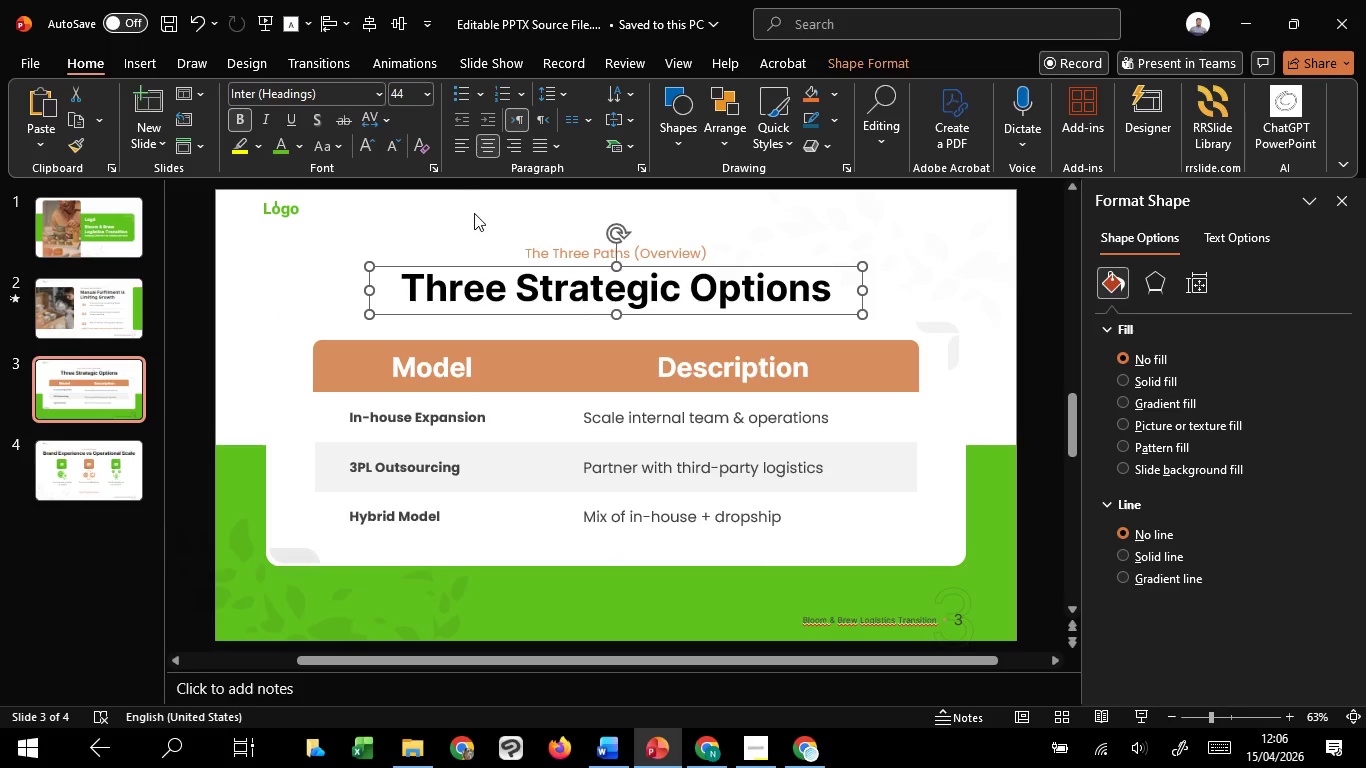 
left_click([474, 213])
 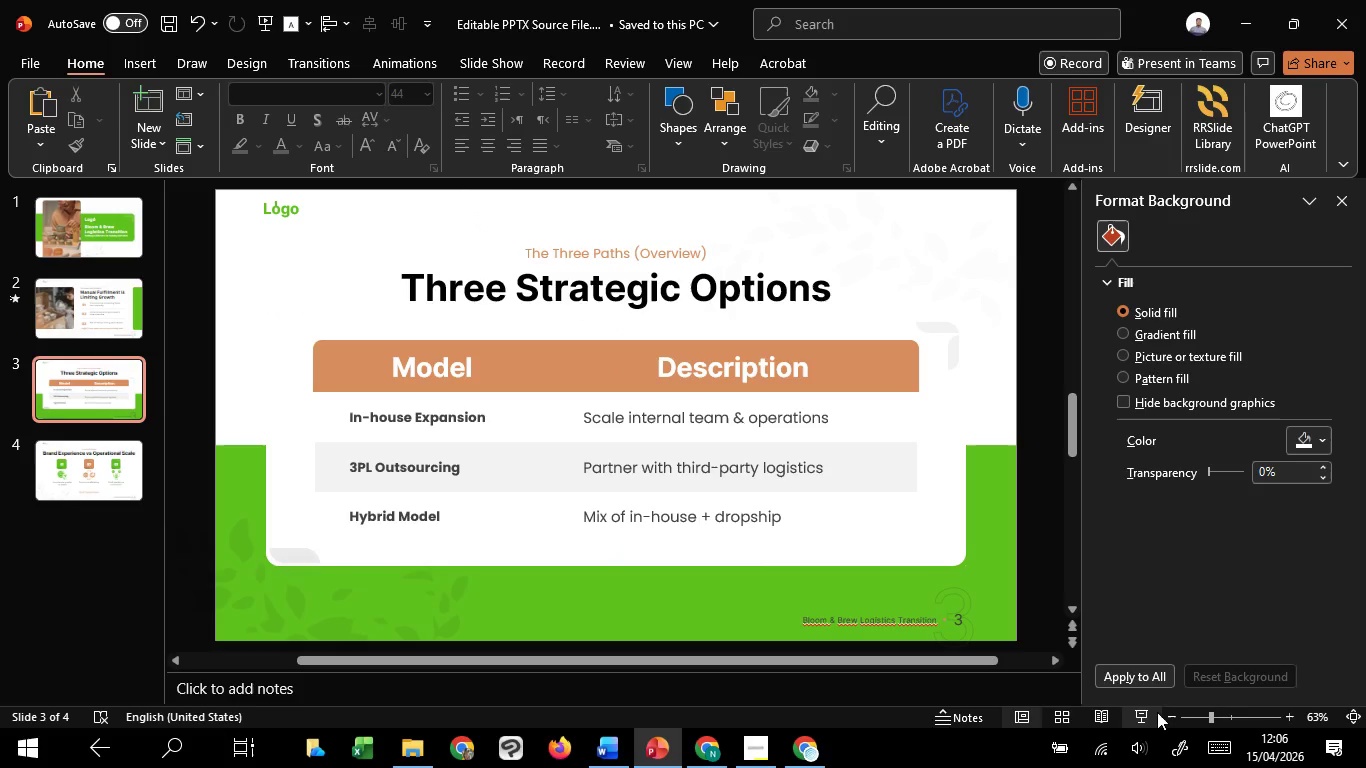 
left_click([1157, 712])
 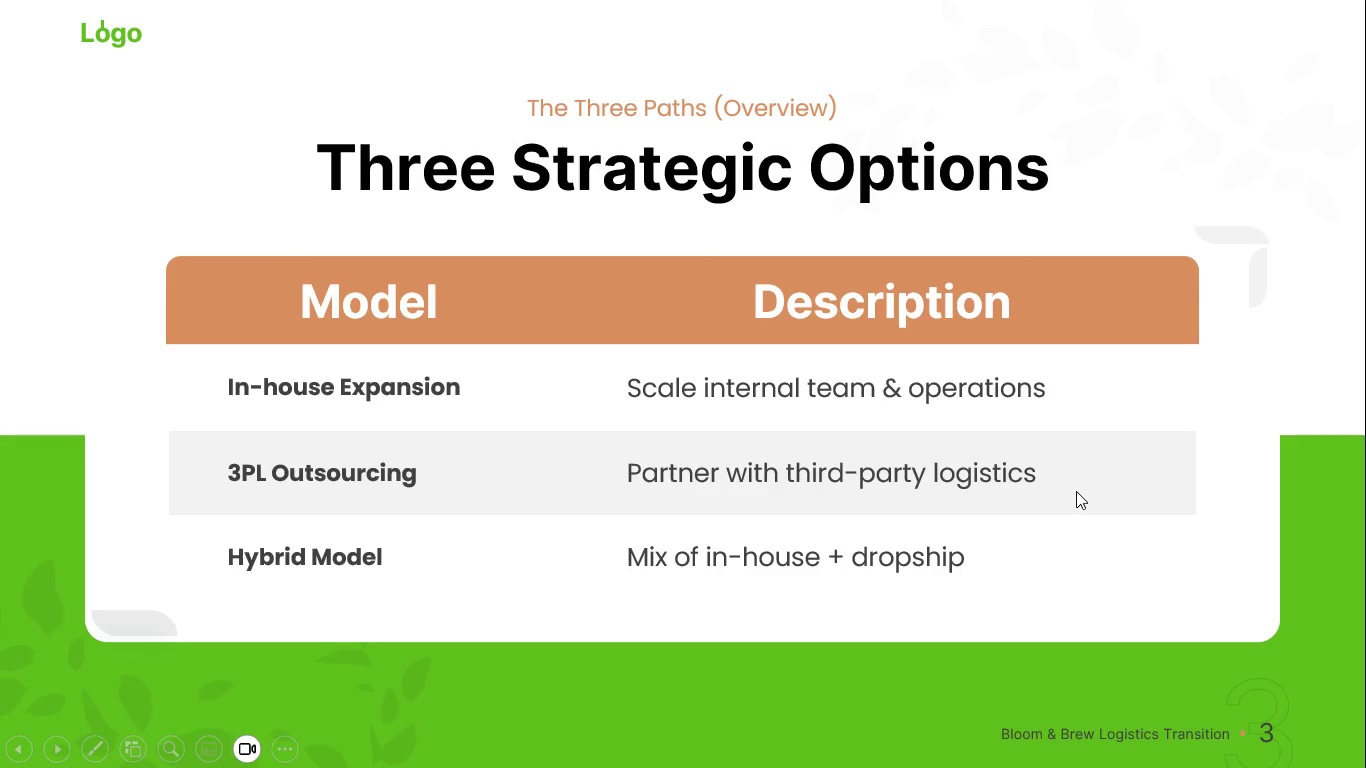 
wait(5.56)
 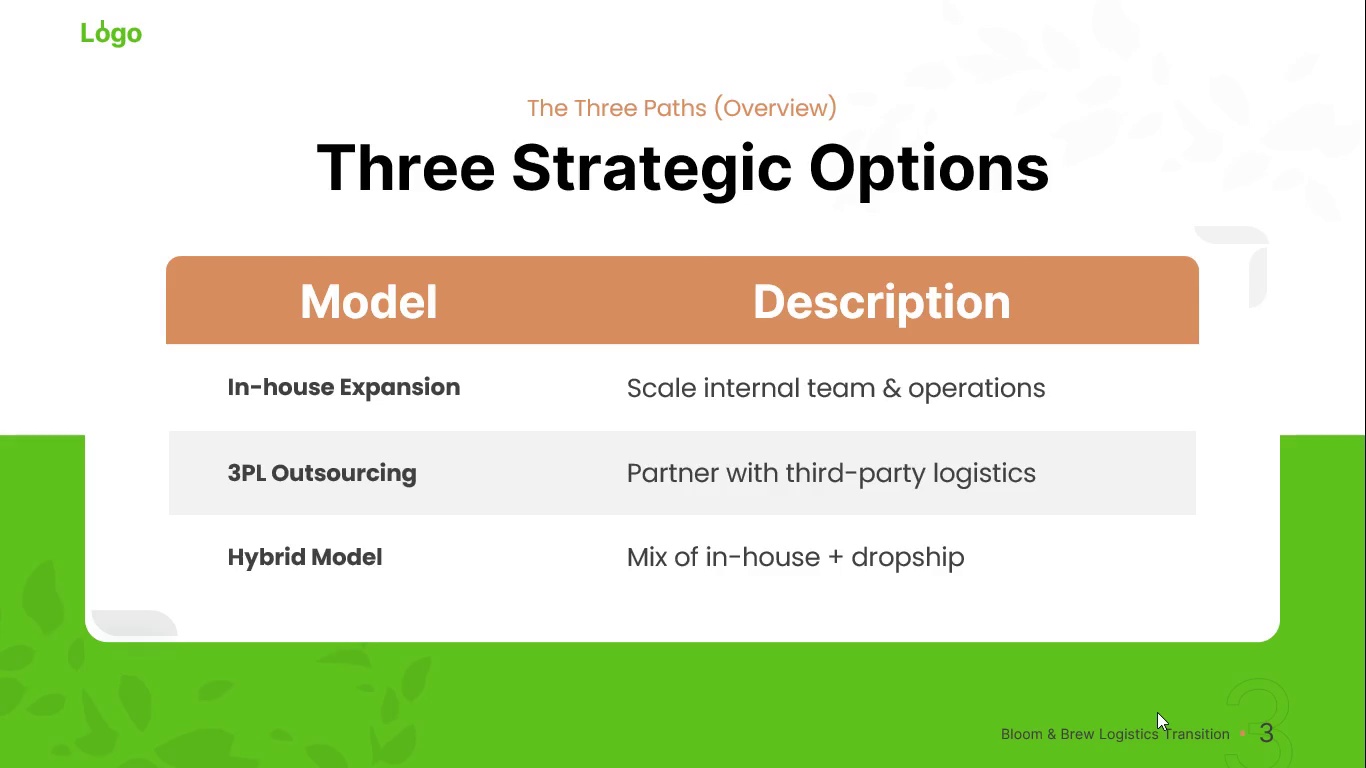 
key(Escape)
 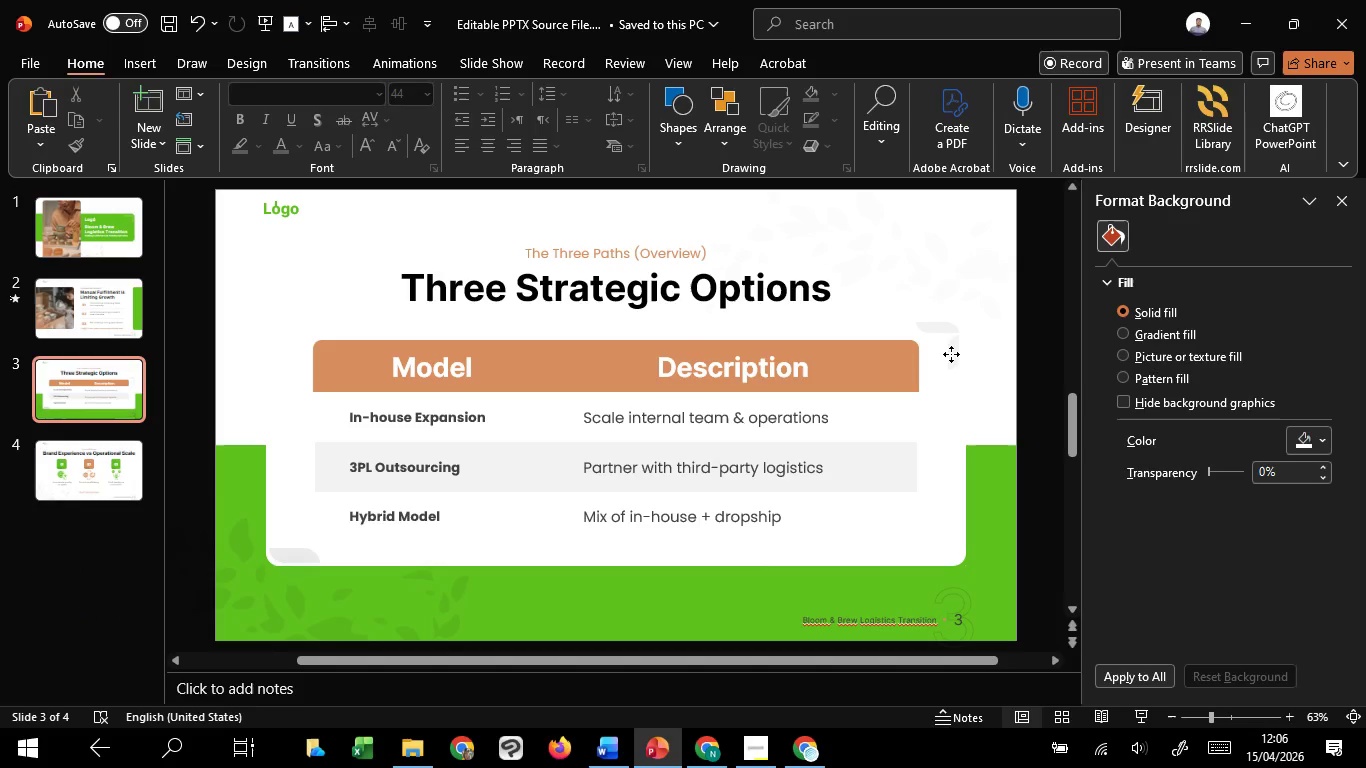 
double_click([951, 354])
 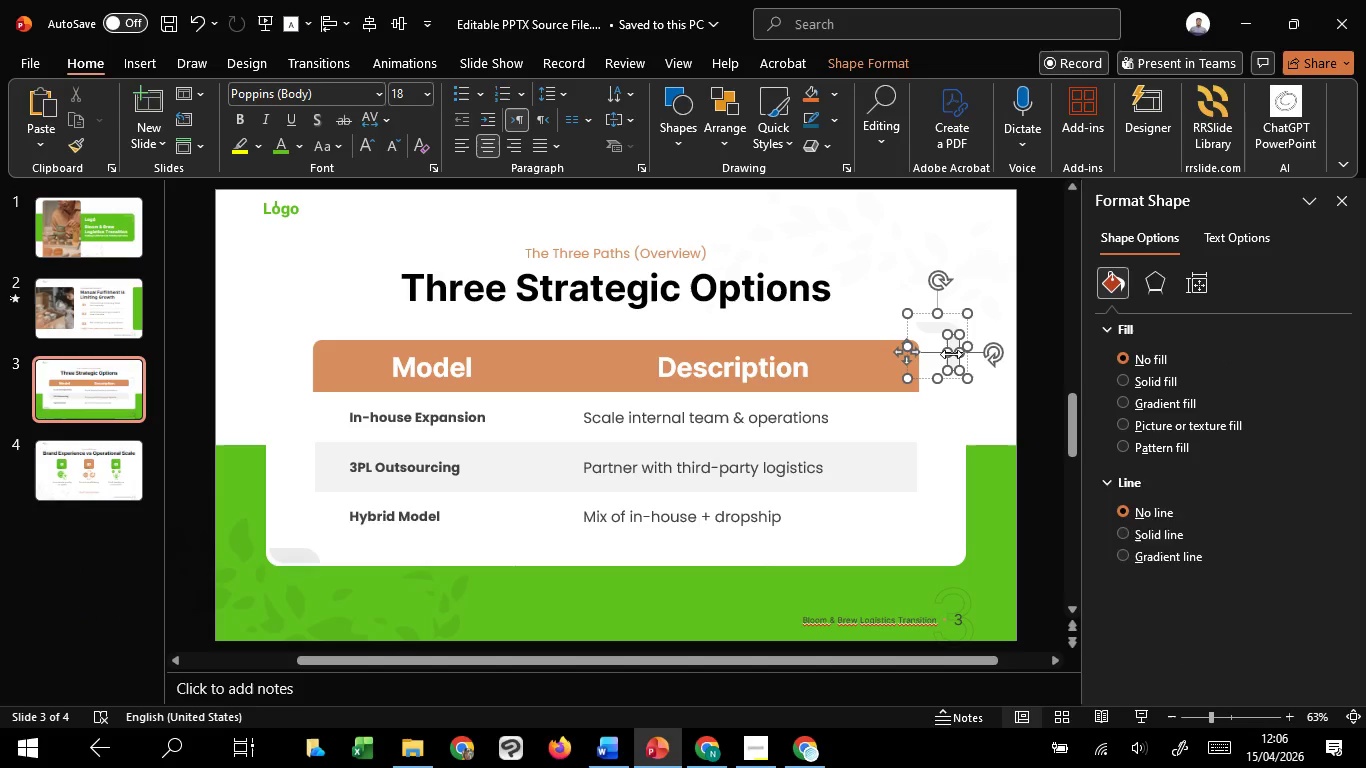 
hold_key(key=ControlLeft, duration=0.8)
scroll: coordinate [951, 354], scroll_direction: up, amount: 7.0
 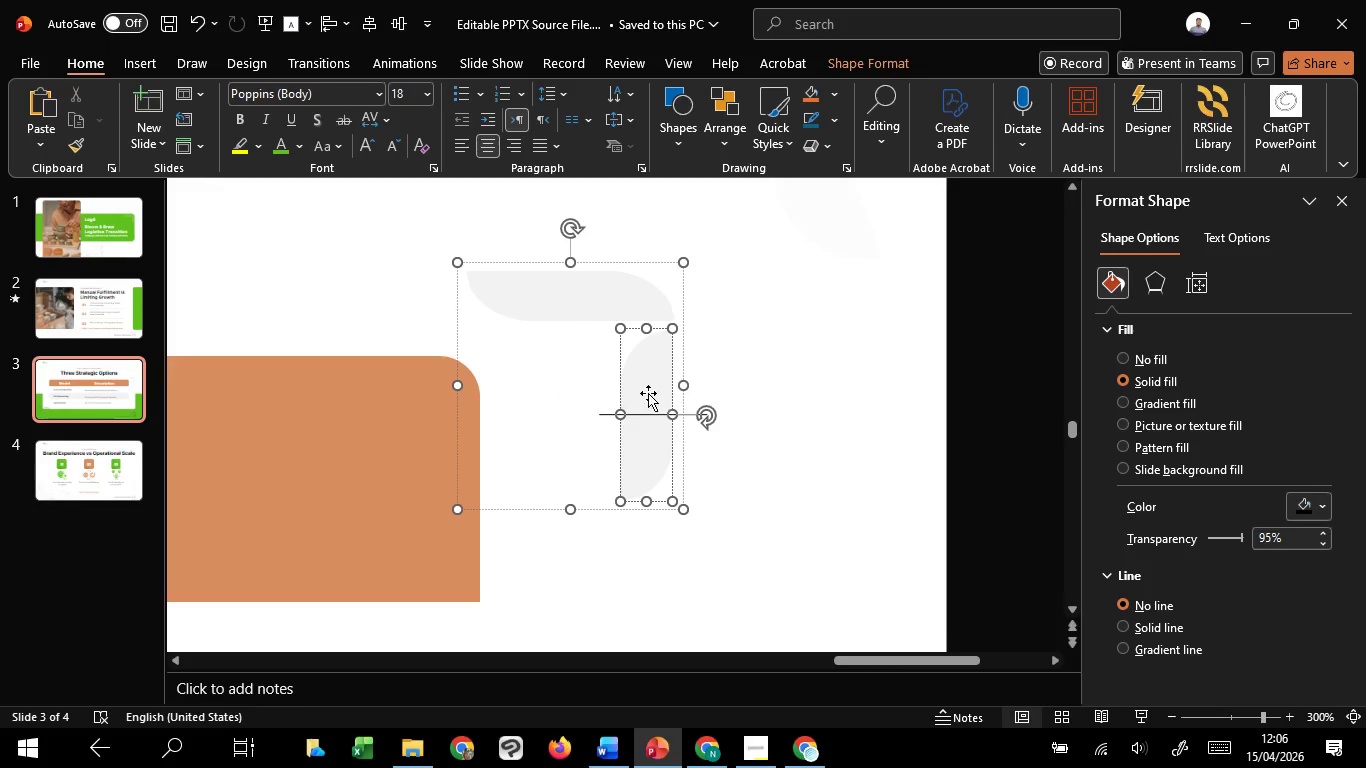 
left_click_drag(start_coordinate=[648, 393], to_coordinate=[653, 393])
 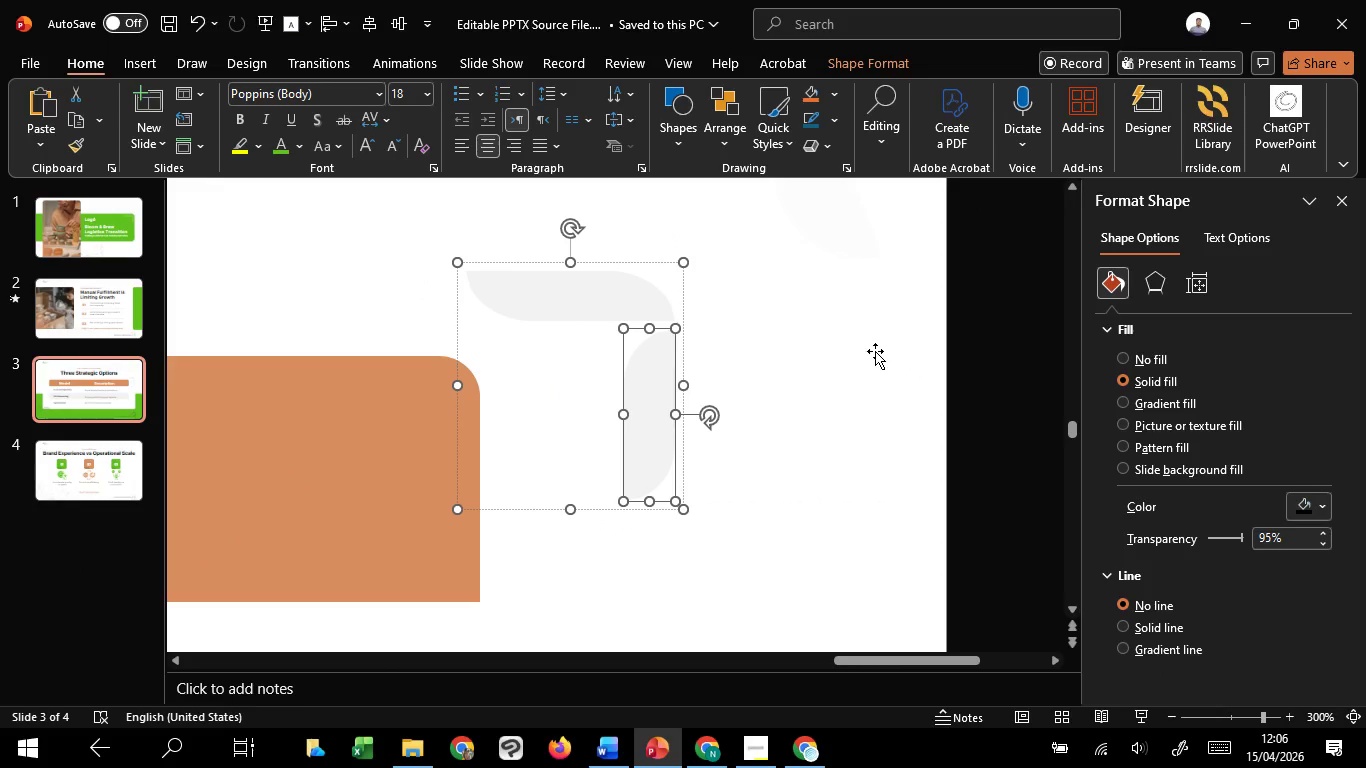 
hold_key(key=ShiftLeft, duration=1.52)
 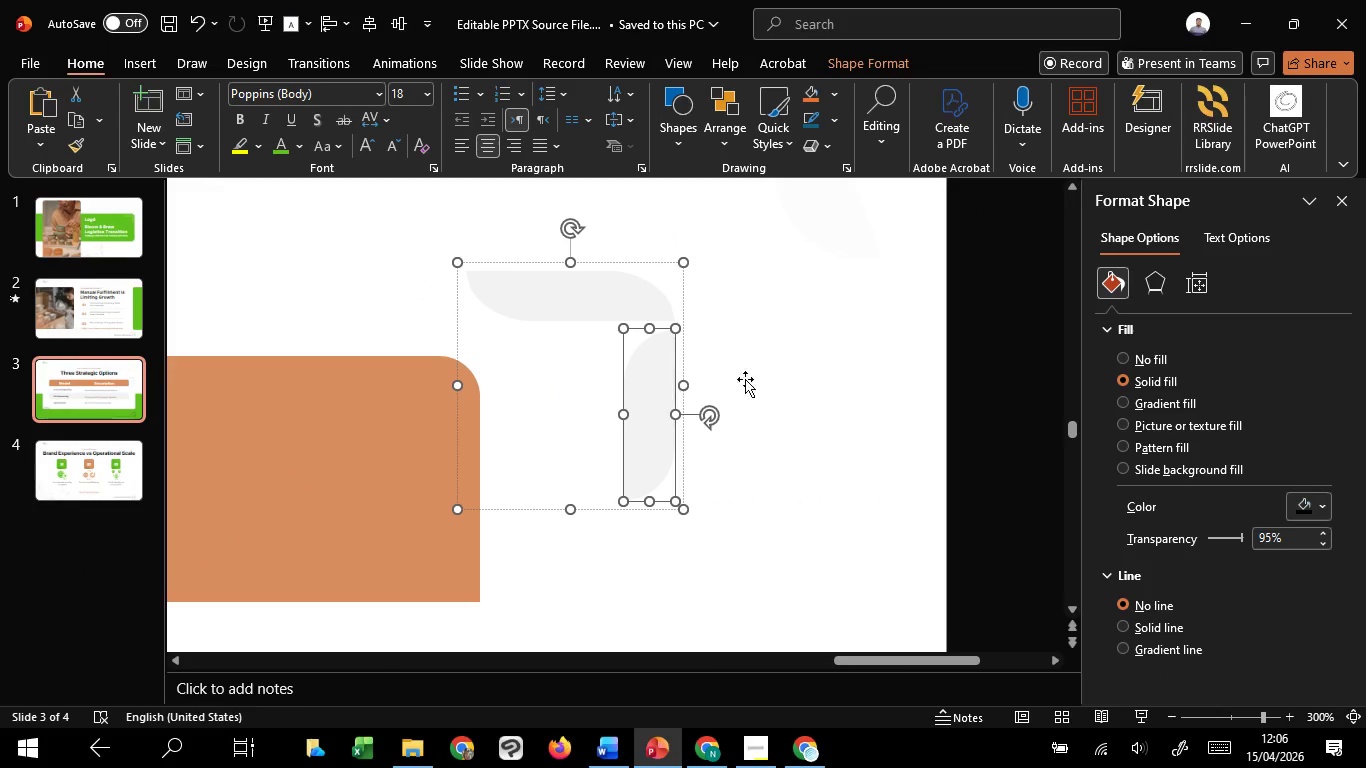 
hold_key(key=ShiftLeft, duration=0.45)
 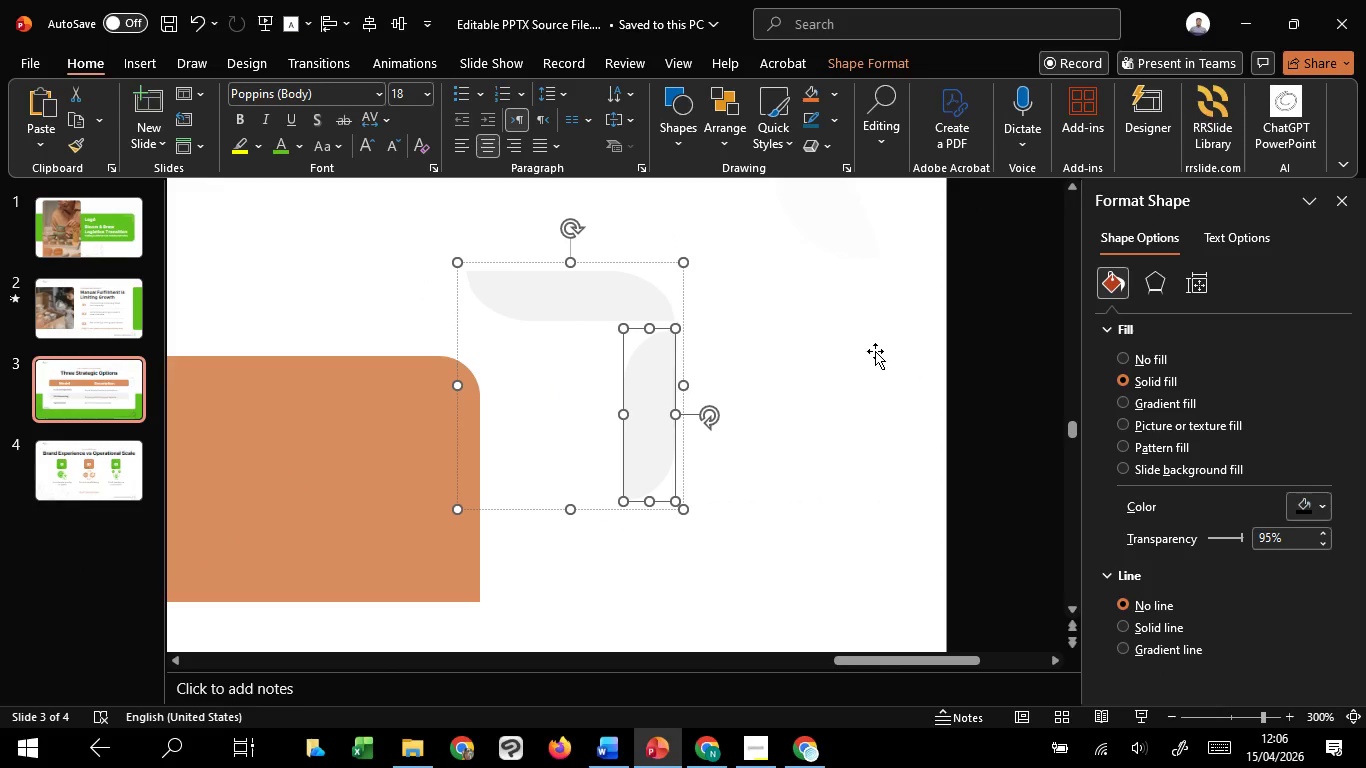 
left_click([875, 351])
 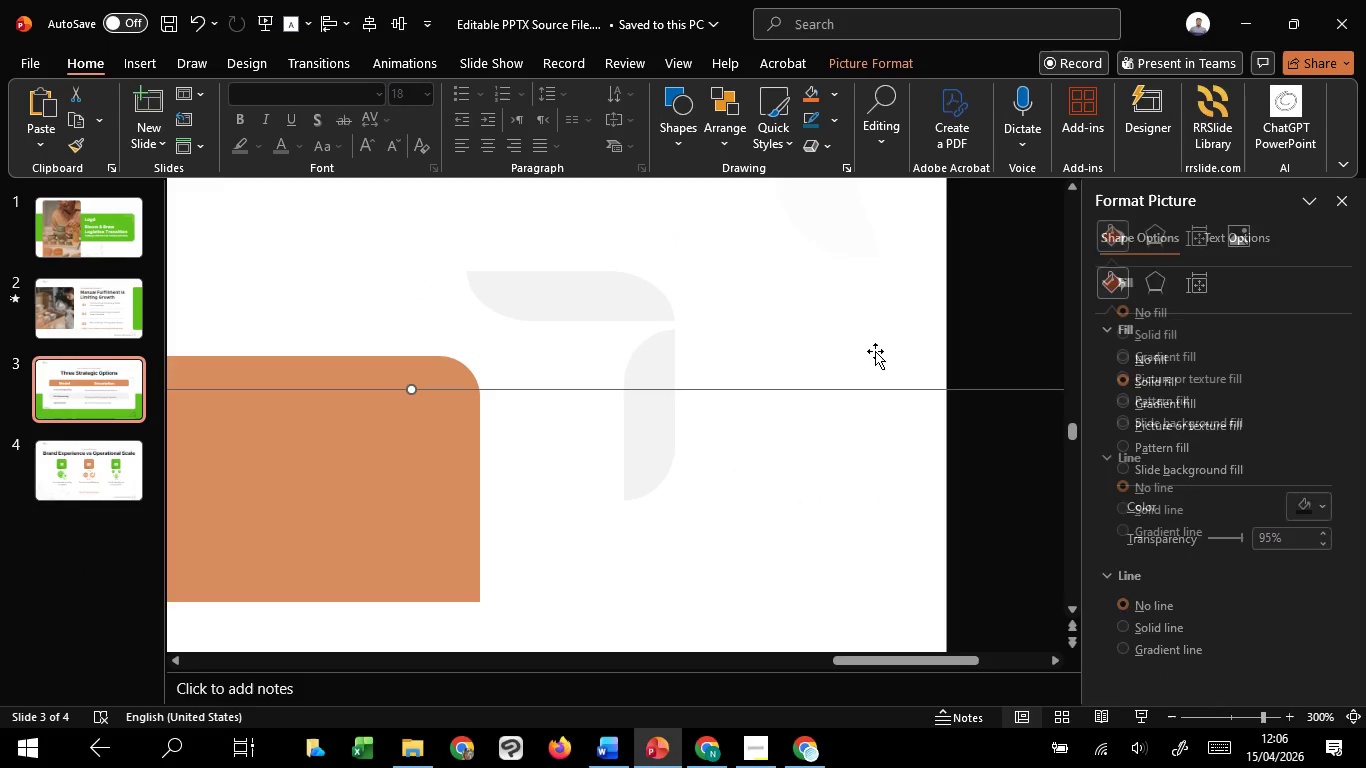 
hold_key(key=ControlLeft, duration=1.52)
scroll: coordinate [875, 351], scroll_direction: down, amount: 3.0
 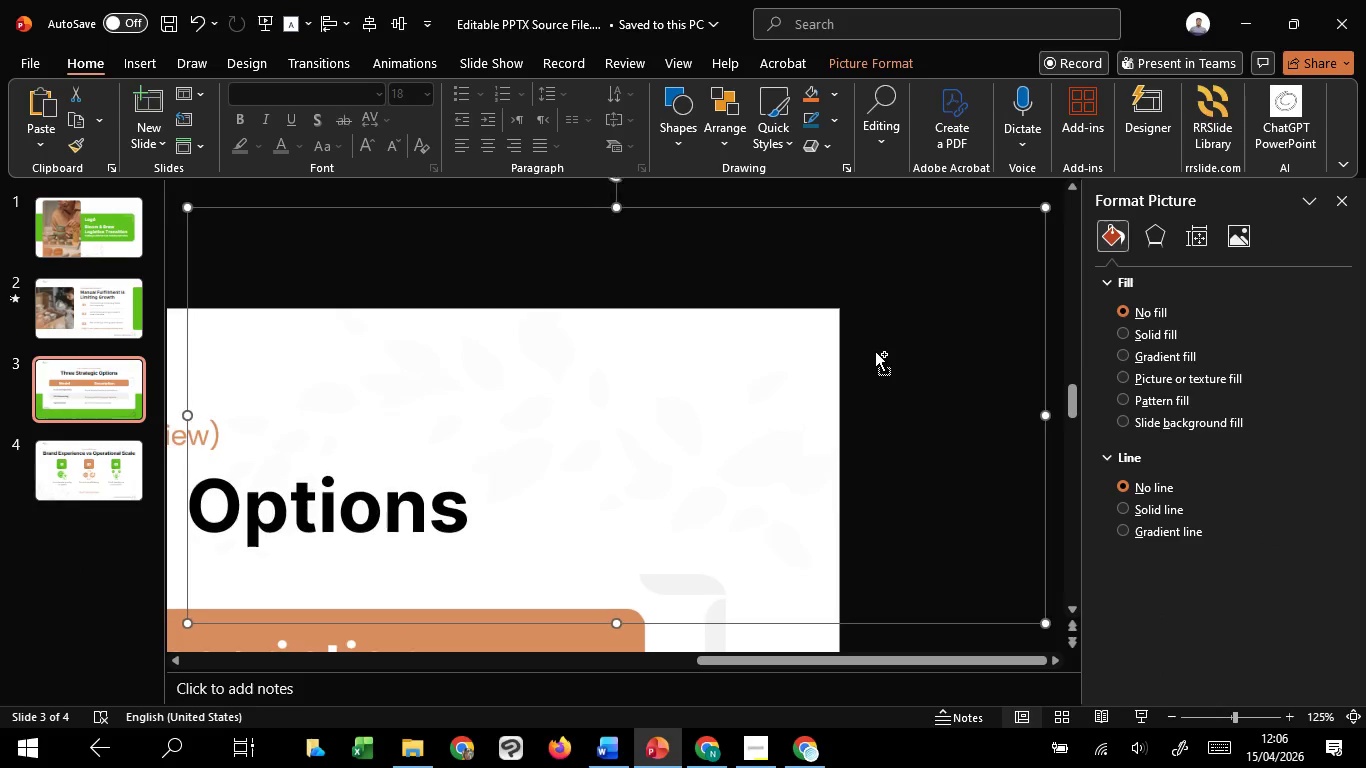 
hold_key(key=ControlLeft, duration=1.52)
scroll: coordinate [942, 484], scroll_direction: down, amount: 2.0
 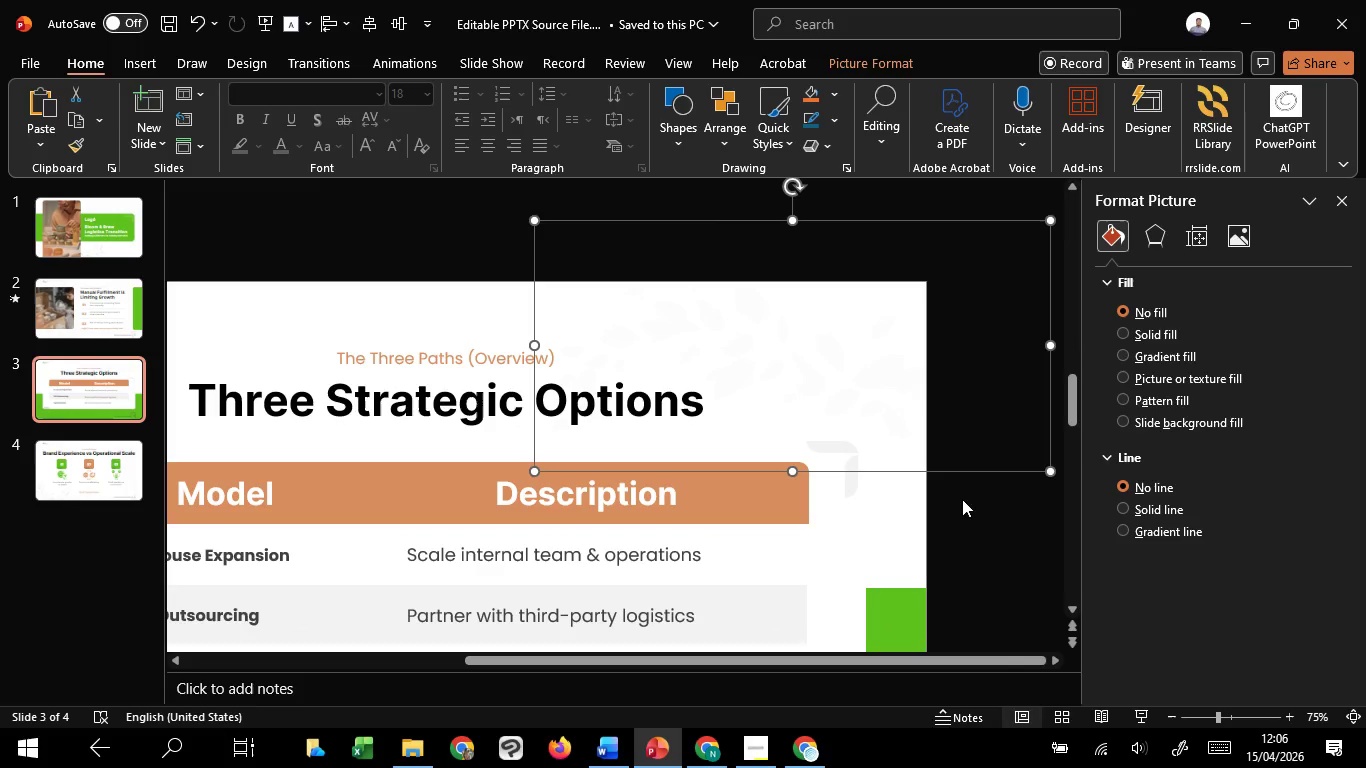 
key(Control+ControlLeft)
 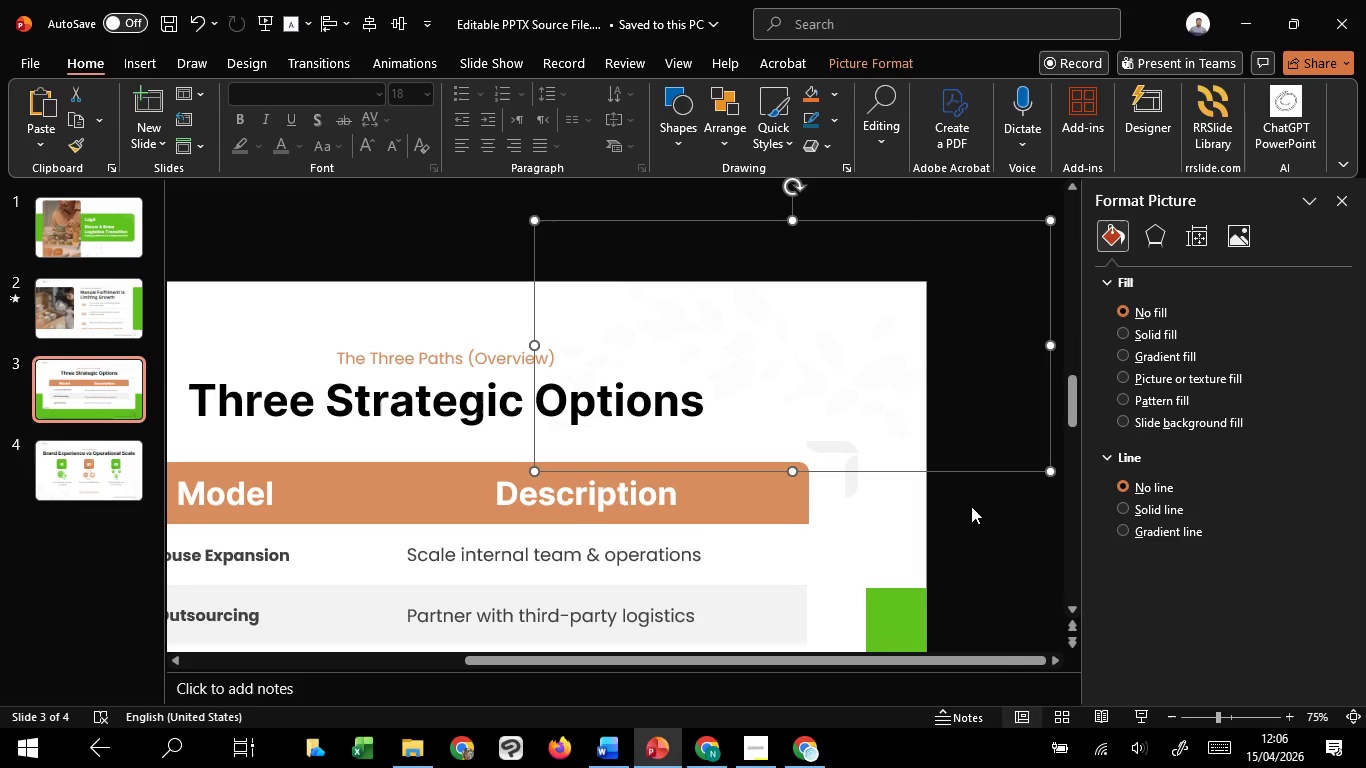 
key(Control+ControlLeft)
 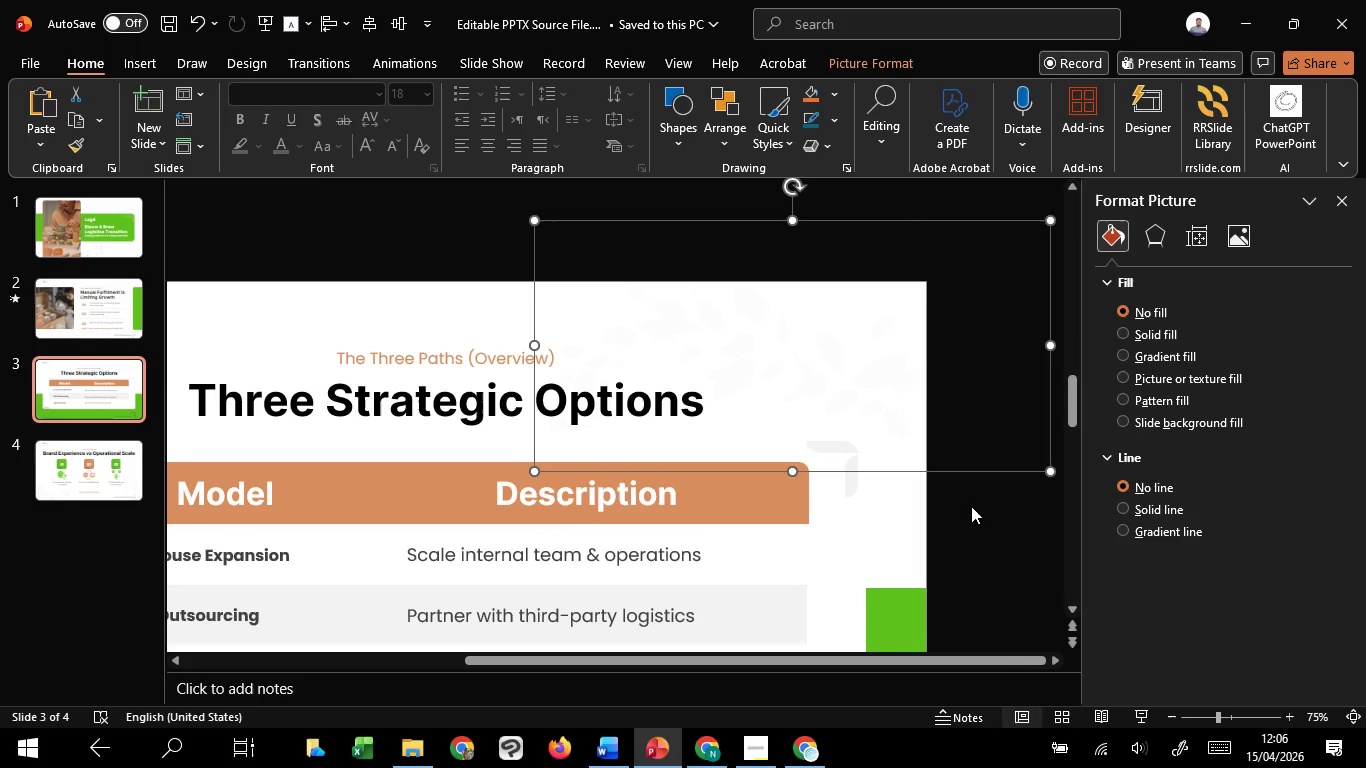 
key(Control+ControlLeft)
 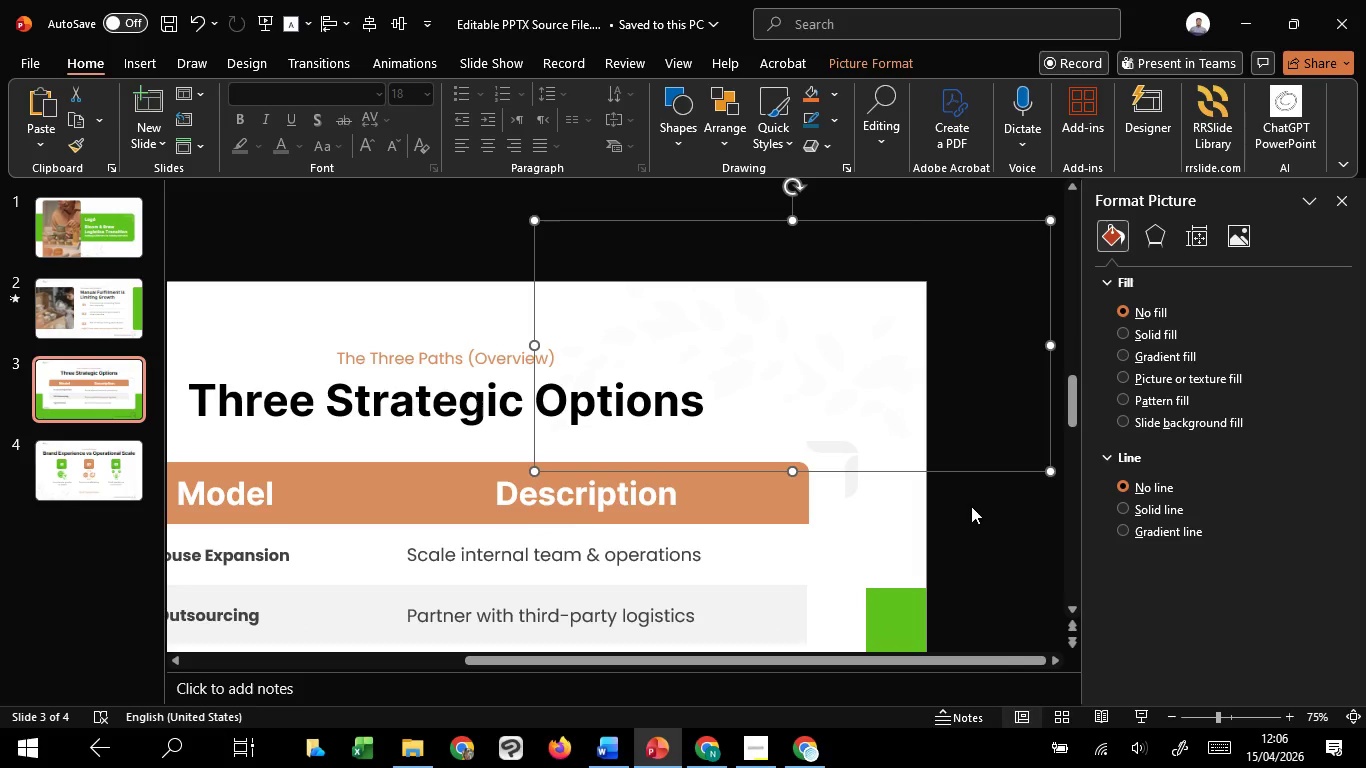 
key(Control+ControlLeft)
 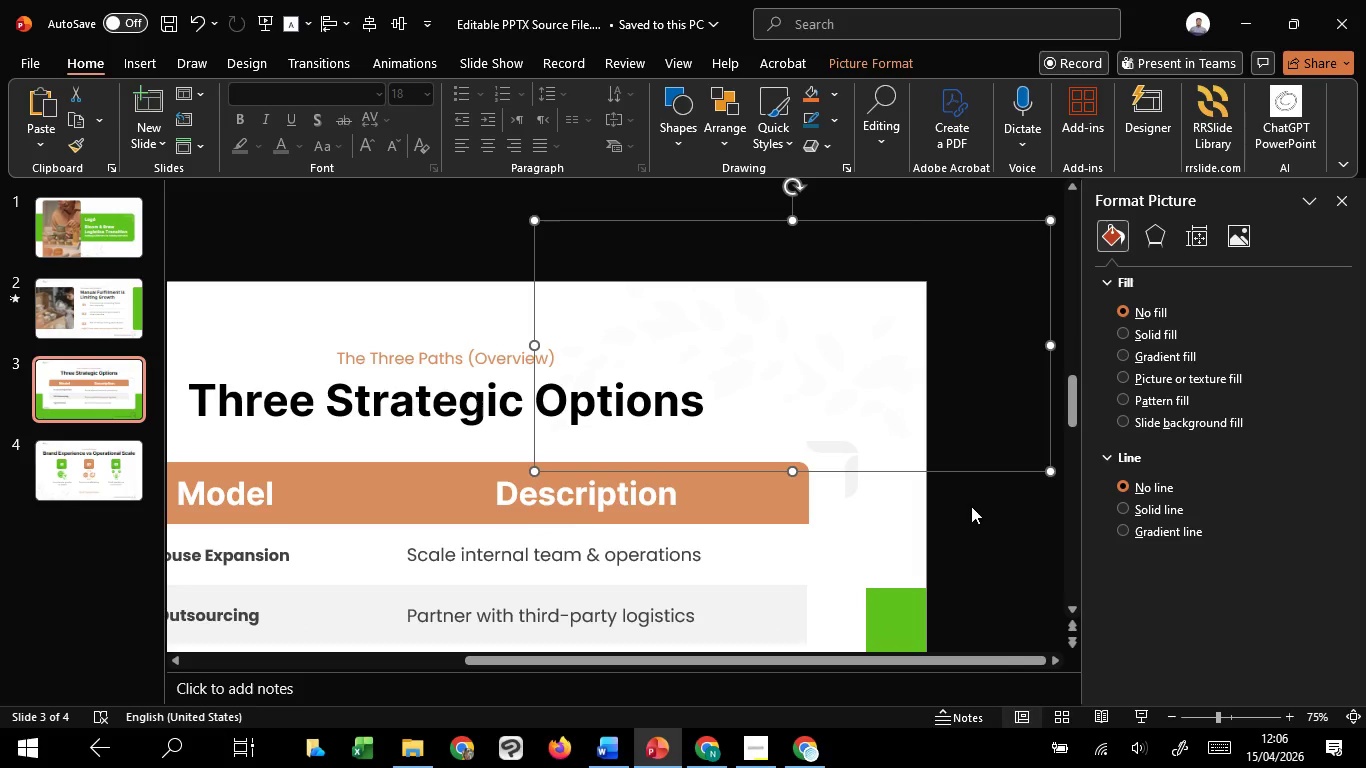 
key(Control+ControlLeft)
 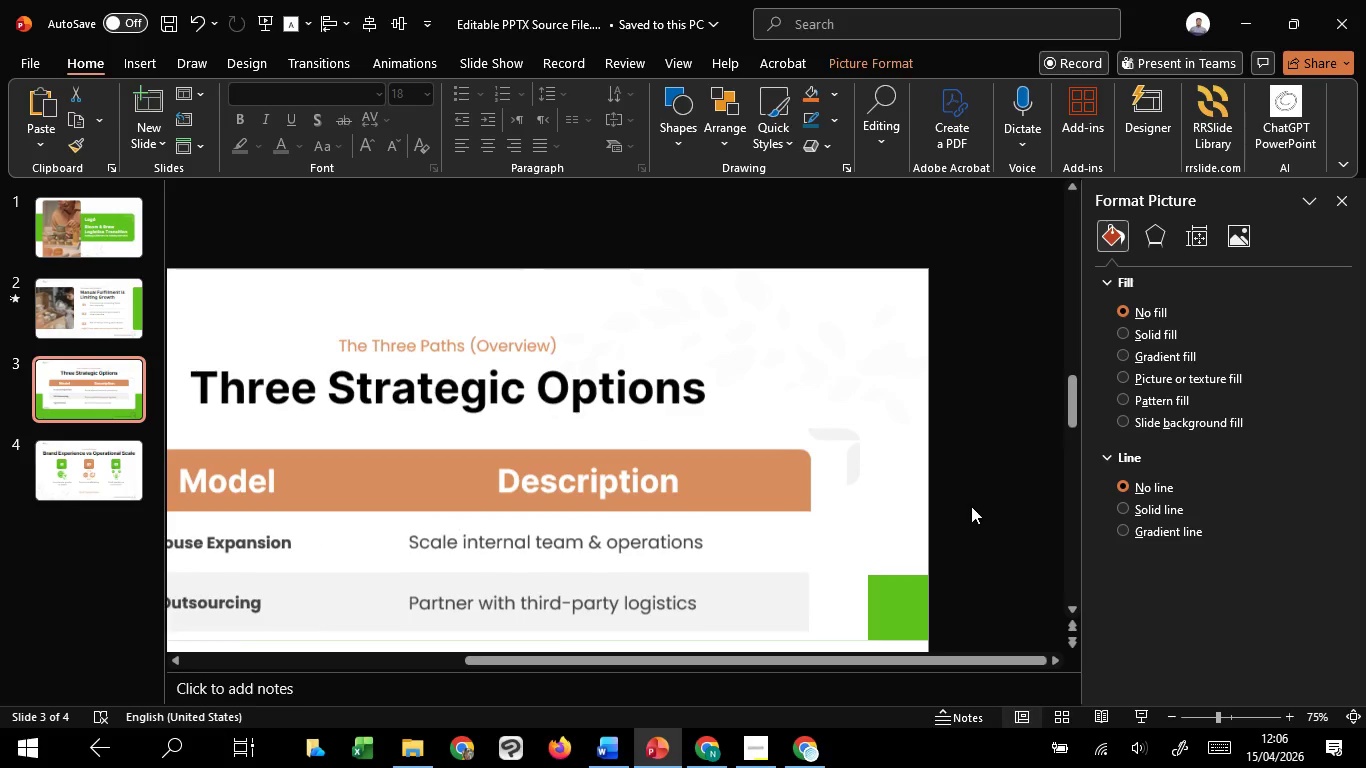 
left_click([971, 506])
 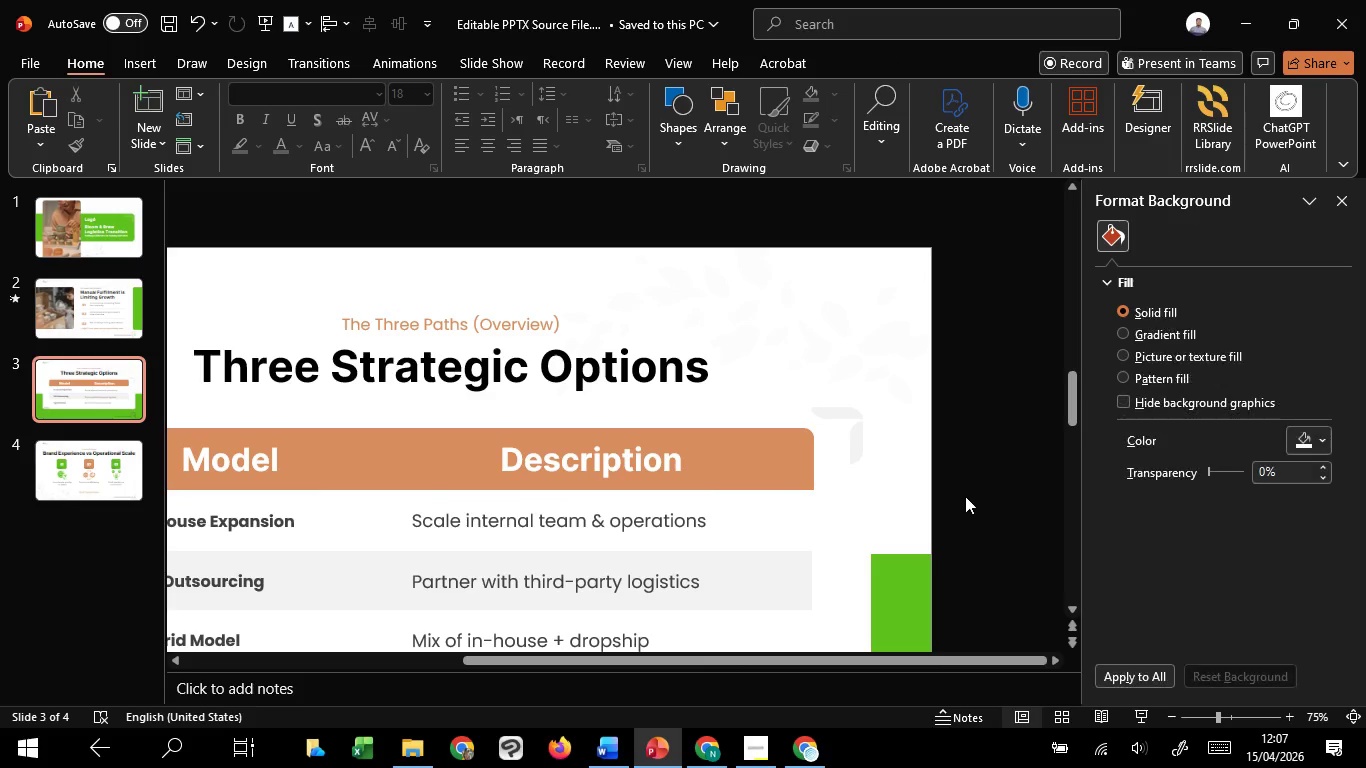 
hold_key(key=ControlLeft, duration=1.51)
 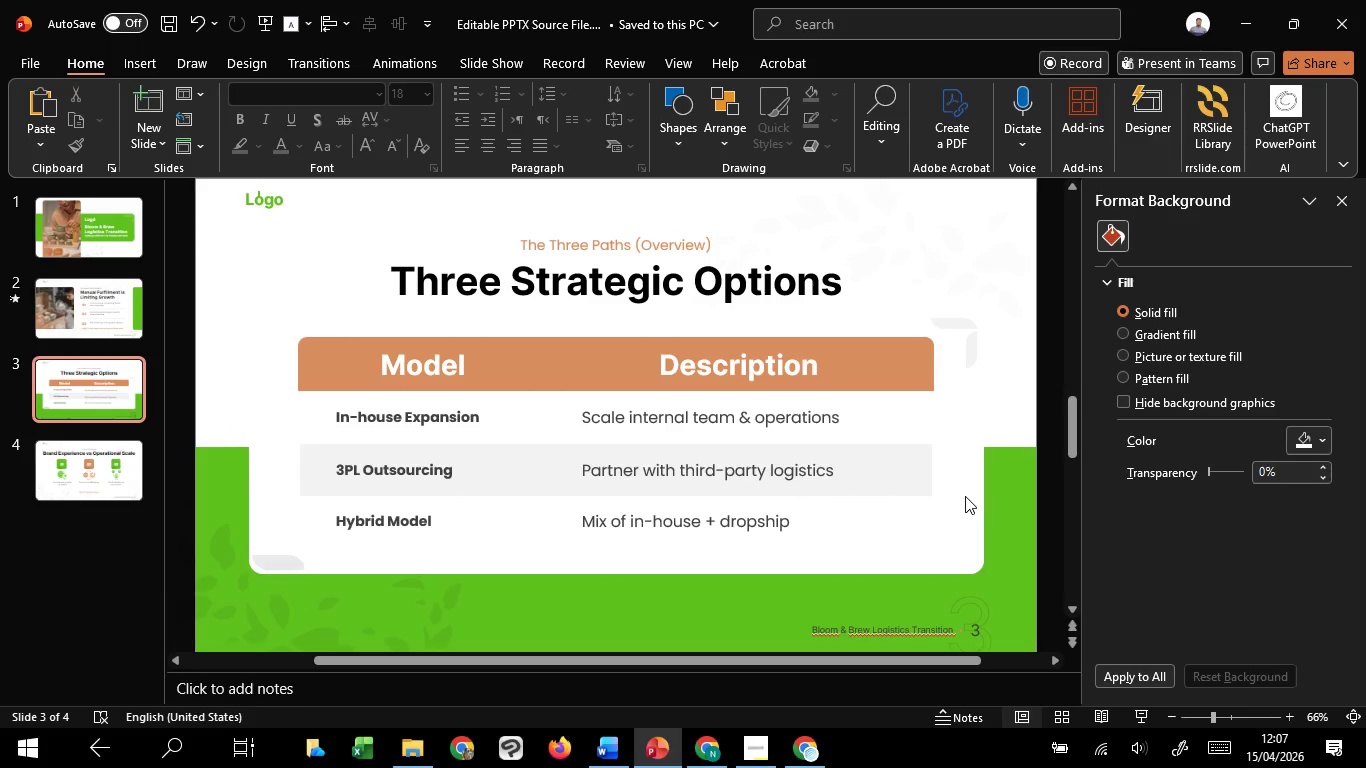 
hold_key(key=ControlLeft, duration=1.52)
 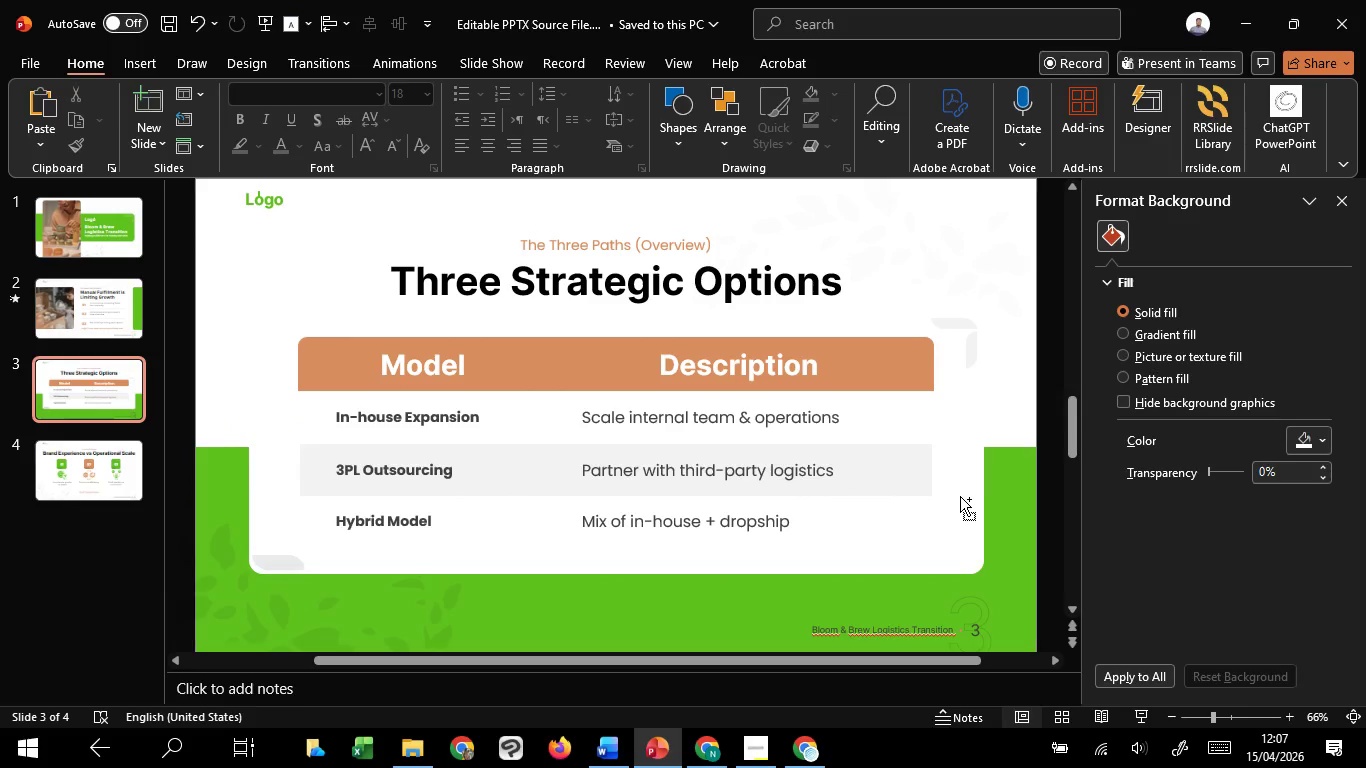 
scroll: coordinate [965, 496], scroll_direction: down, amount: 1.0
 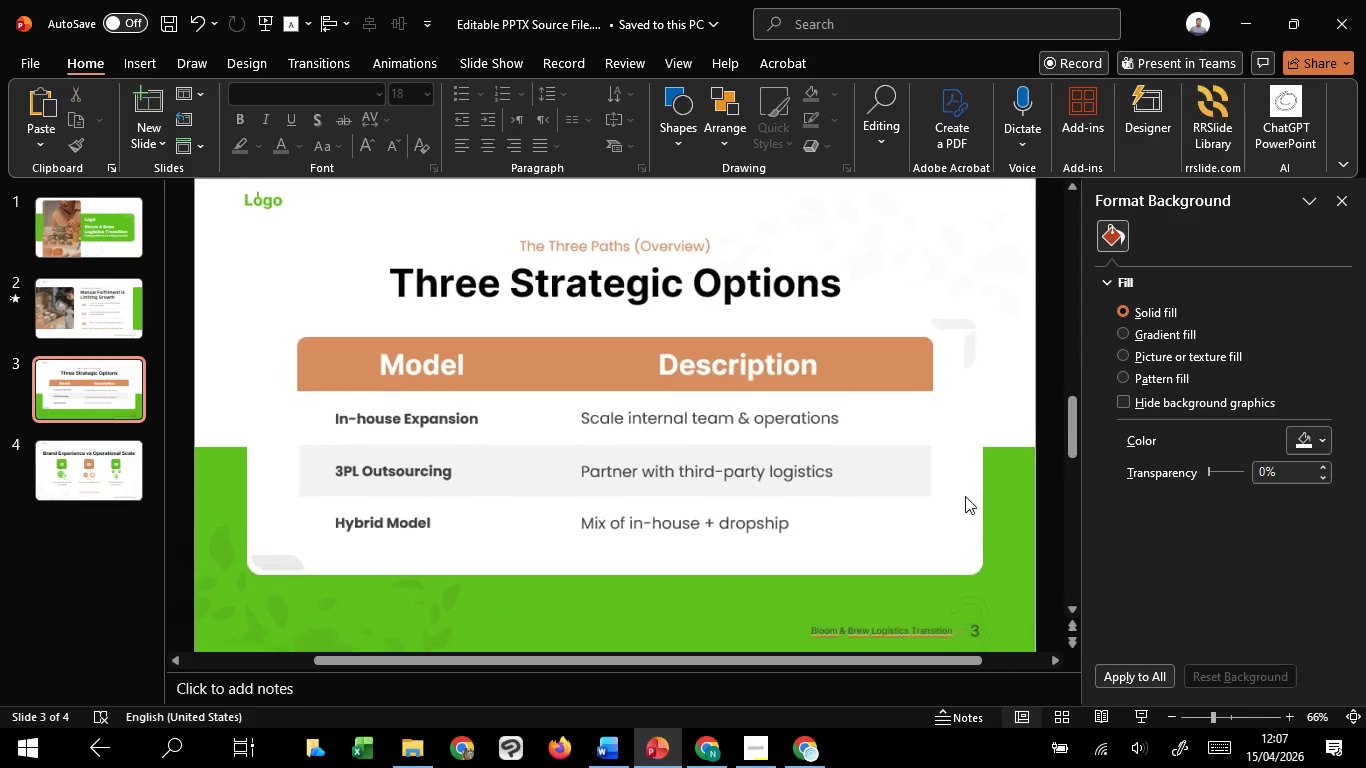 
hold_key(key=ControlLeft, duration=1.5)
 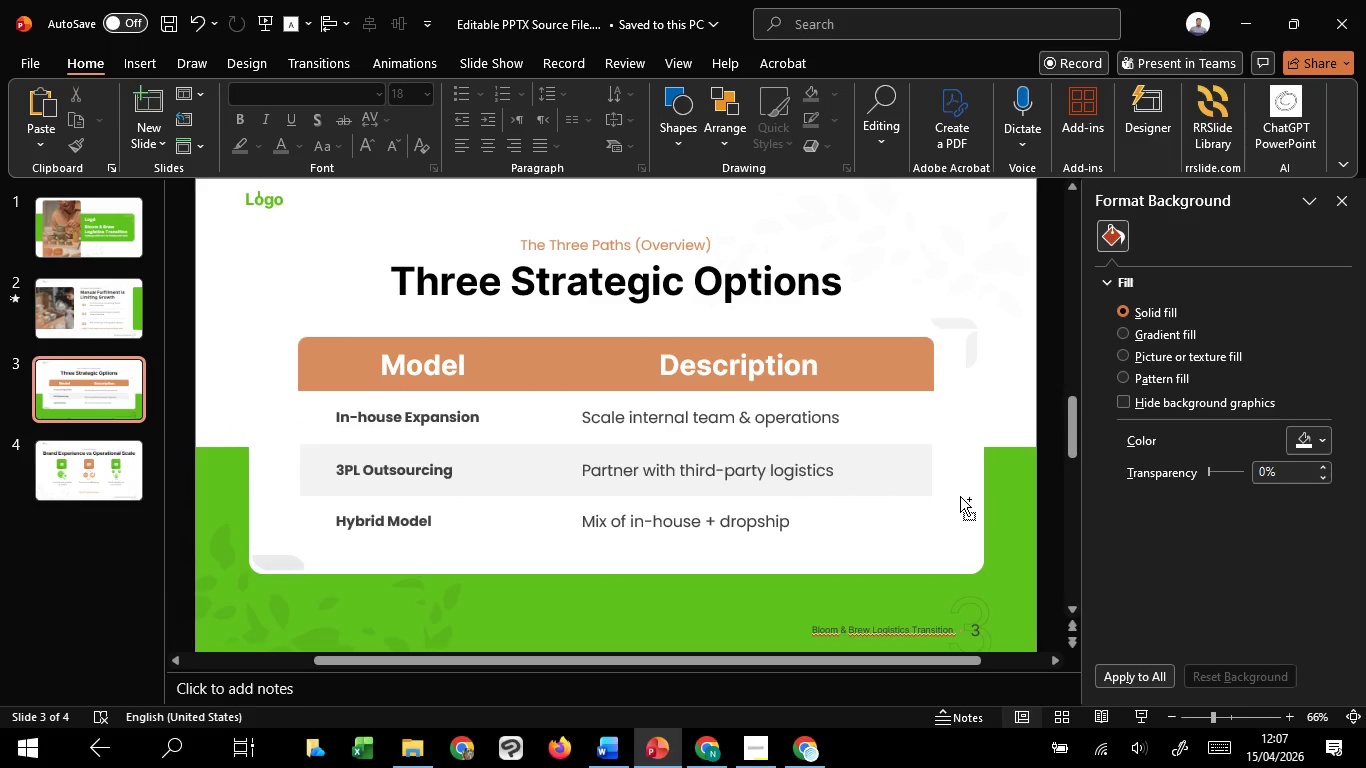 
hold_key(key=ControlLeft, duration=1.5)
 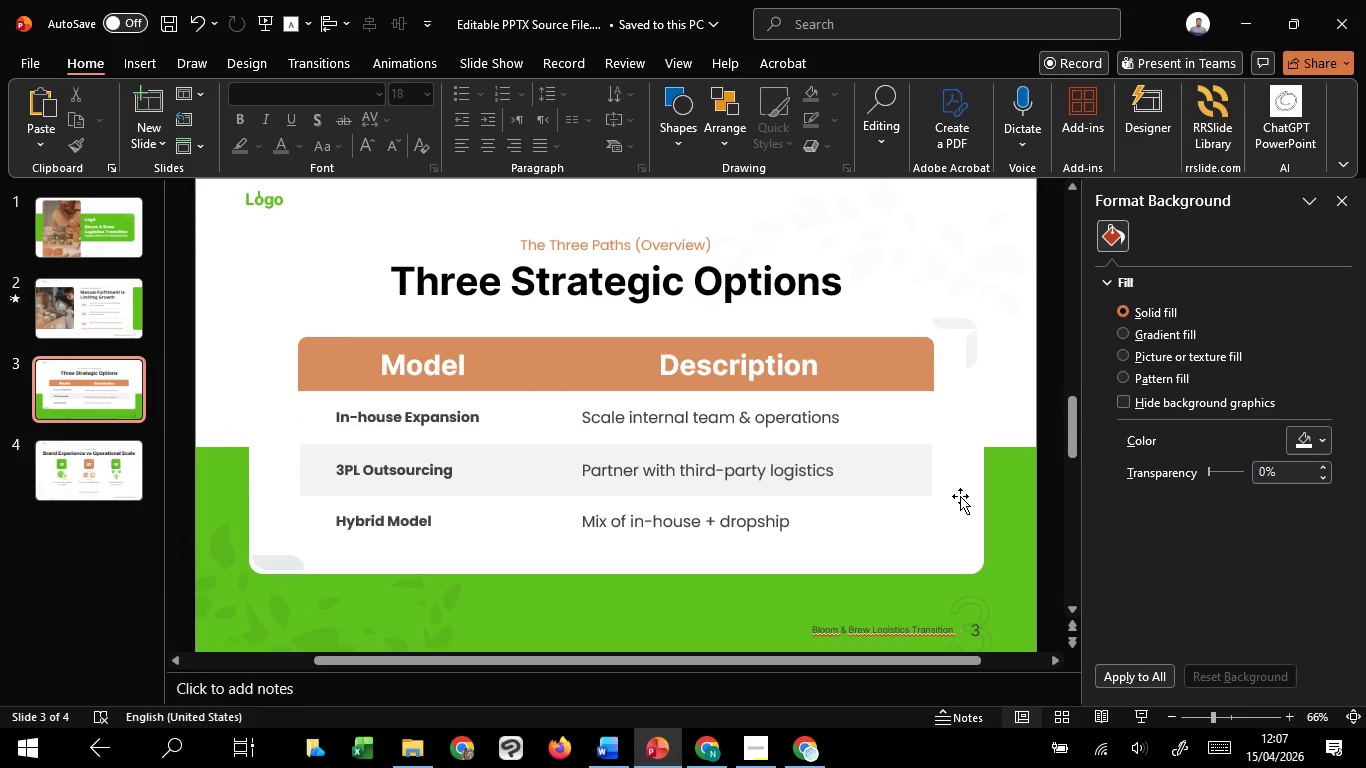 
key(Control+ControlLeft)
 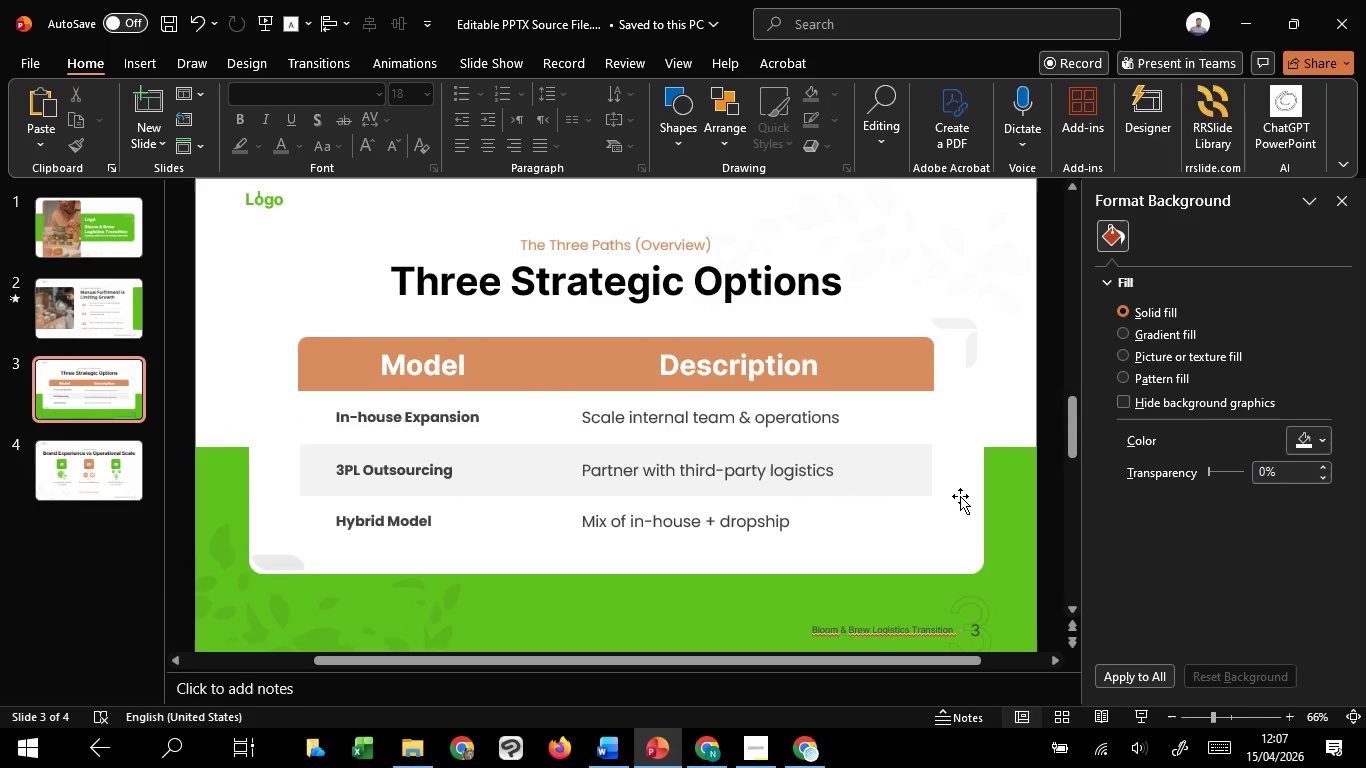 
key(Control+ControlLeft)
 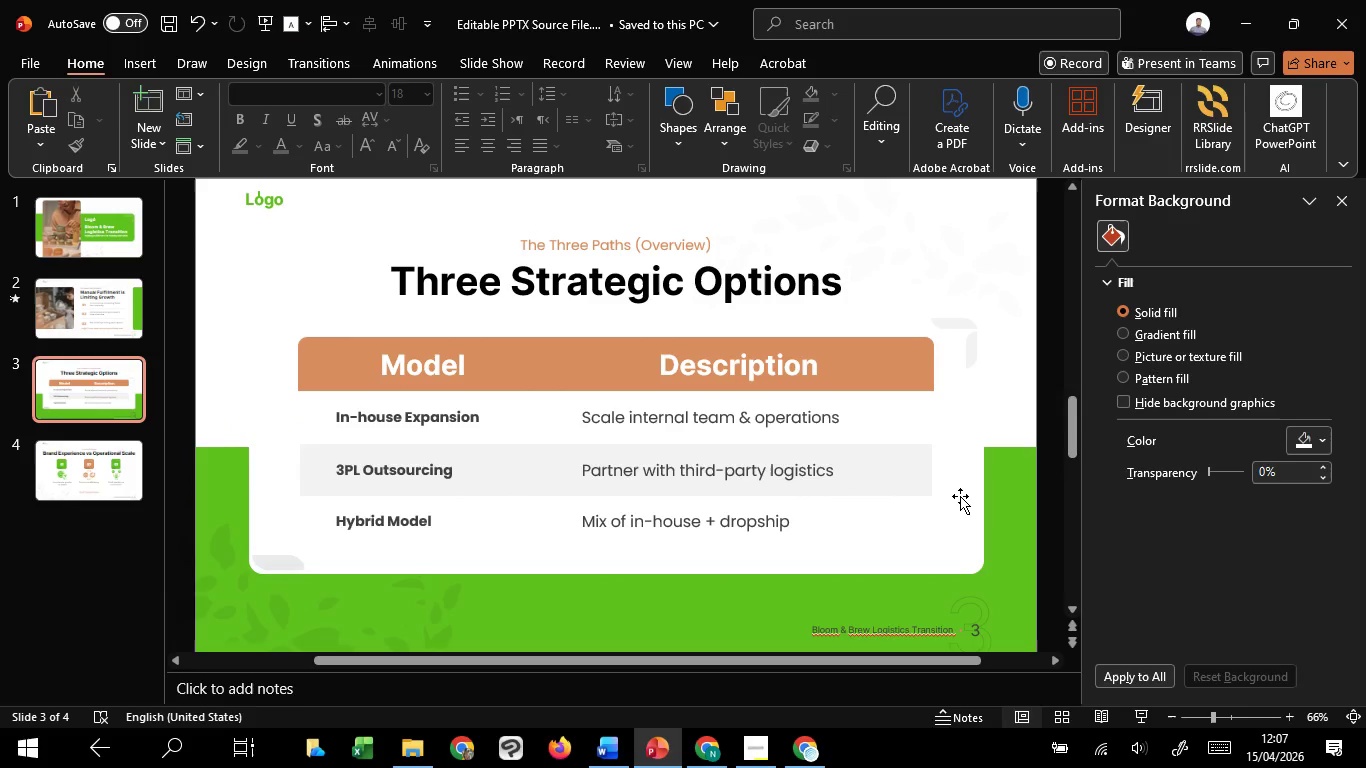 
key(Control+ControlLeft)
 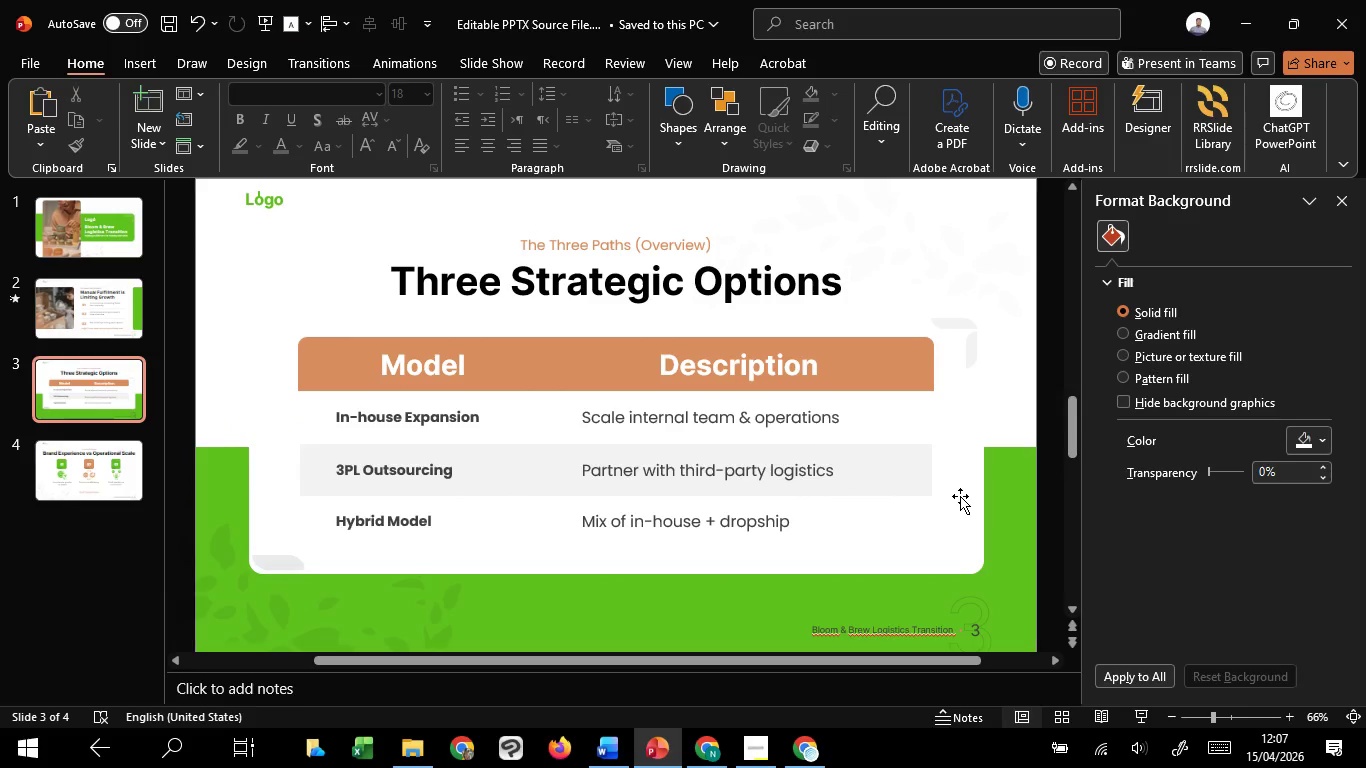 
key(Control+ControlLeft)
 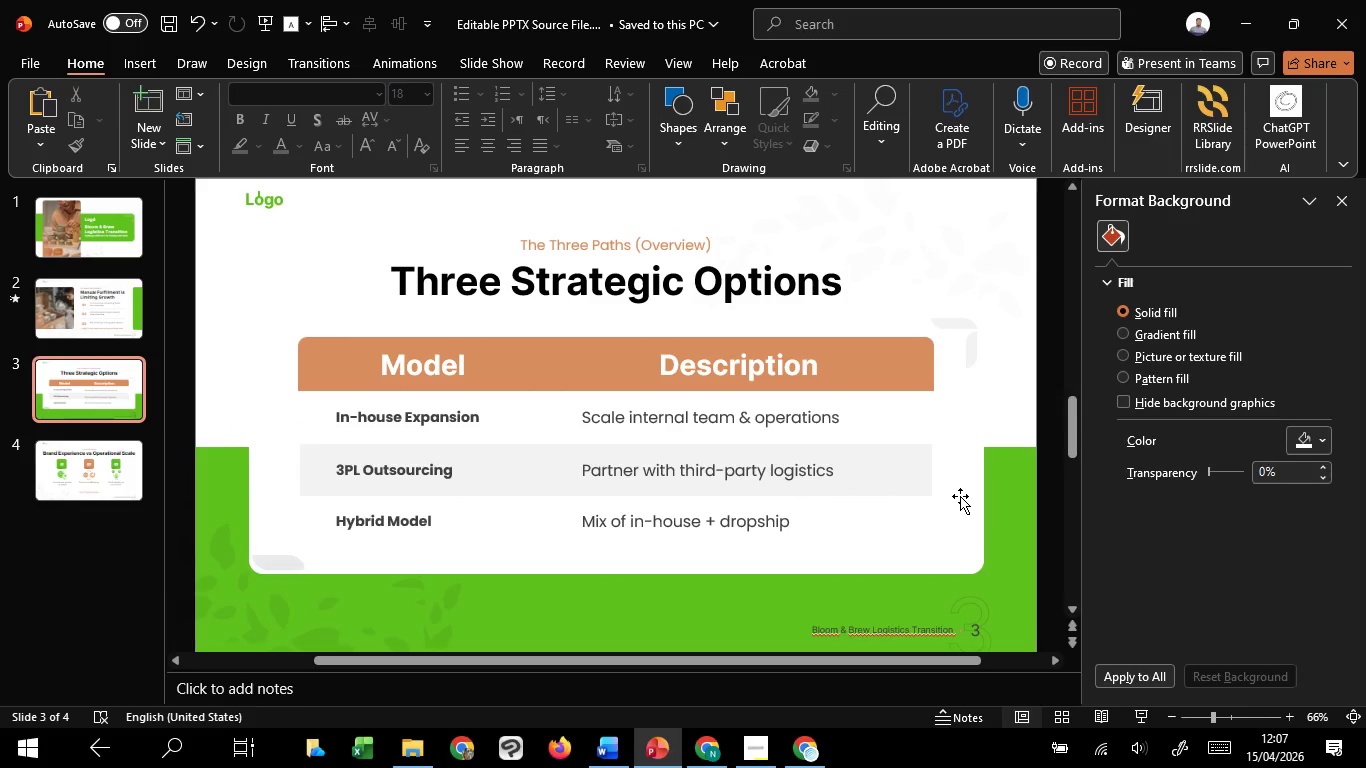 
key(Control+ControlLeft)
 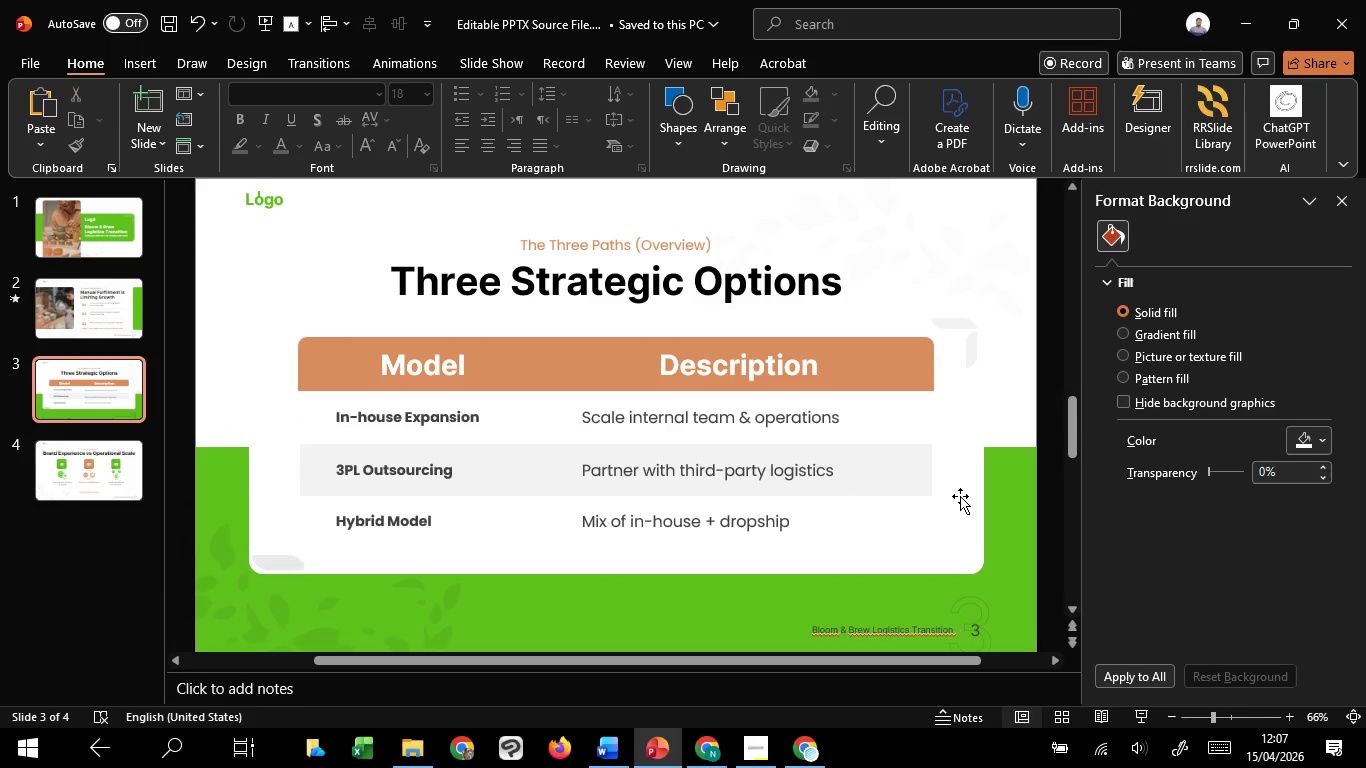 
key(Control+ControlLeft)
 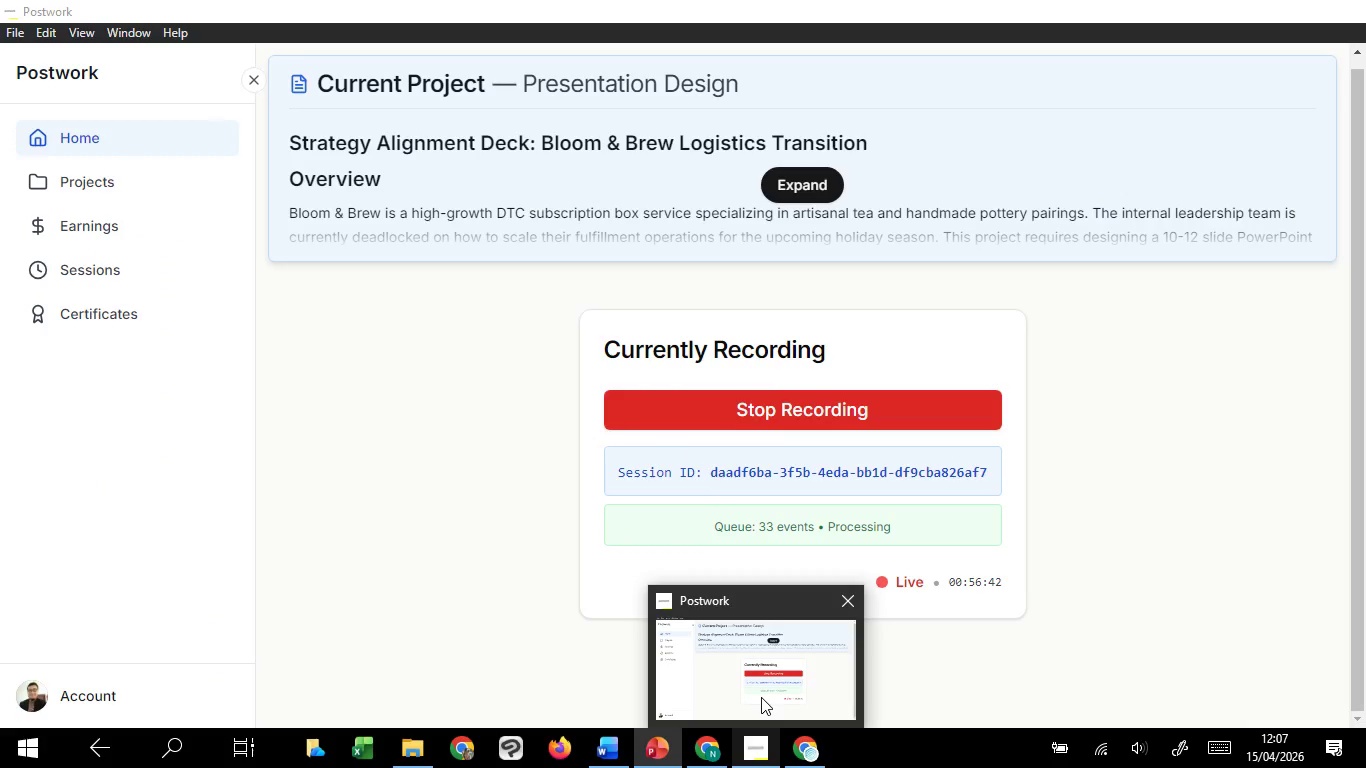 
wait(11.03)
 